 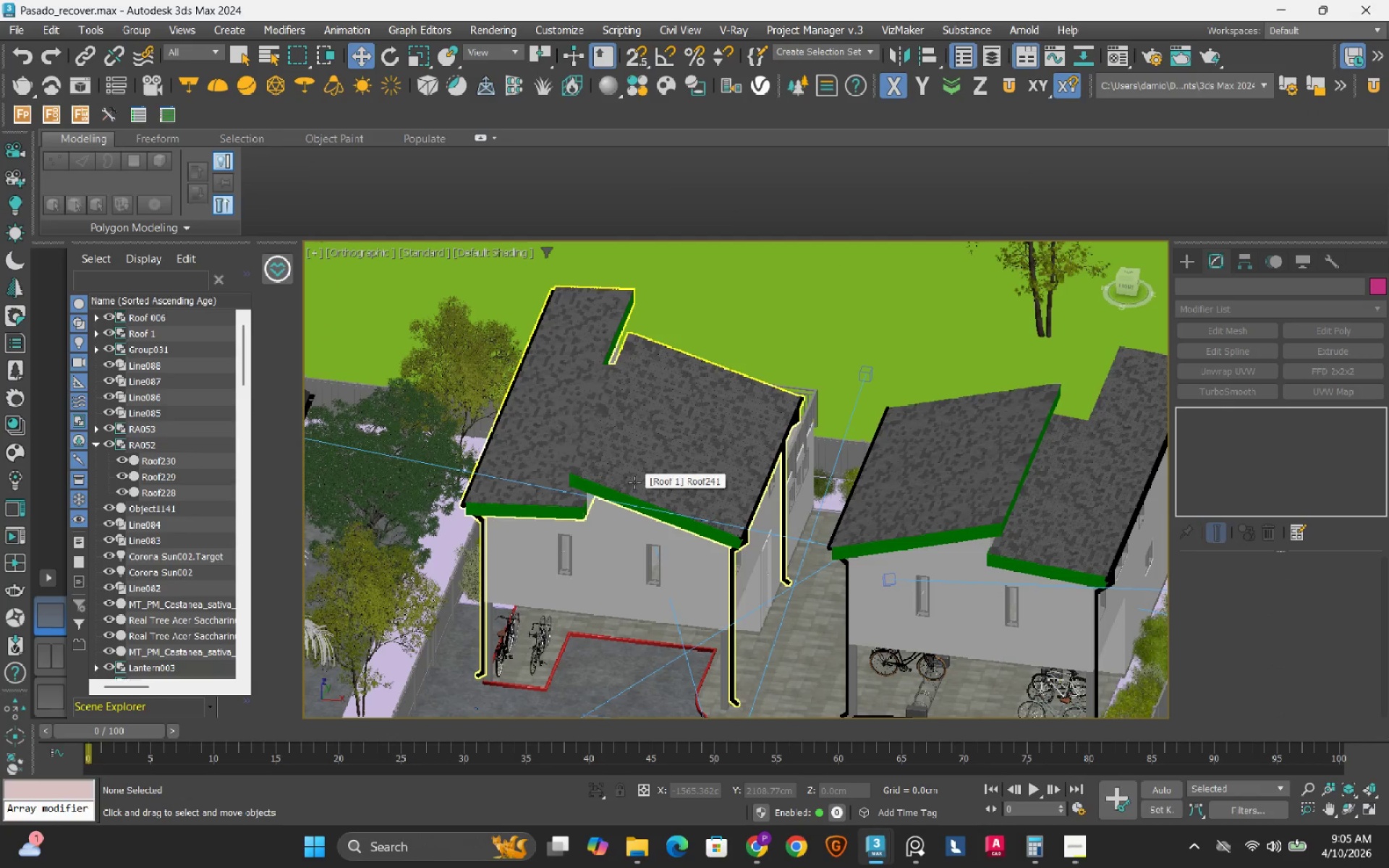 
hold_key(key=AltLeft, duration=0.73)
 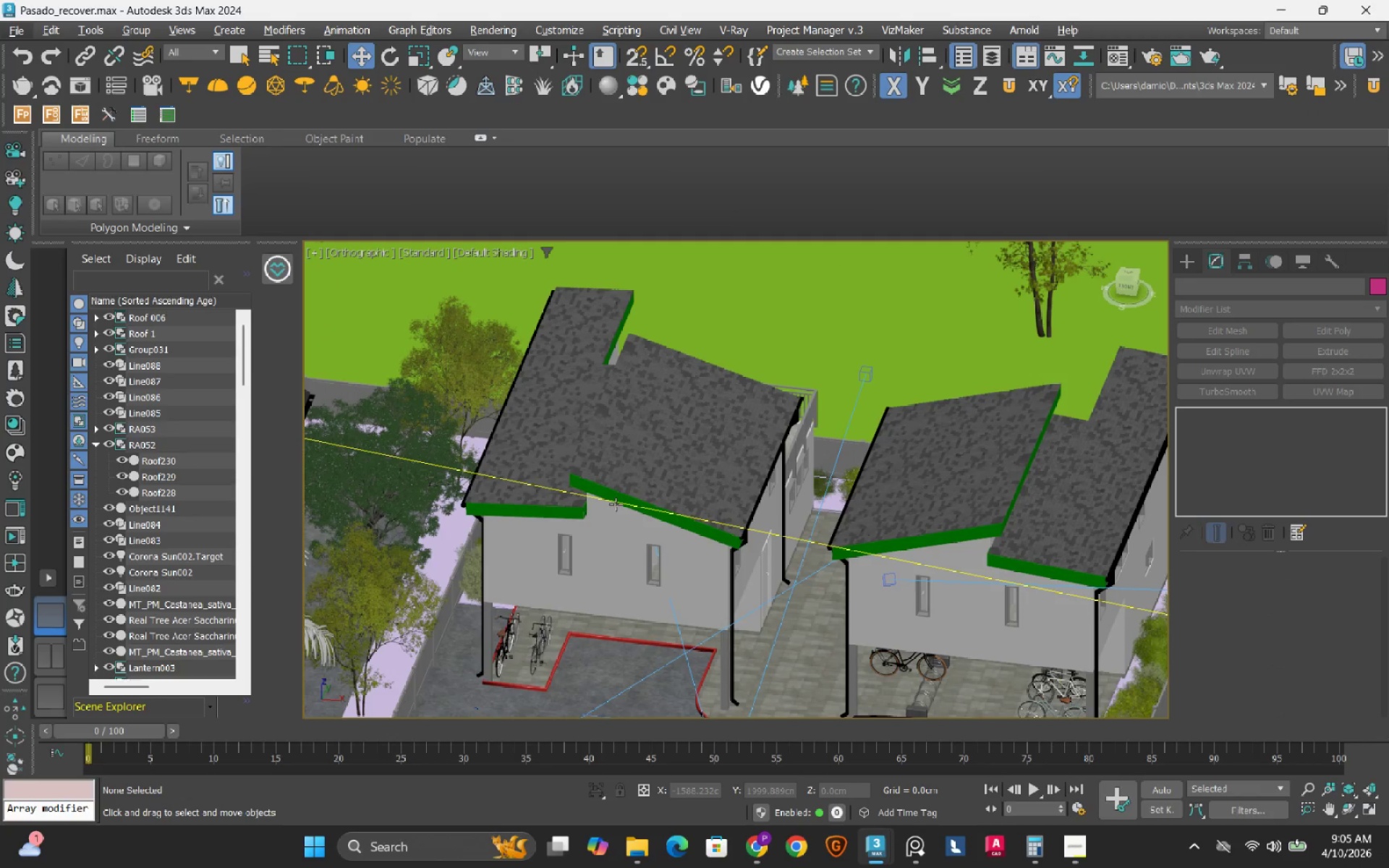 
hold_key(key=AltLeft, duration=0.62)
 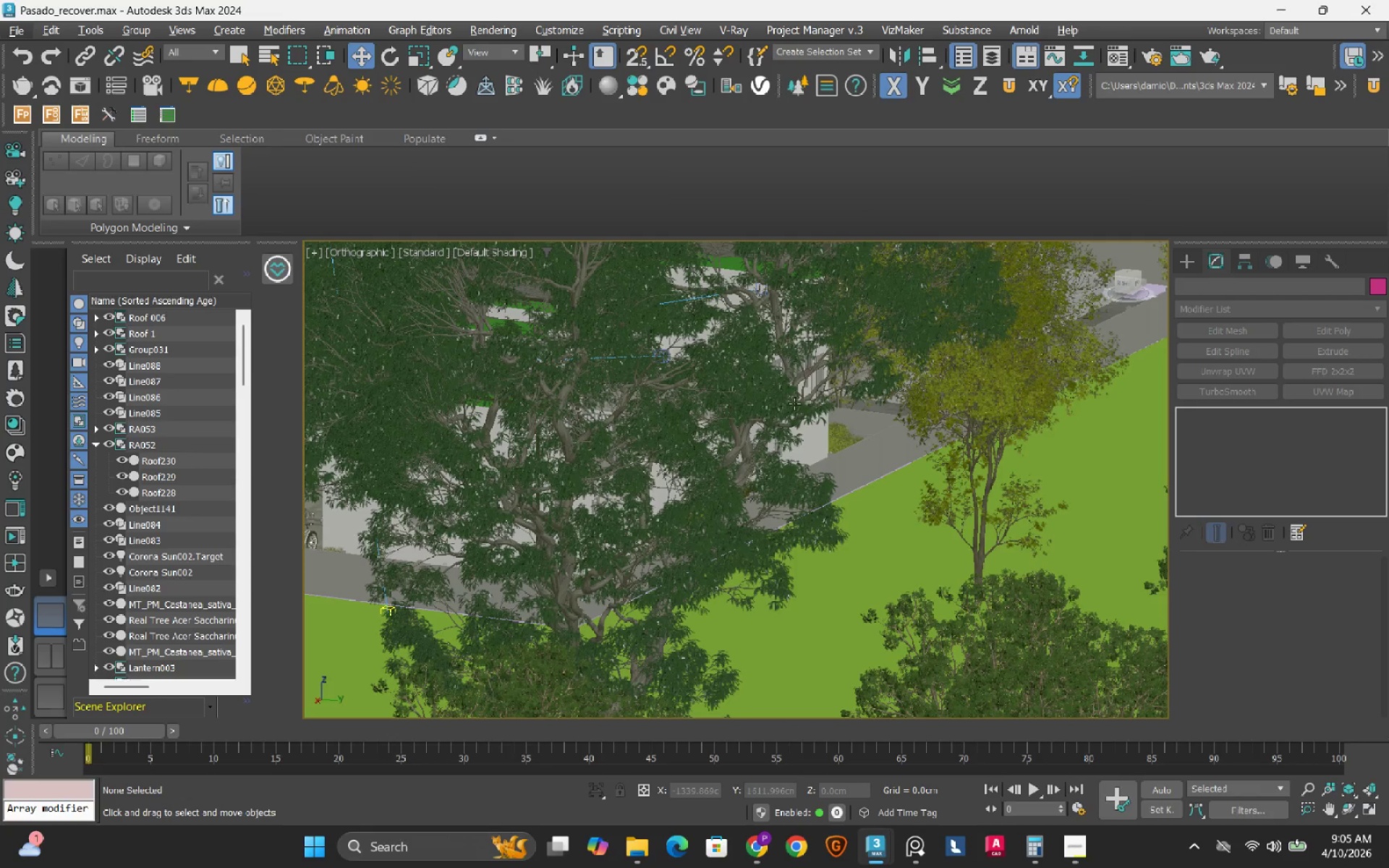 
hold_key(key=AltLeft, duration=0.83)
 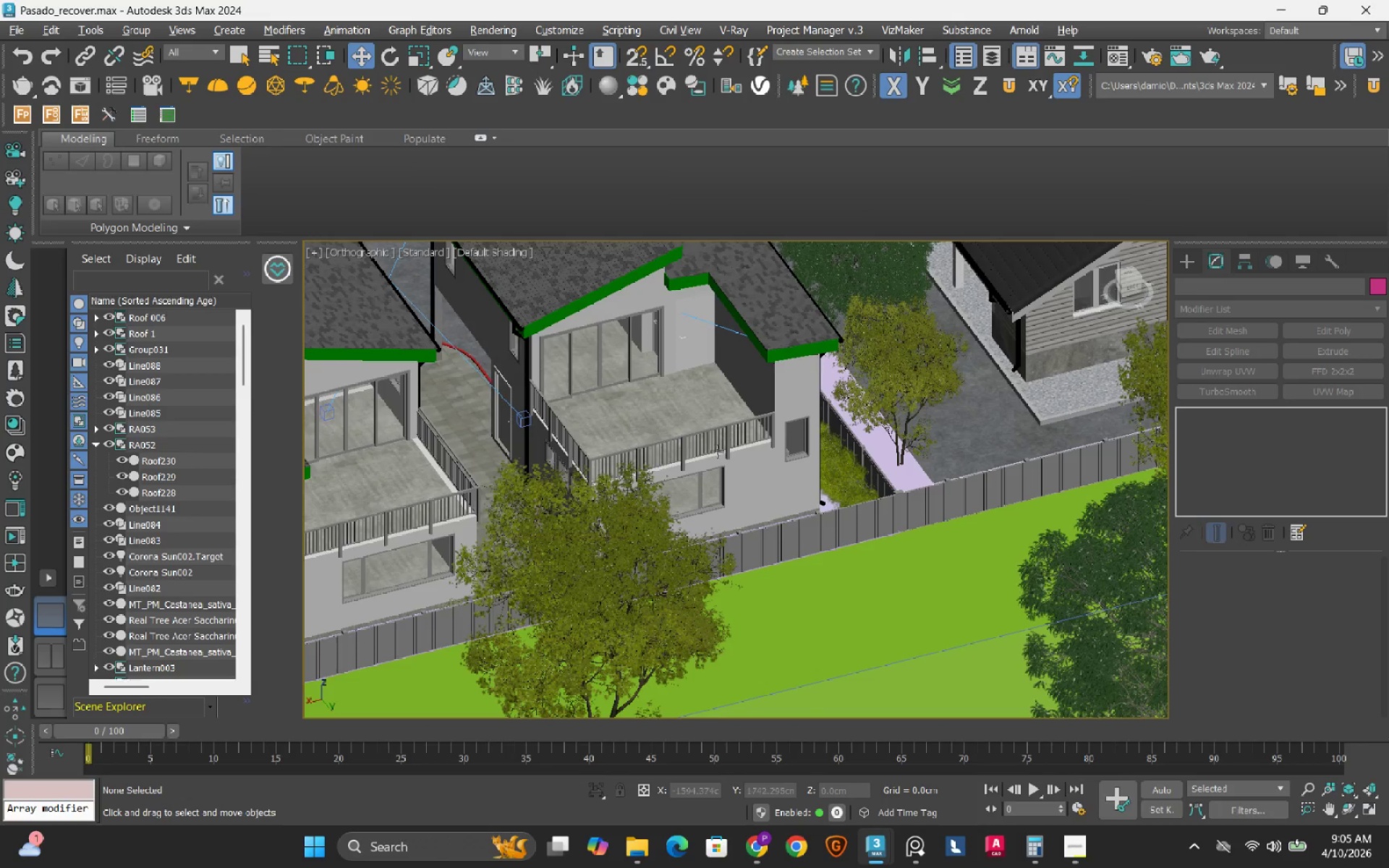 
hold_key(key=AltLeft, duration=0.78)
 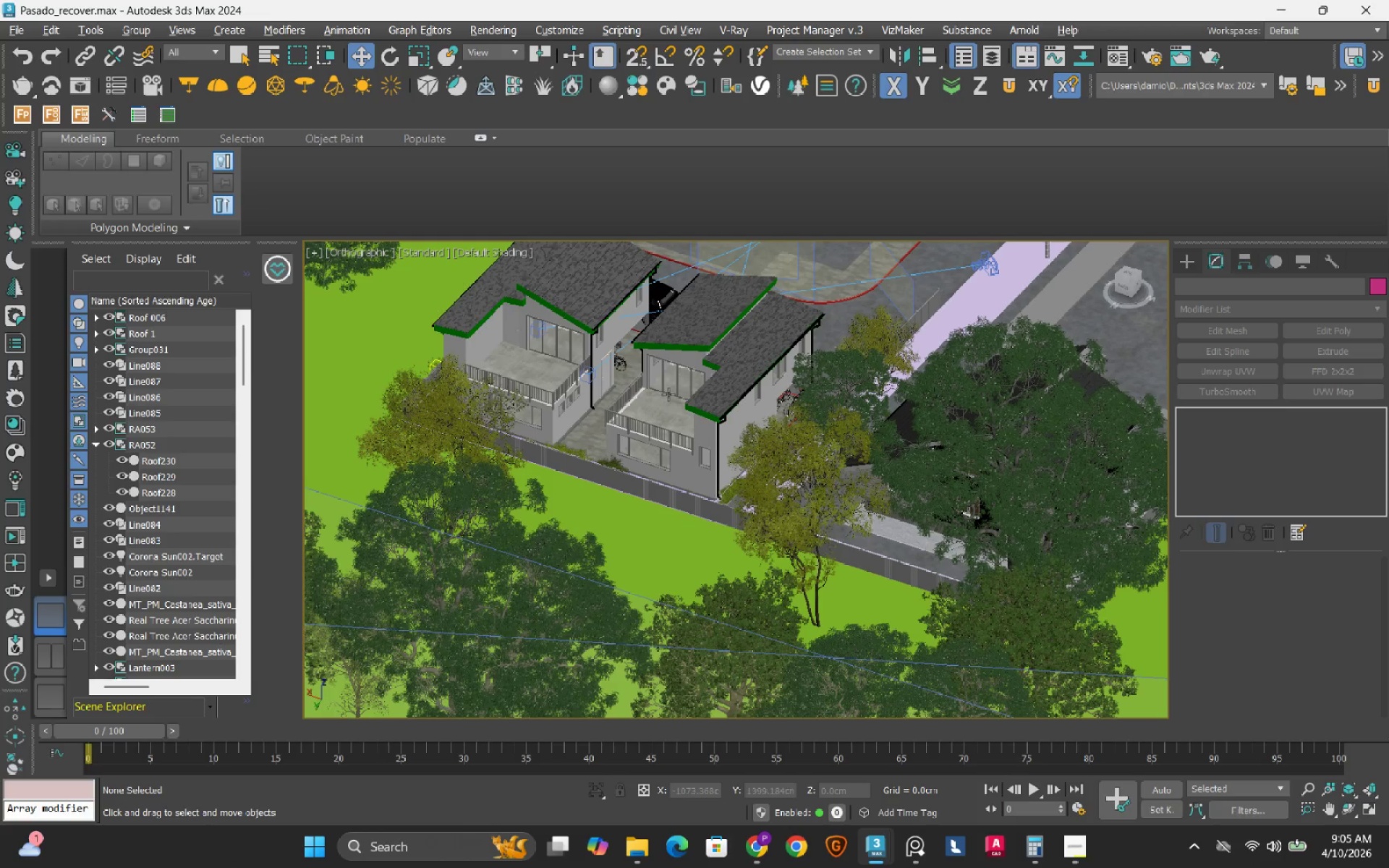 
scroll: coordinate [717, 451], scroll_direction: down, amount: 2.0
 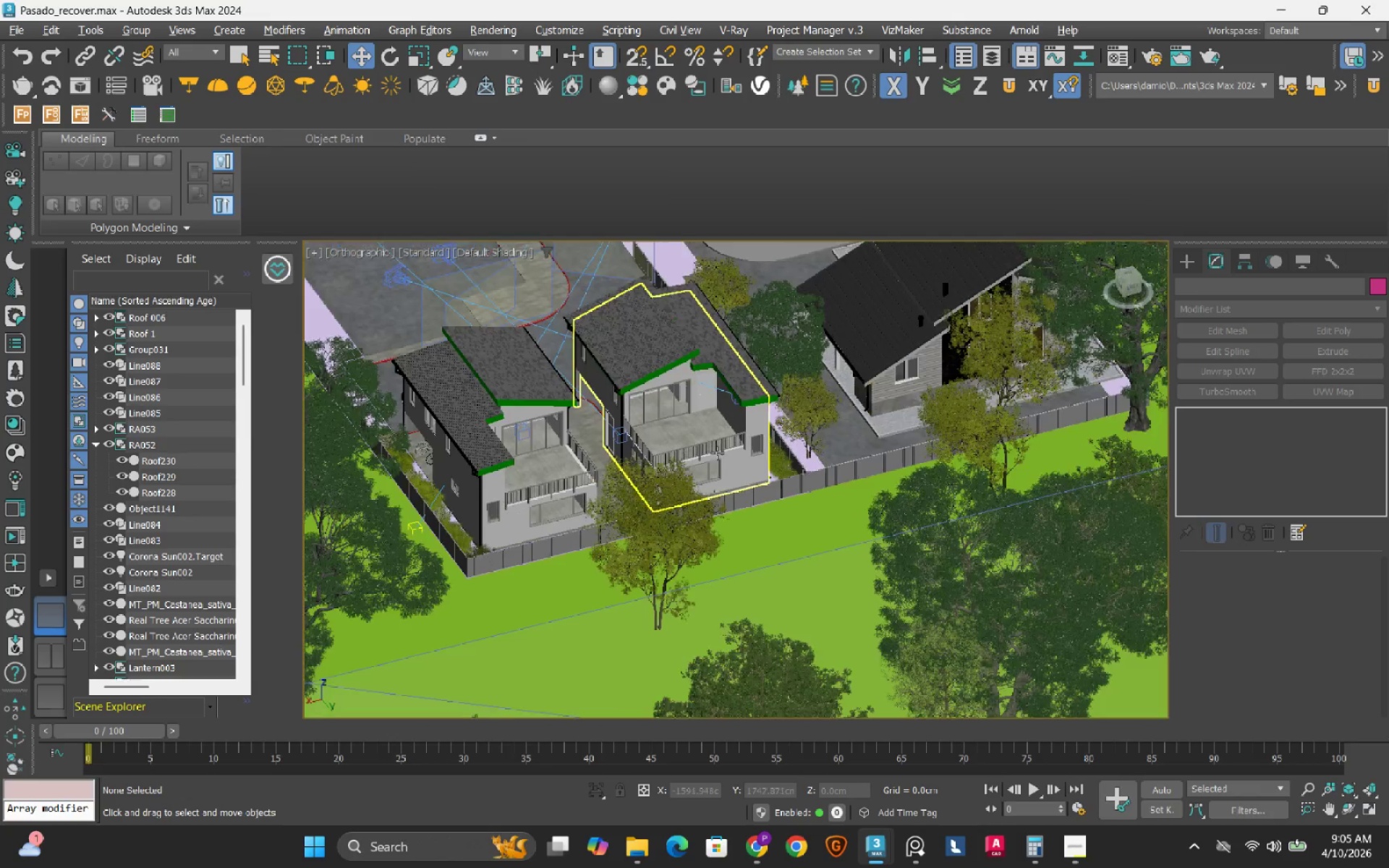 
scroll: coordinate [668, 394], scroll_direction: up, amount: 2.0
 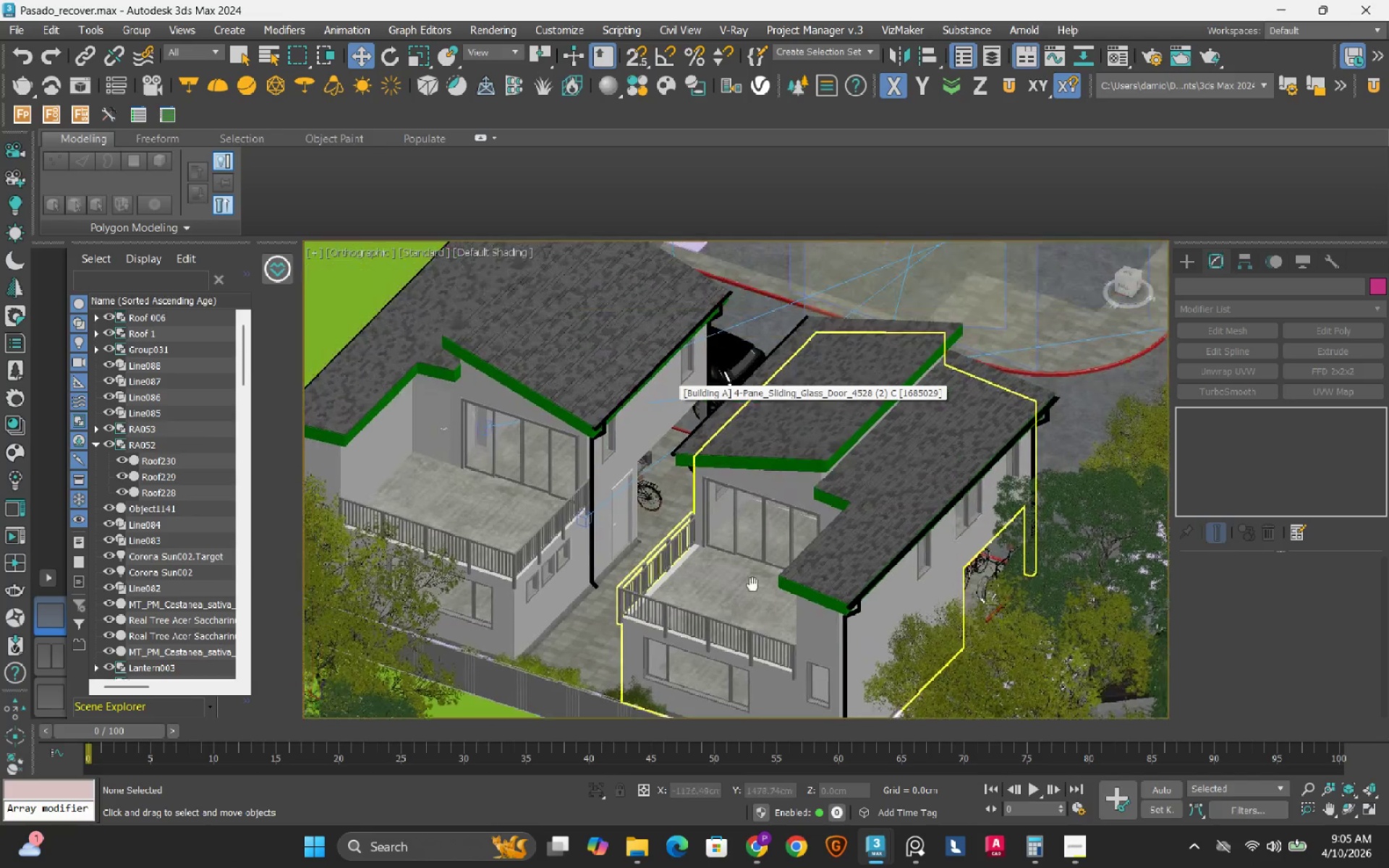 
hold_key(key=AltLeft, duration=0.77)
 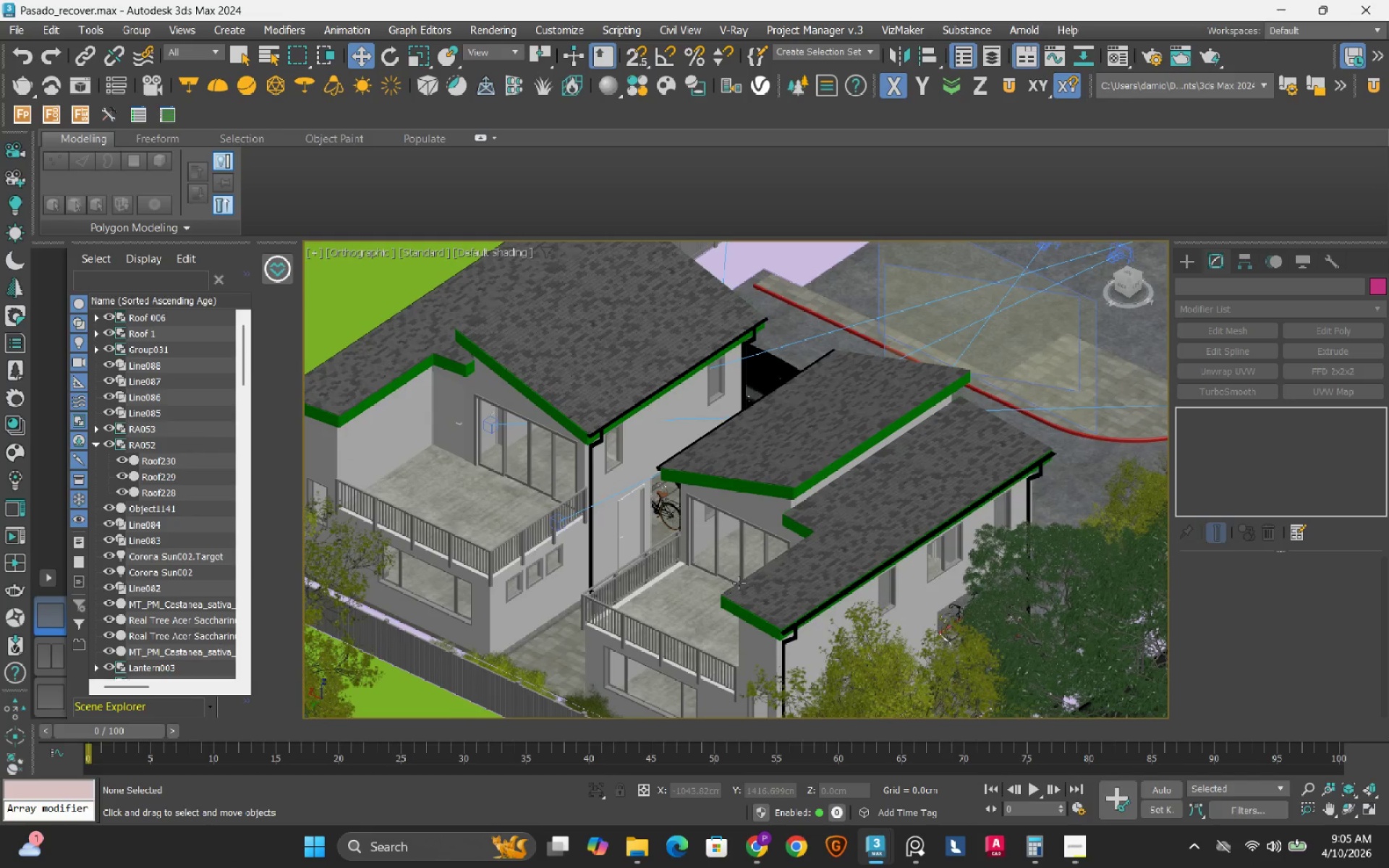 
key(P)
 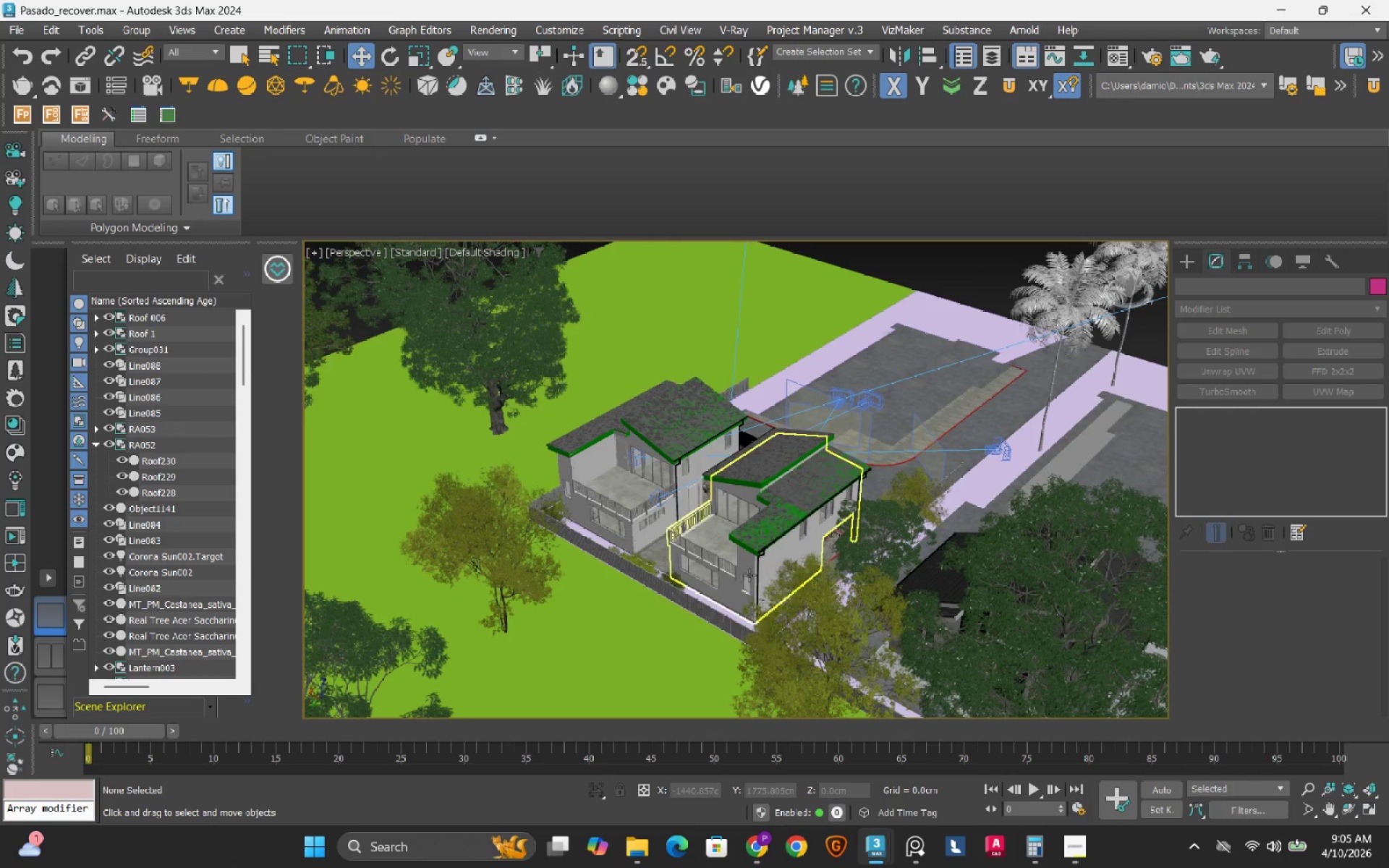 
scroll: coordinate [685, 520], scroll_direction: up, amount: 2.0
 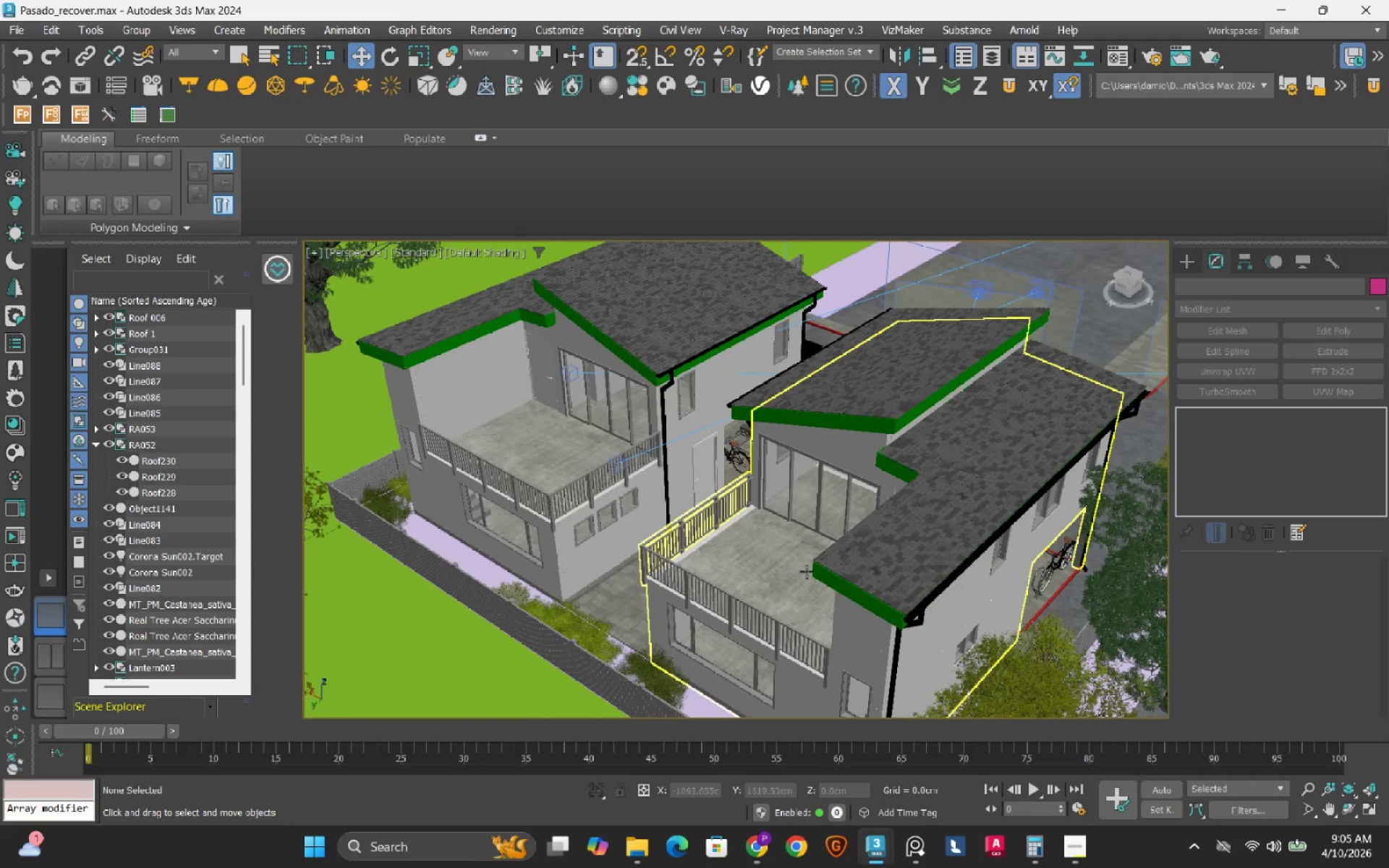 
hold_key(key=AltLeft, duration=0.8)
 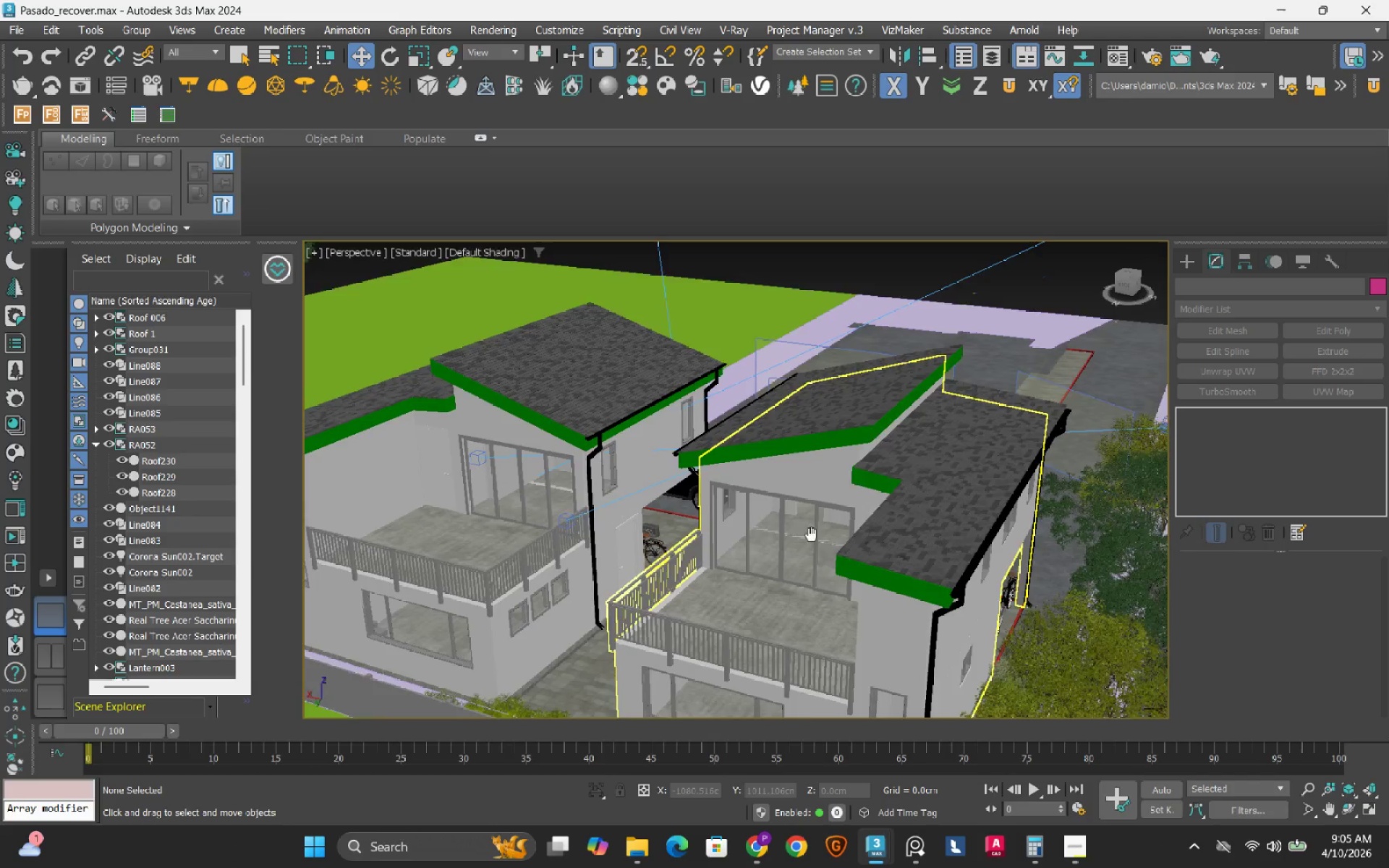 
hold_key(key=AltLeft, duration=0.47)
 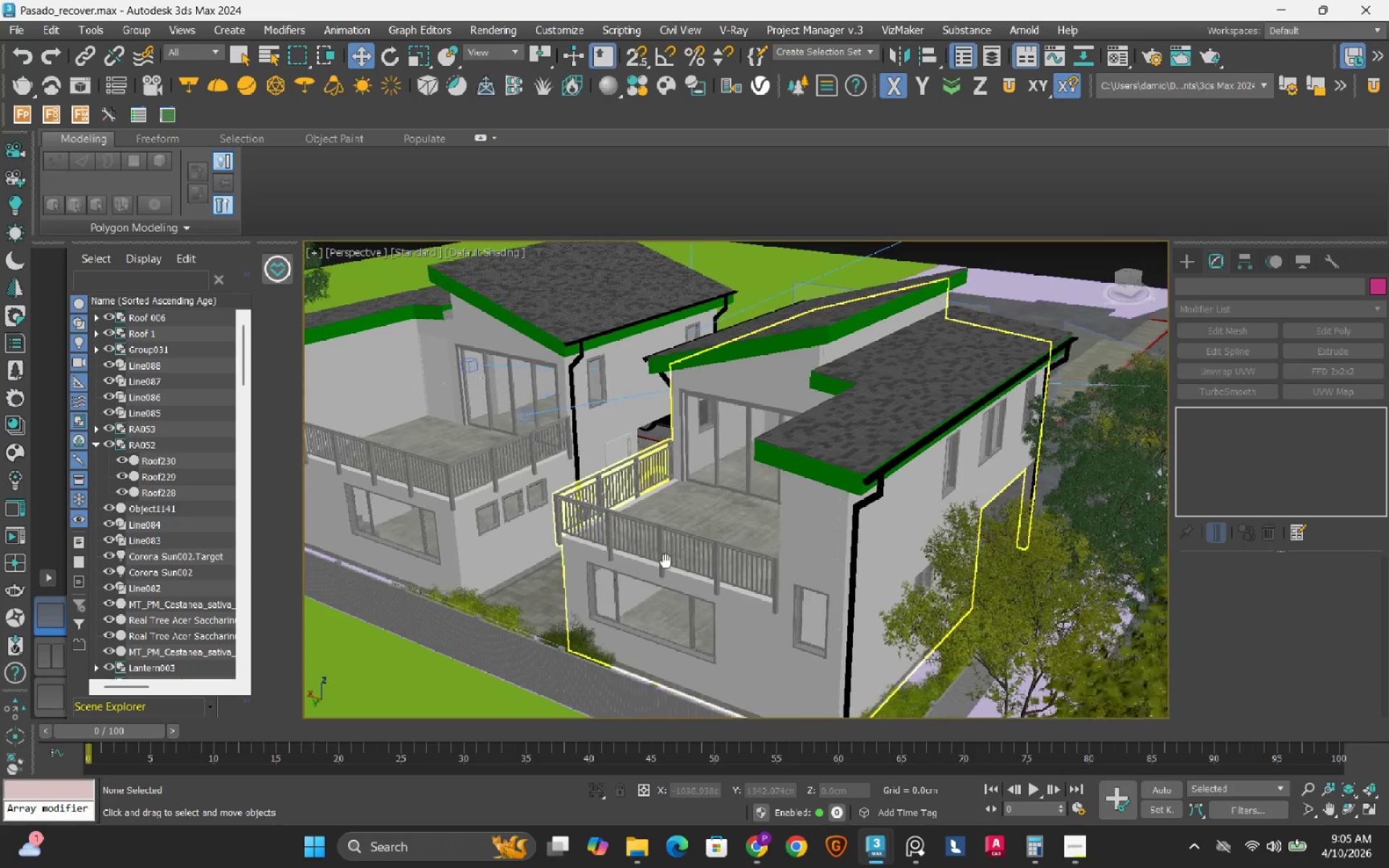 
left_click([666, 562])
 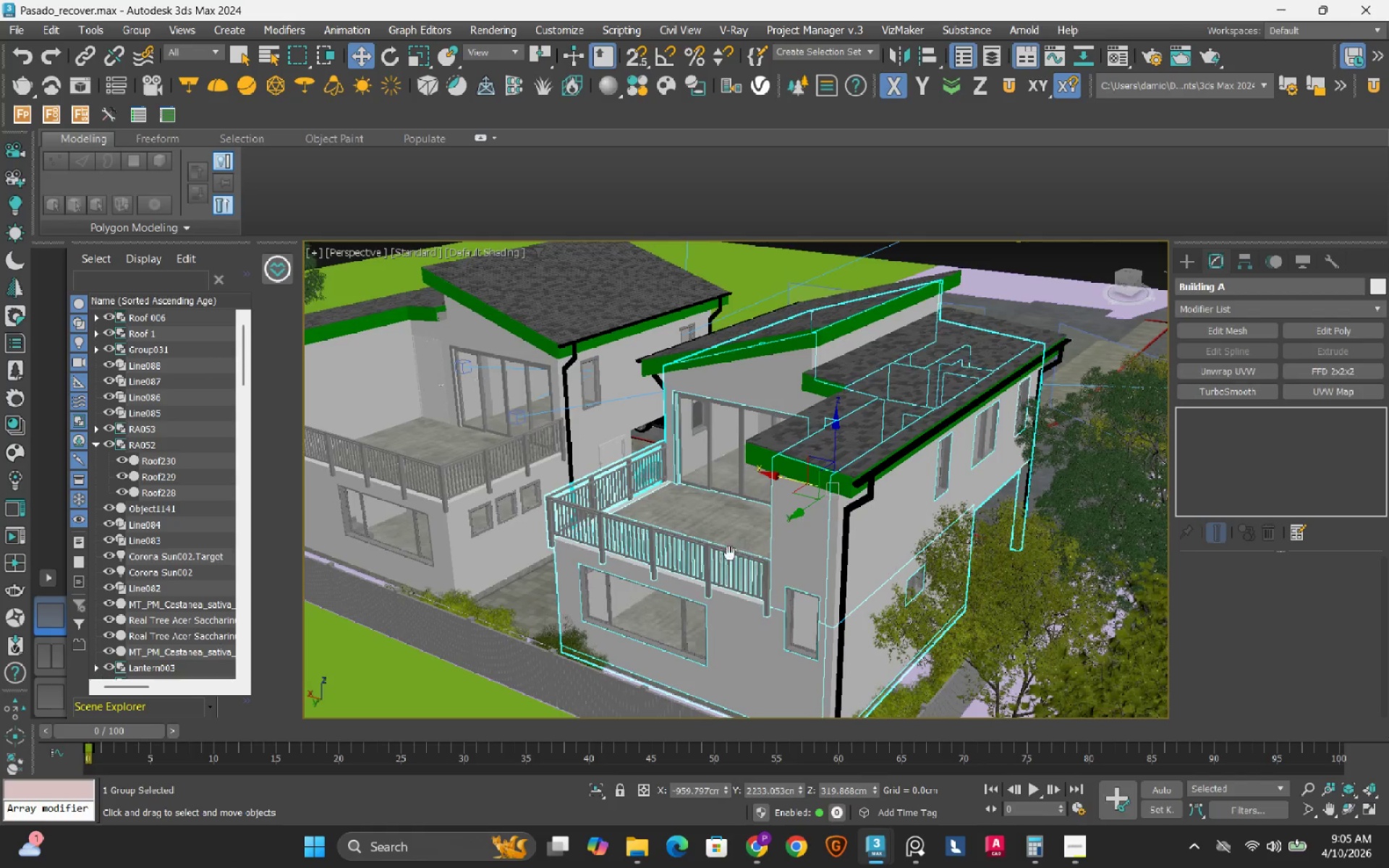 
hold_key(key=AltLeft, duration=1.45)
 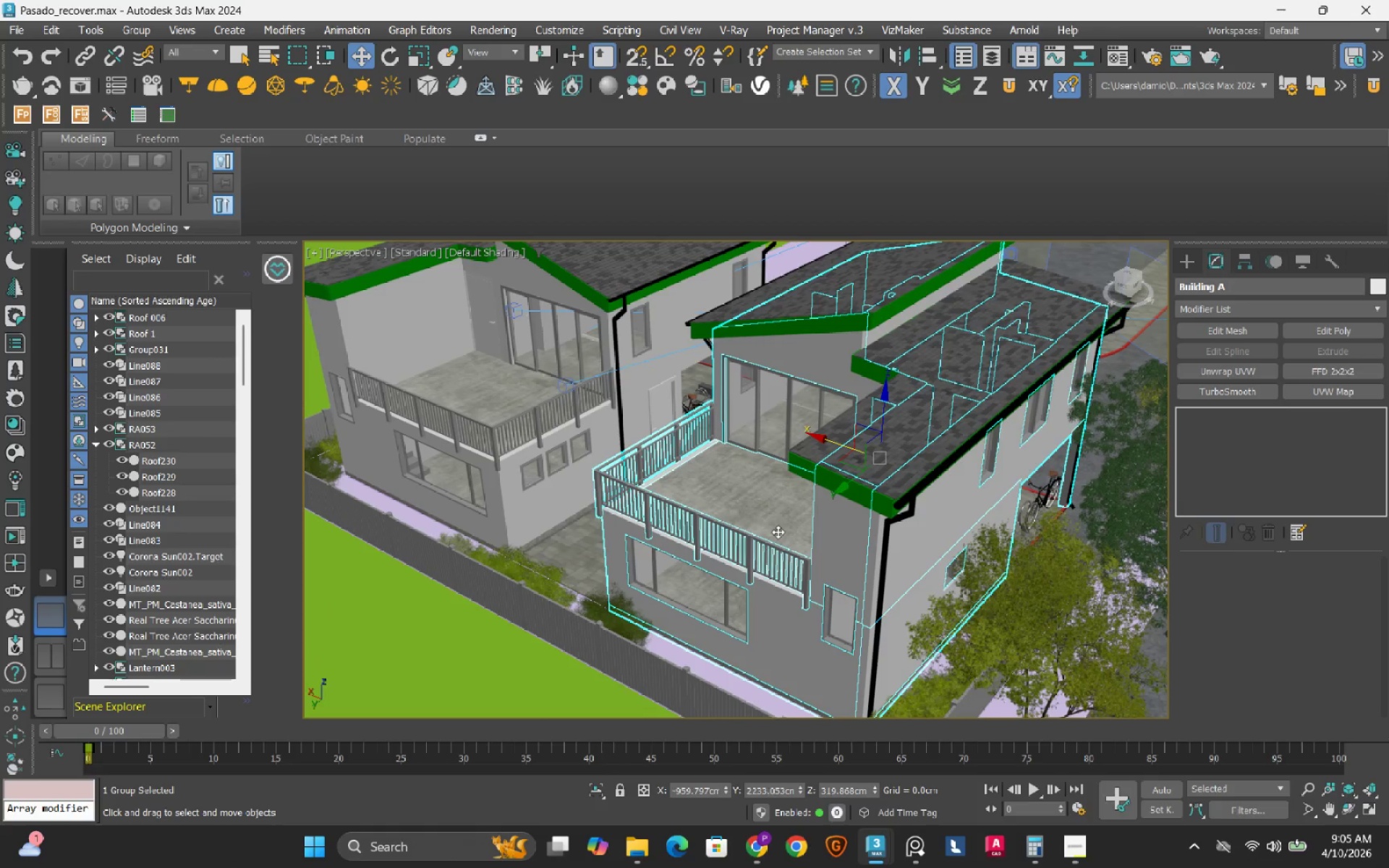 
hold_key(key=AltLeft, duration=2.14)
 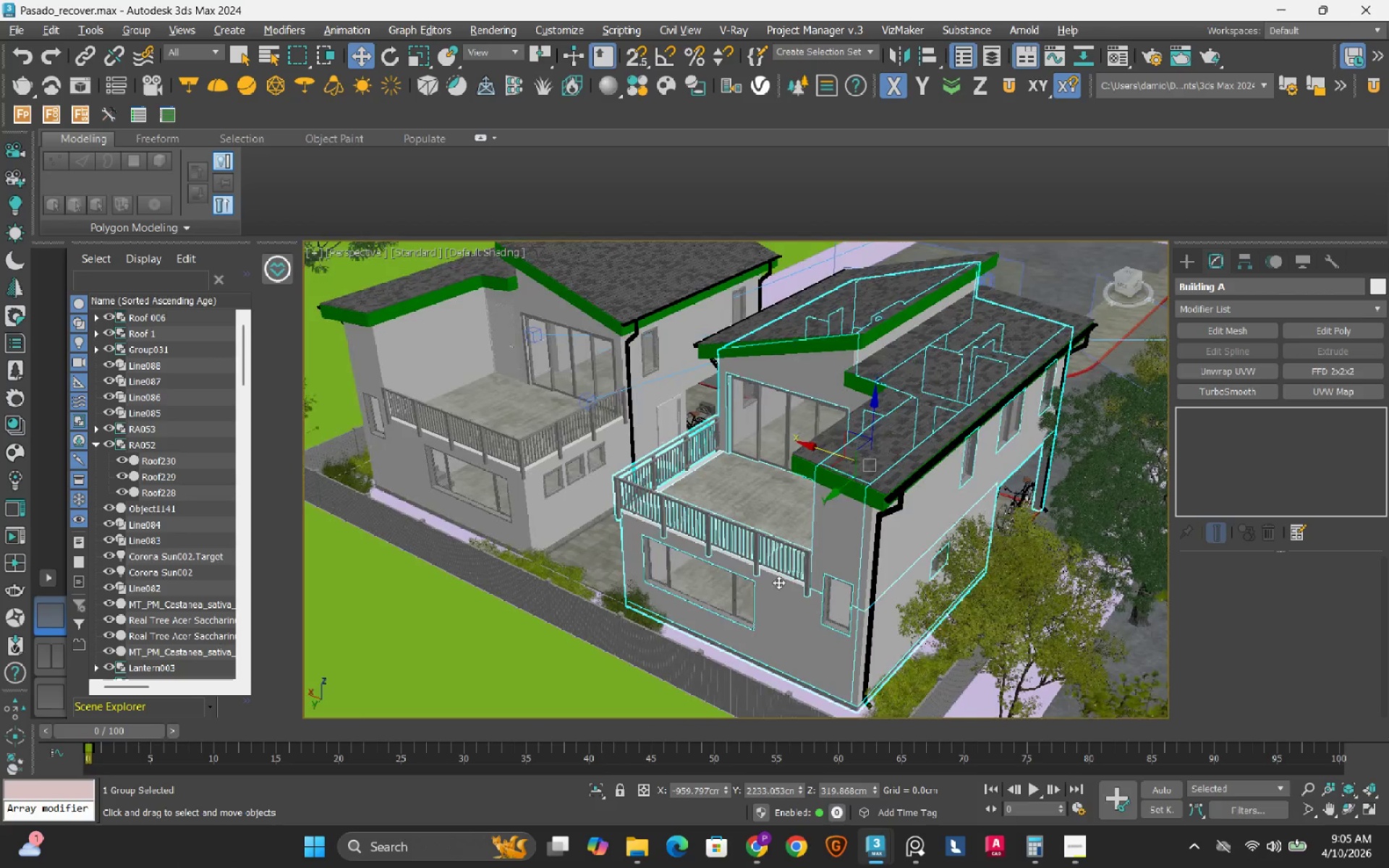 
hold_key(key=ControlLeft, duration=1.5)
 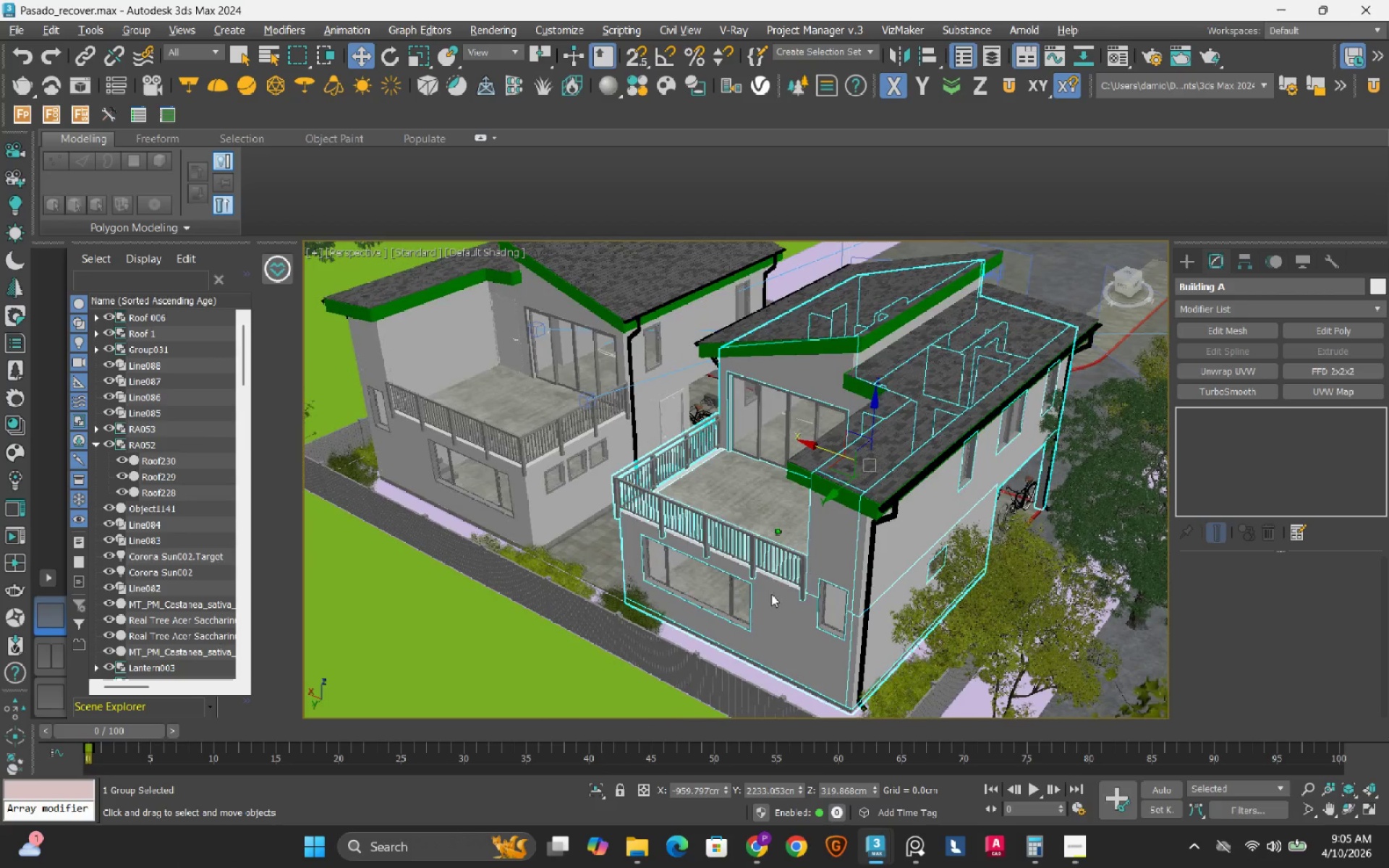 
hold_key(key=ControlLeft, duration=0.58)
 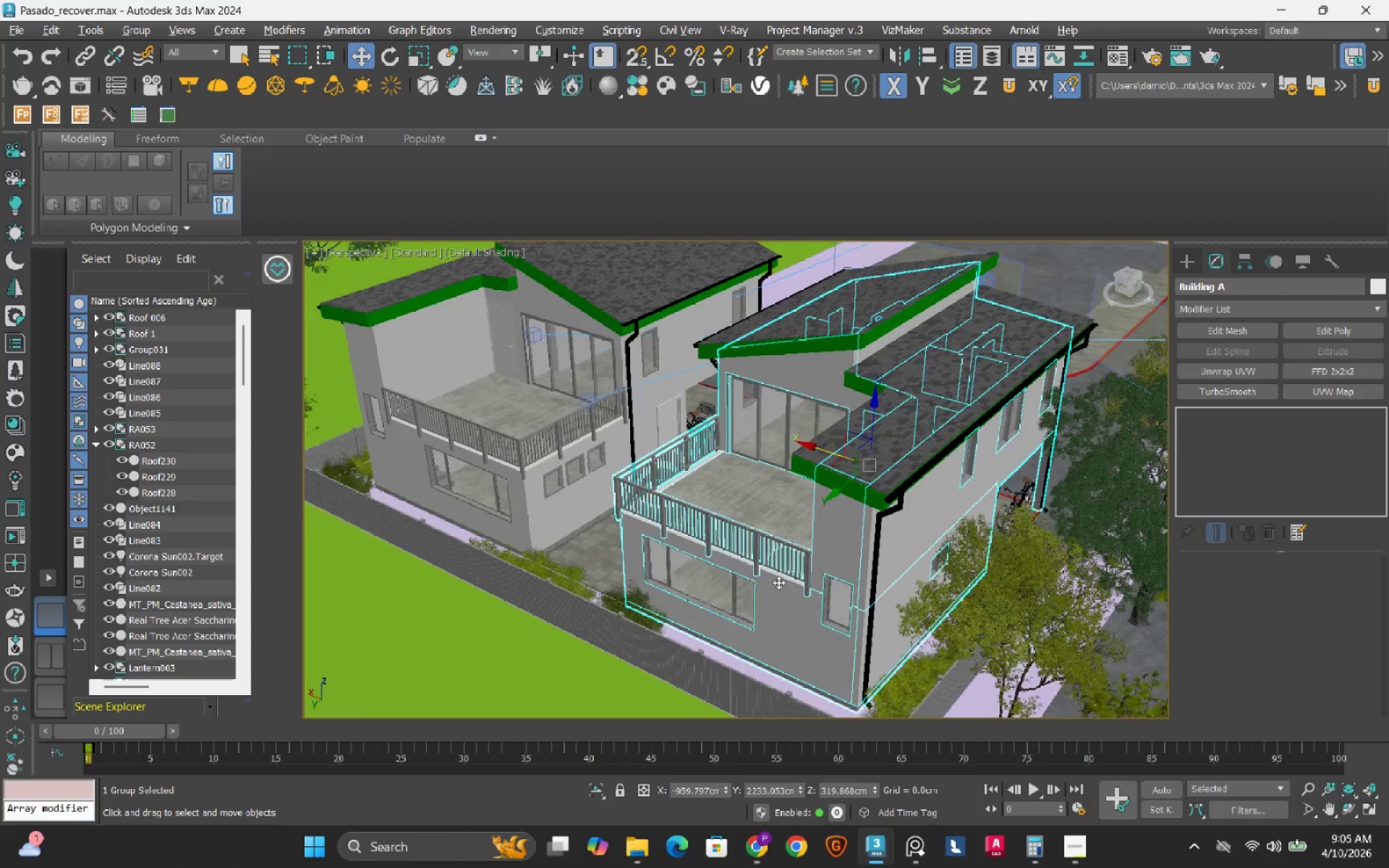 
hold_key(key=ControlLeft, duration=4.12)
 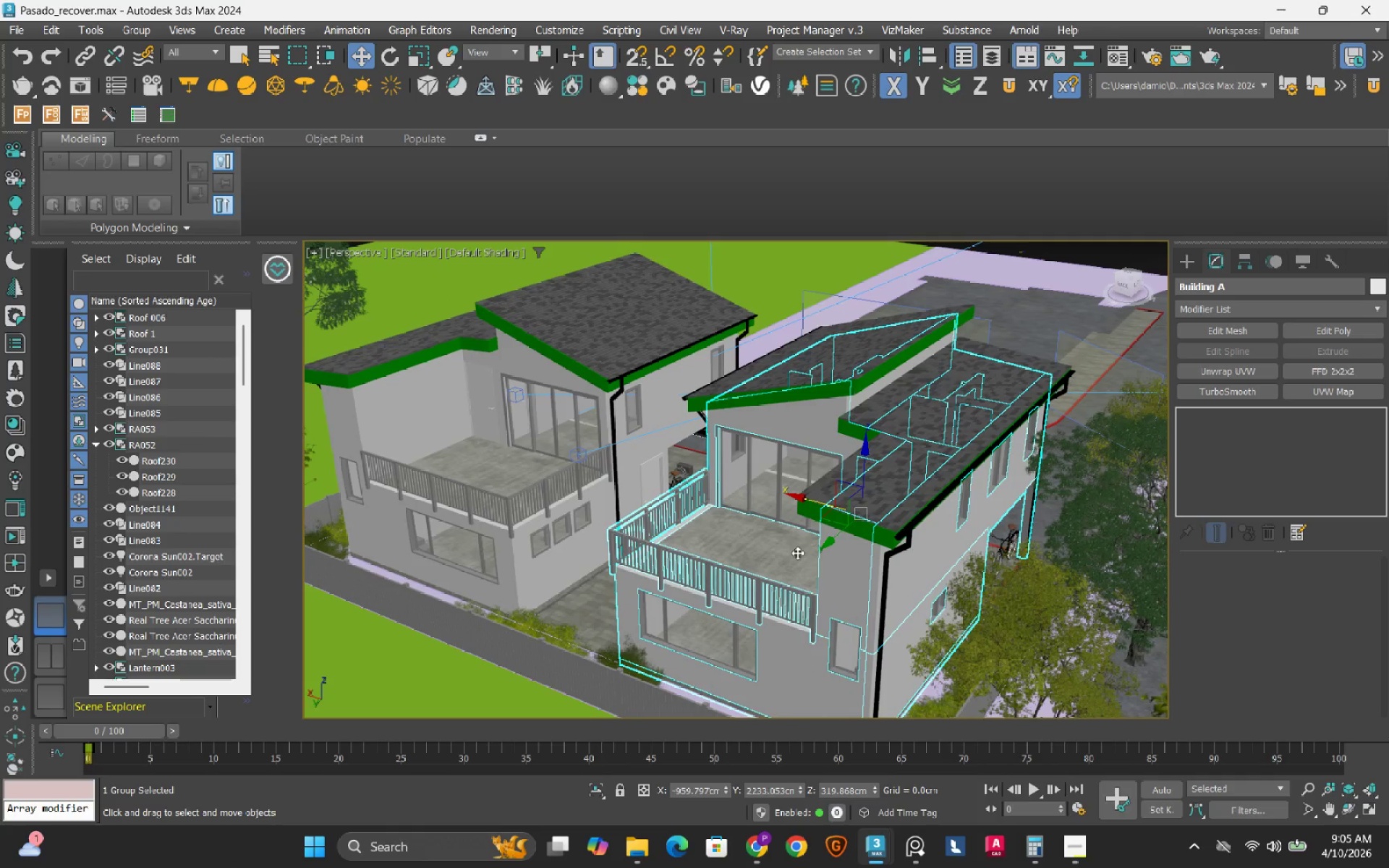 
hold_key(key=AltLeft, duration=1.16)
 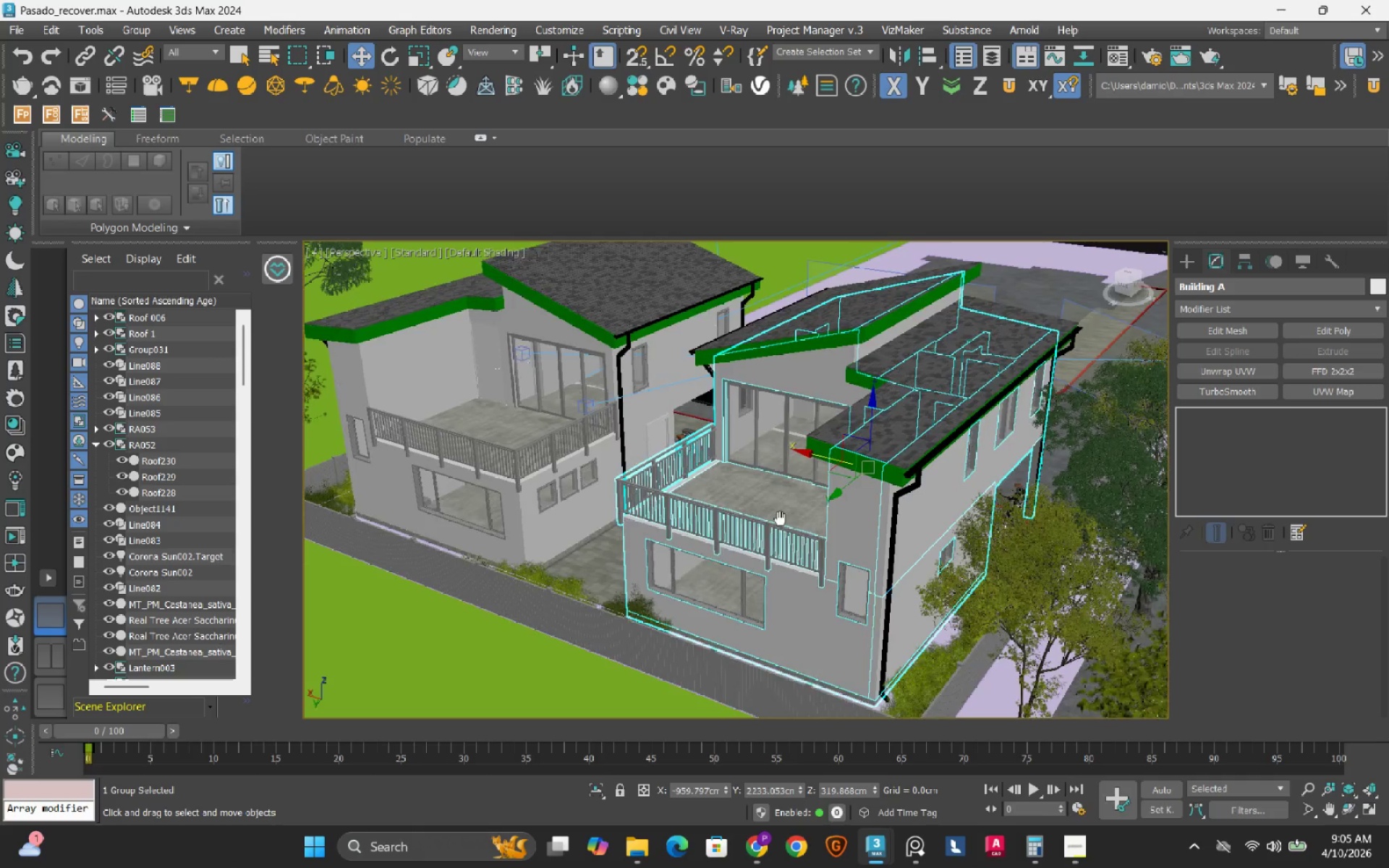 
hold_key(key=AltLeft, duration=2.69)
 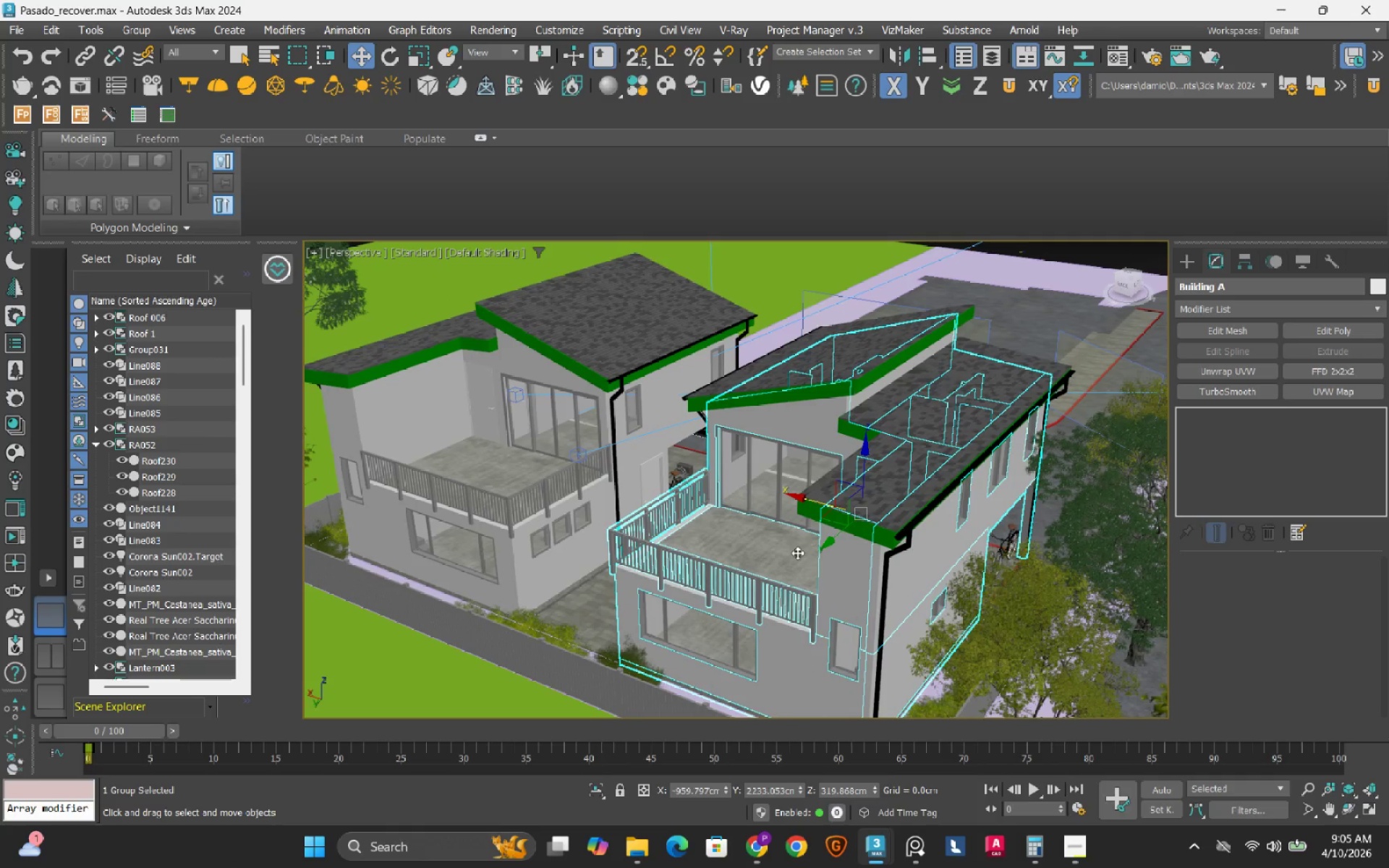 
hold_key(key=ControlLeft, duration=1.25)
 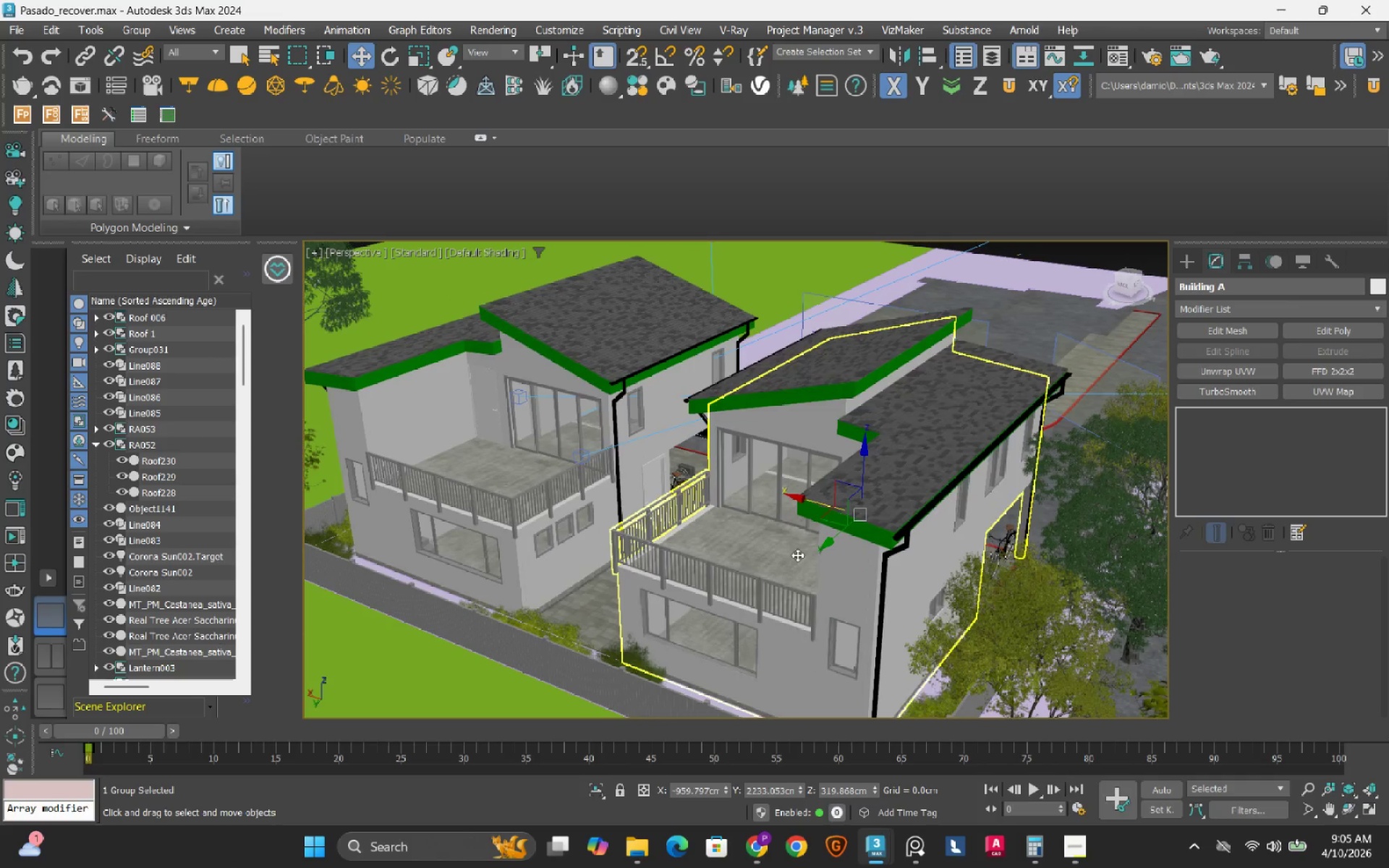 
hold_key(key=AltLeft, duration=1.3)
 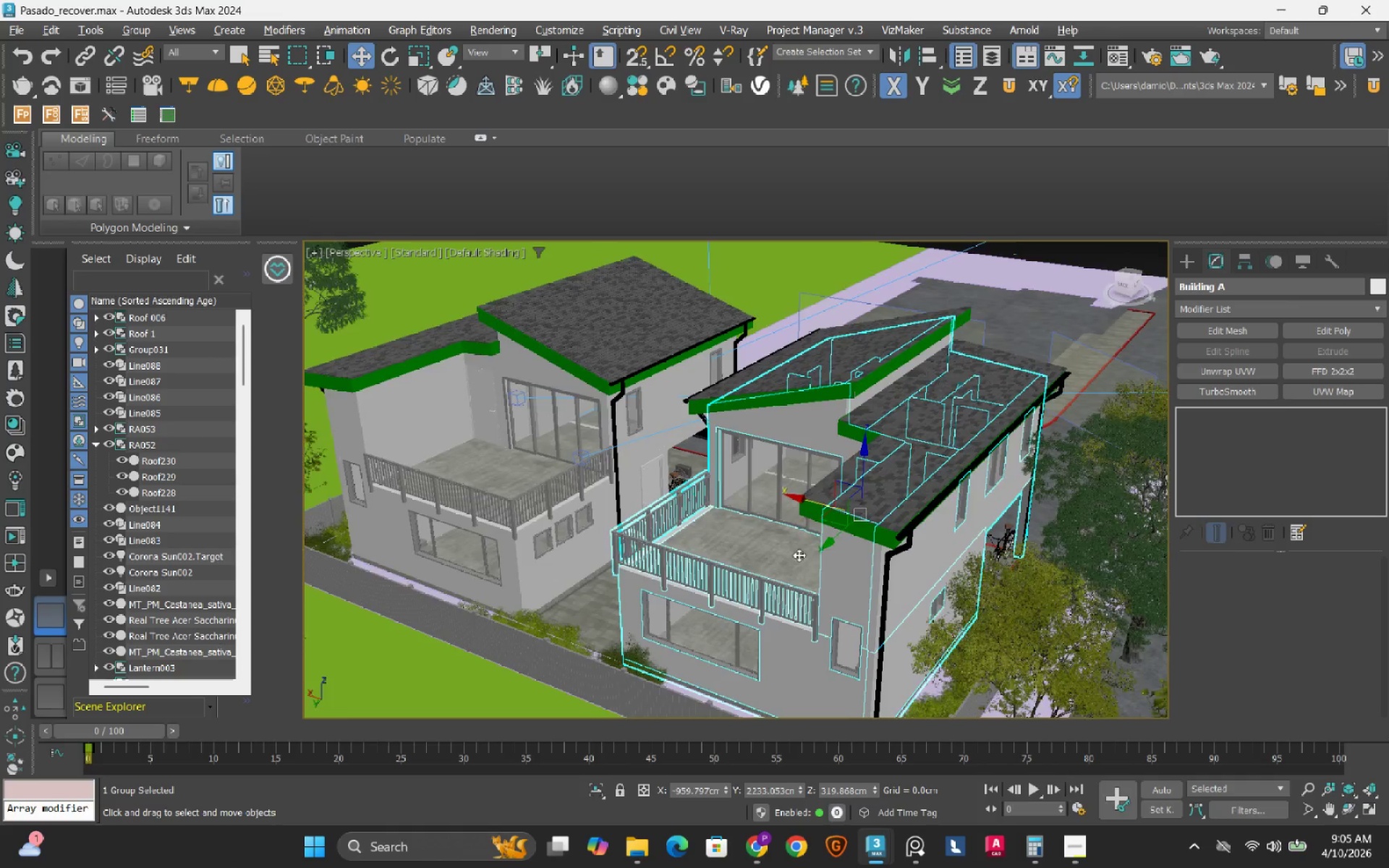 
hold_key(key=AltLeft, duration=1.5)
 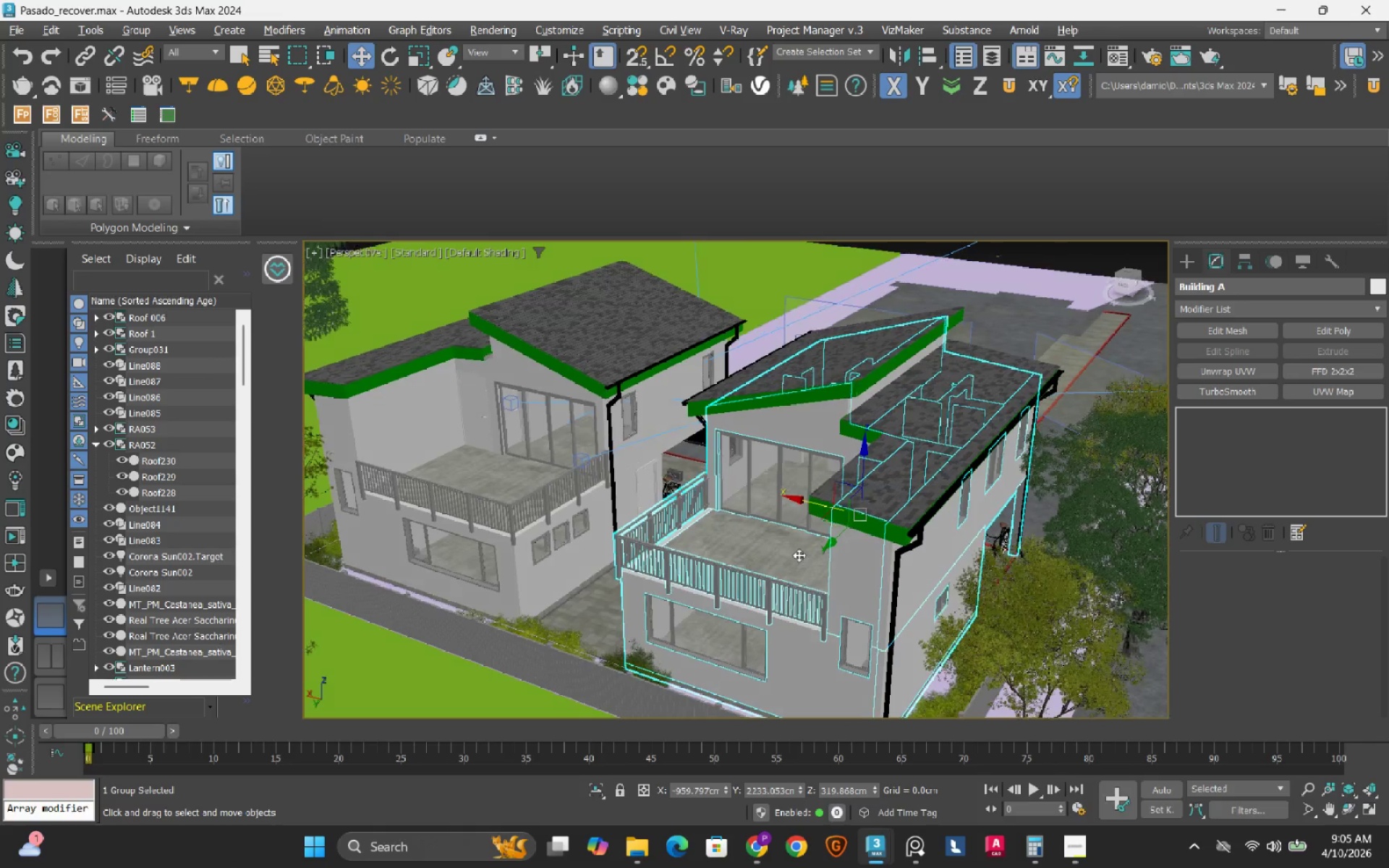 
hold_key(key=AltLeft, duration=1.5)
 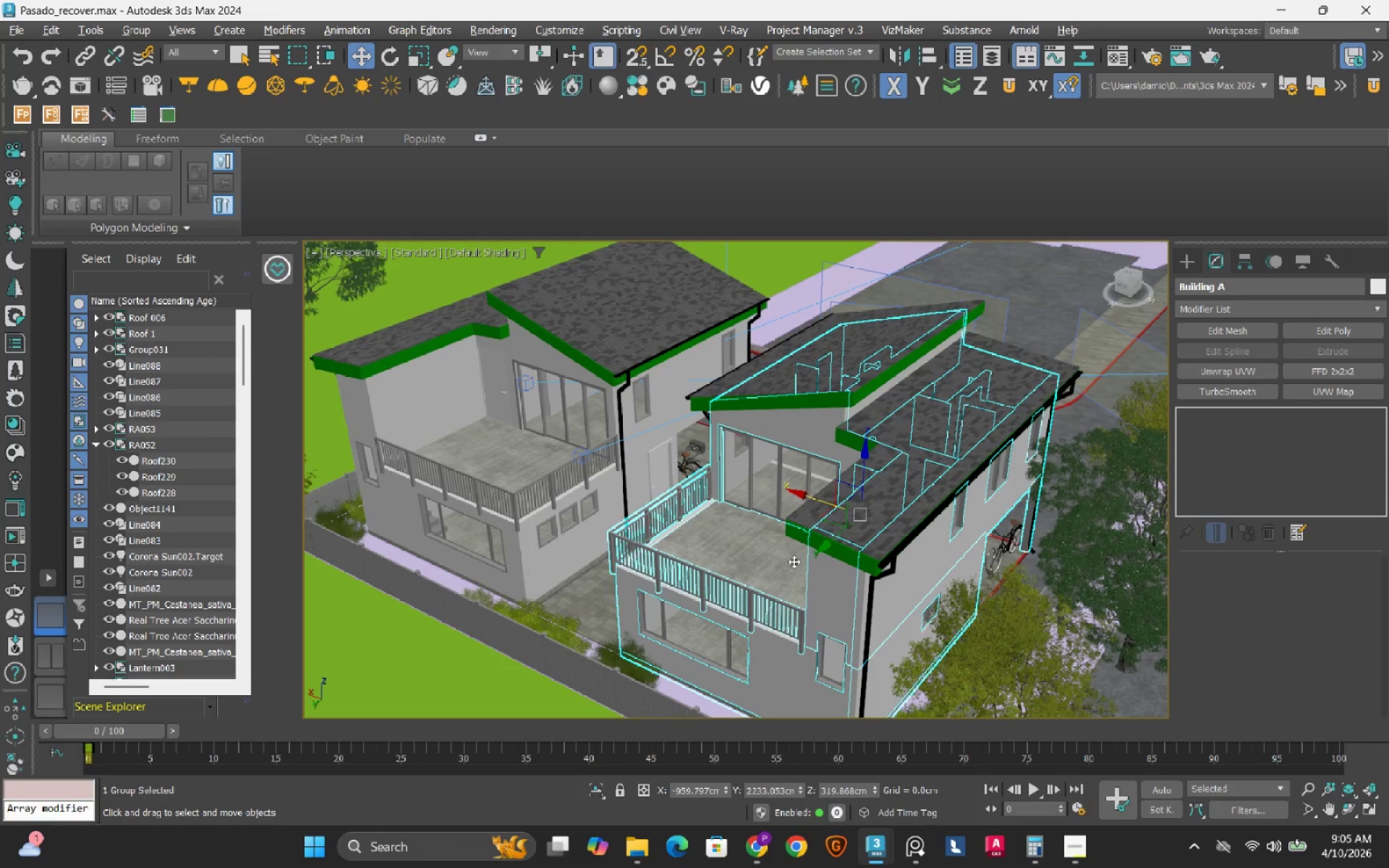 
hold_key(key=AltLeft, duration=0.75)
 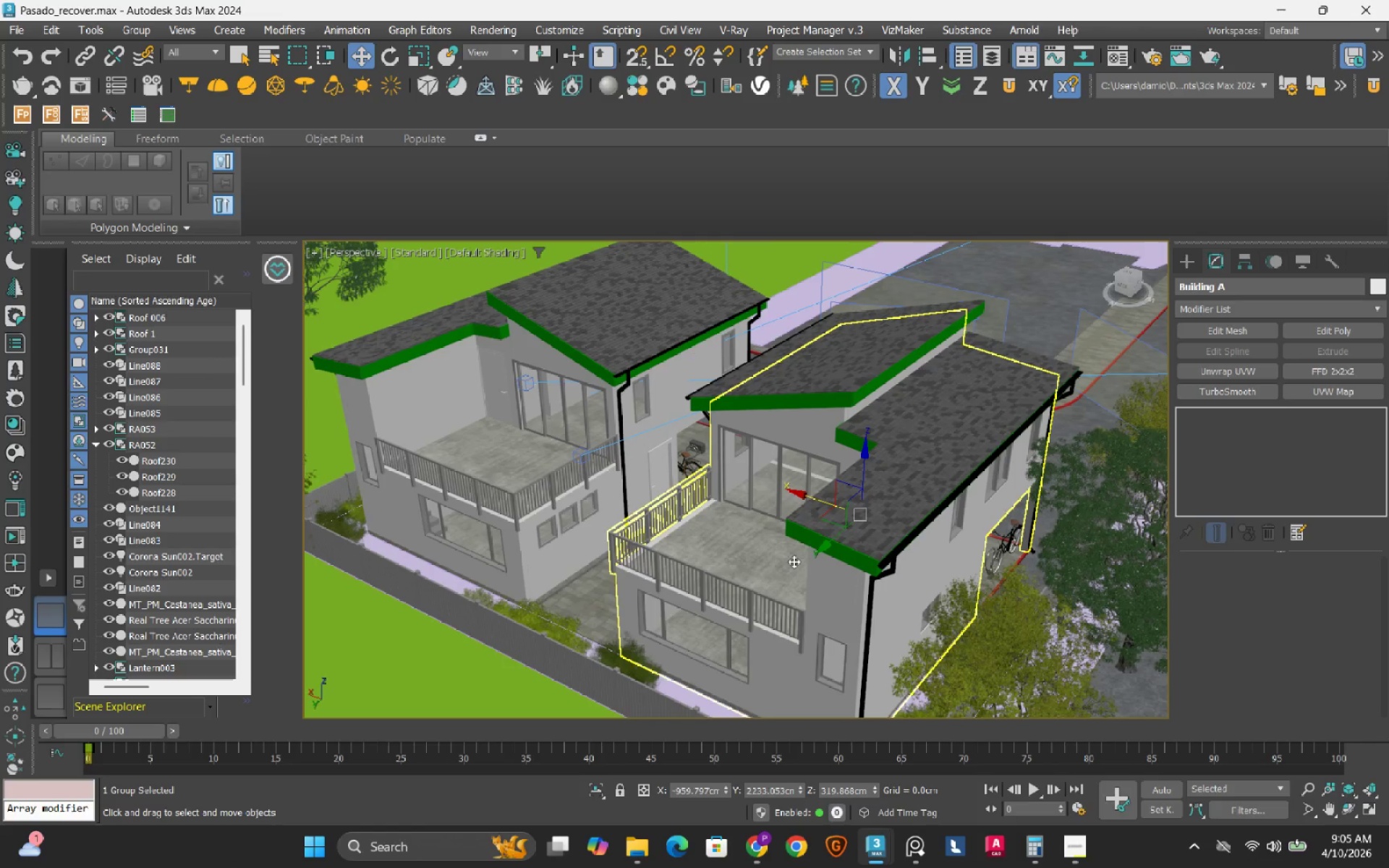 
hold_key(key=AltLeft, duration=0.72)
 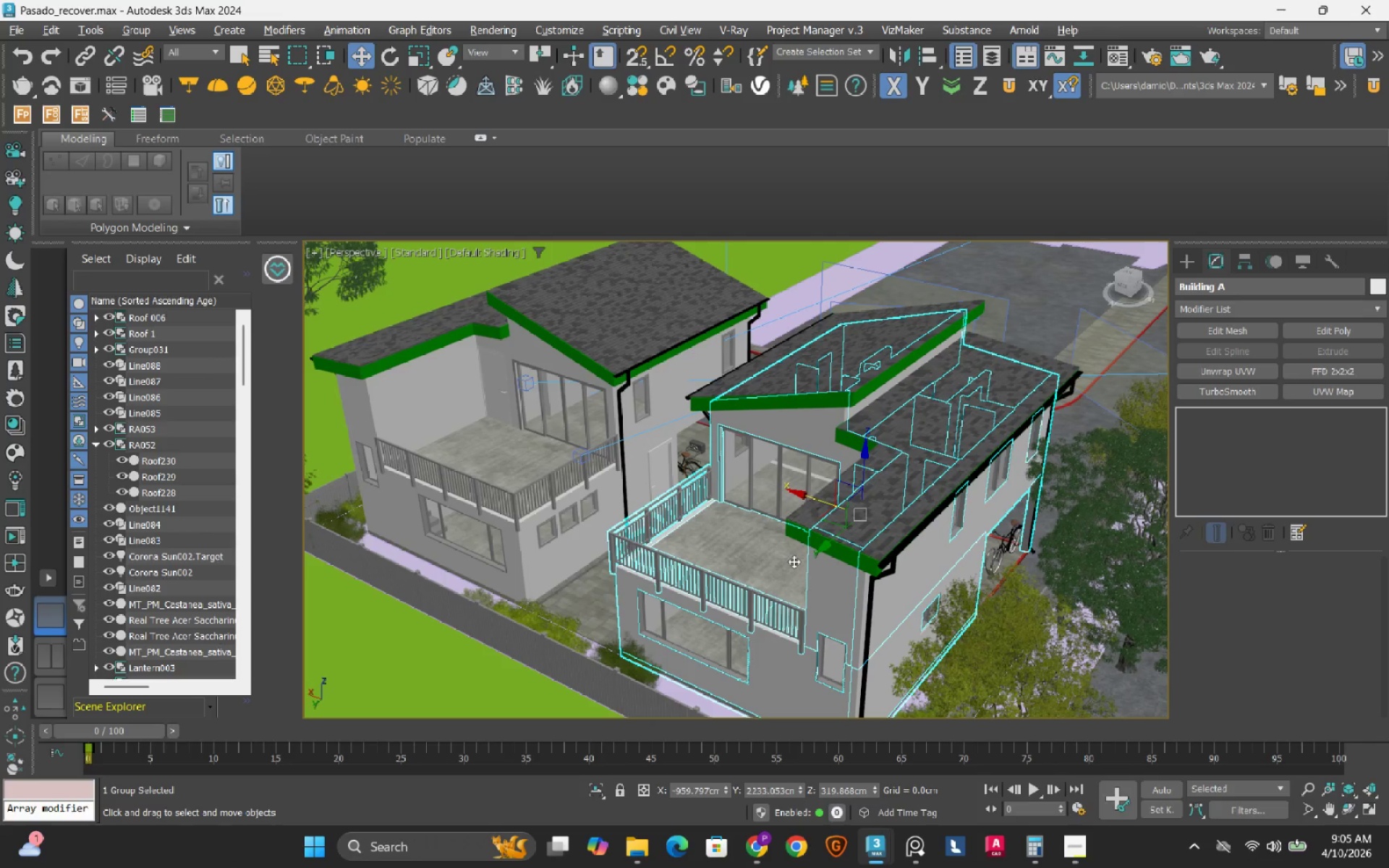 
hold_key(key=ControlLeft, duration=0.58)
 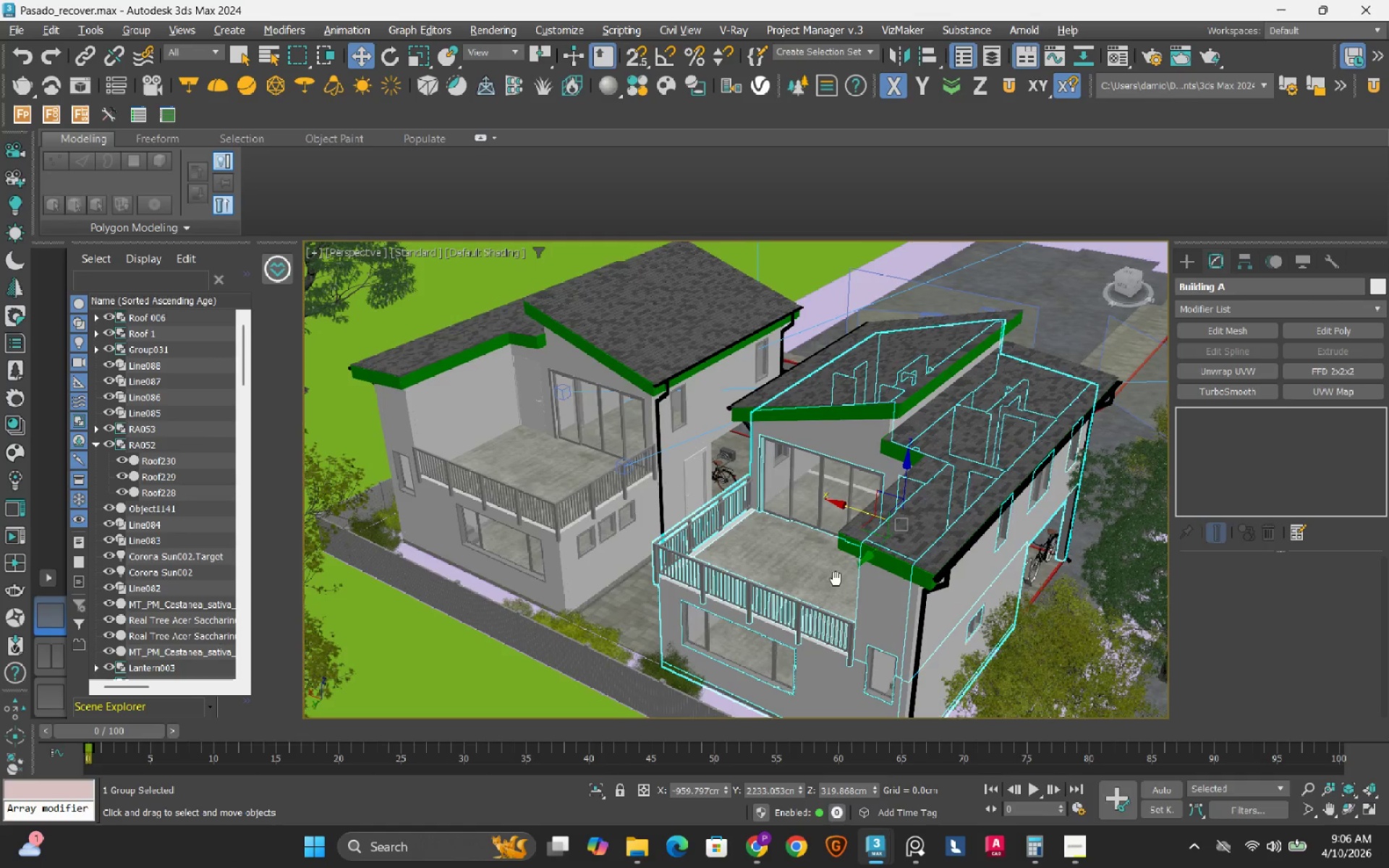 
wait(11.42)
 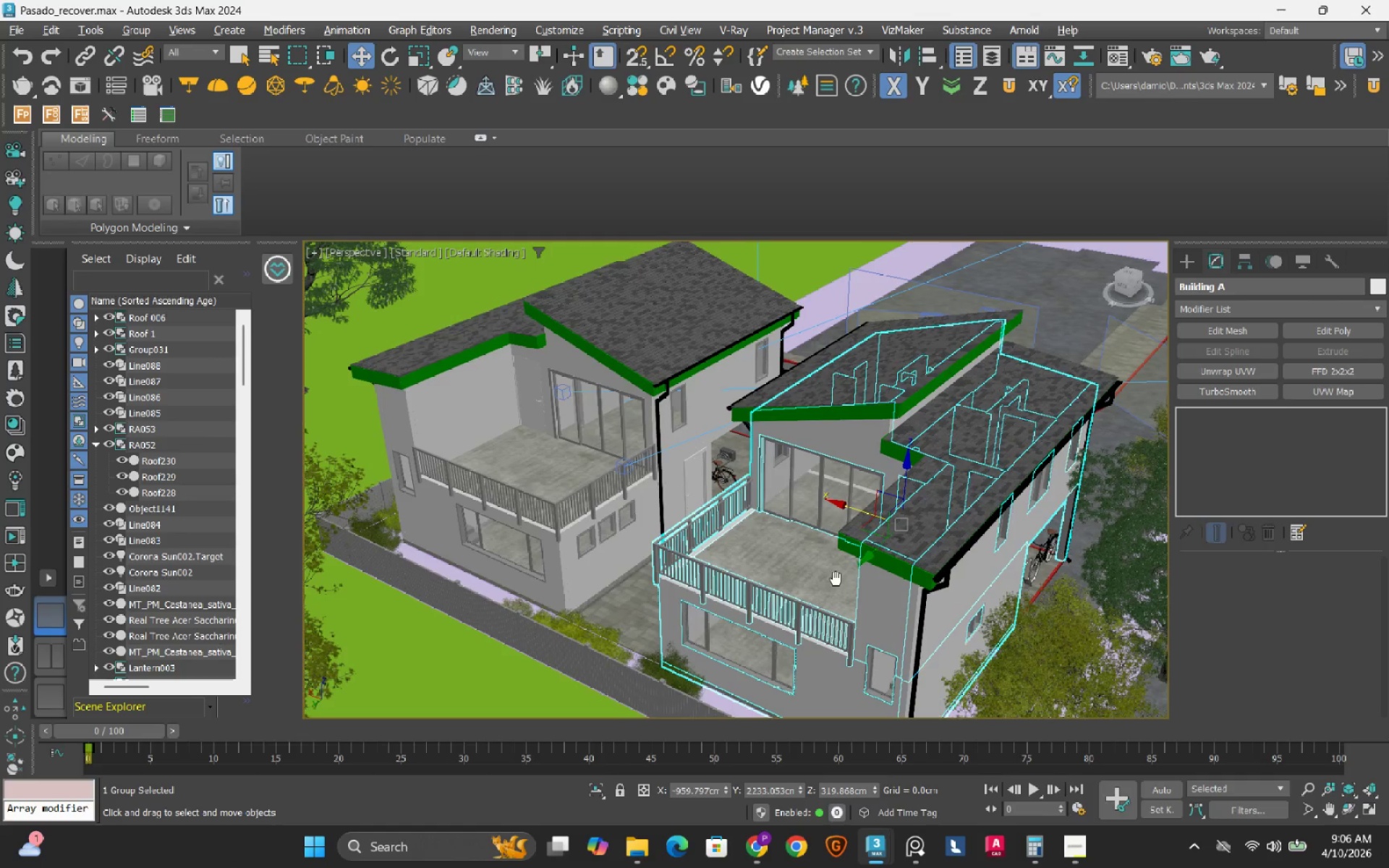 
left_click([0, 179])
 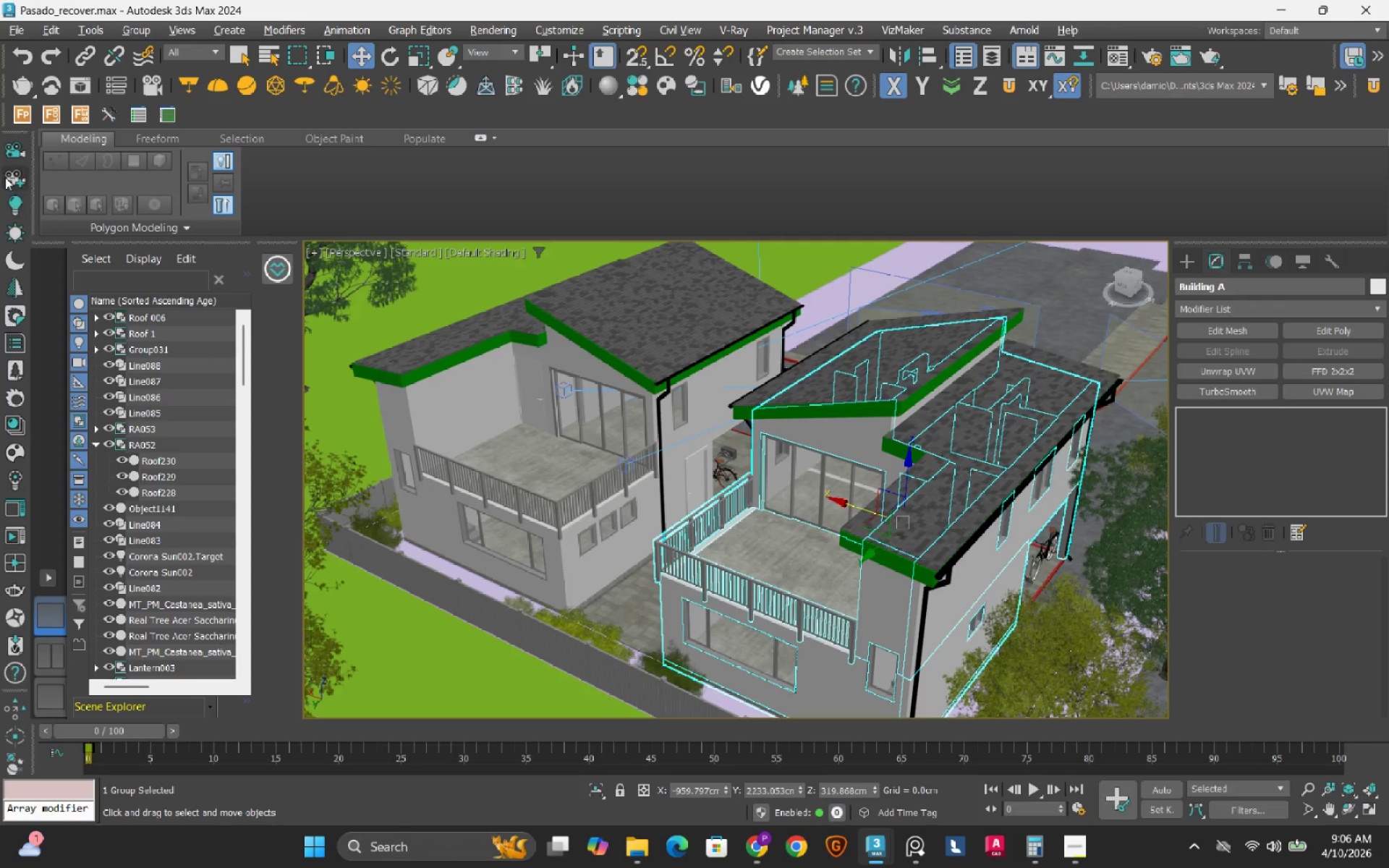 
left_click([20, 179])
 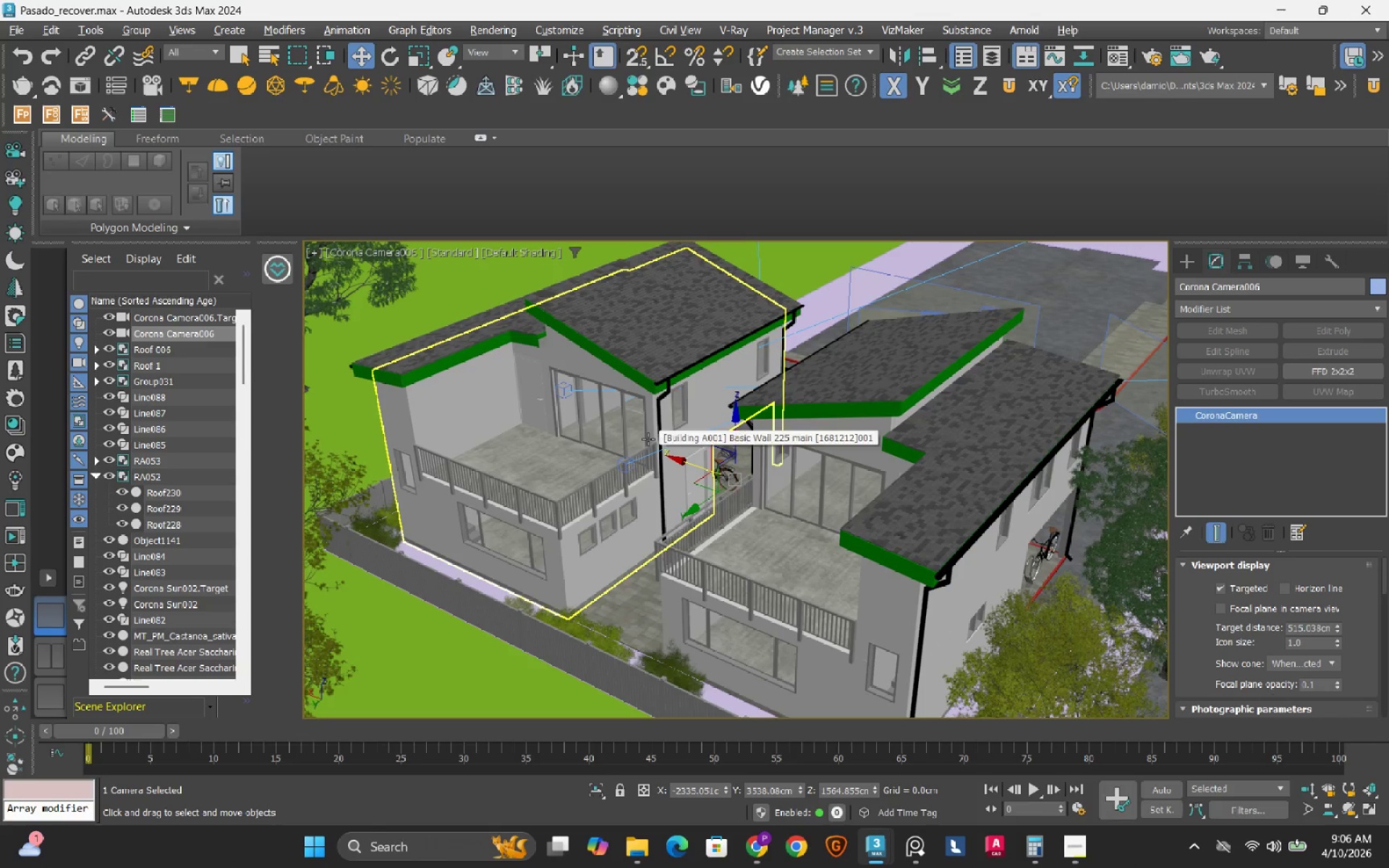 
key(P)
 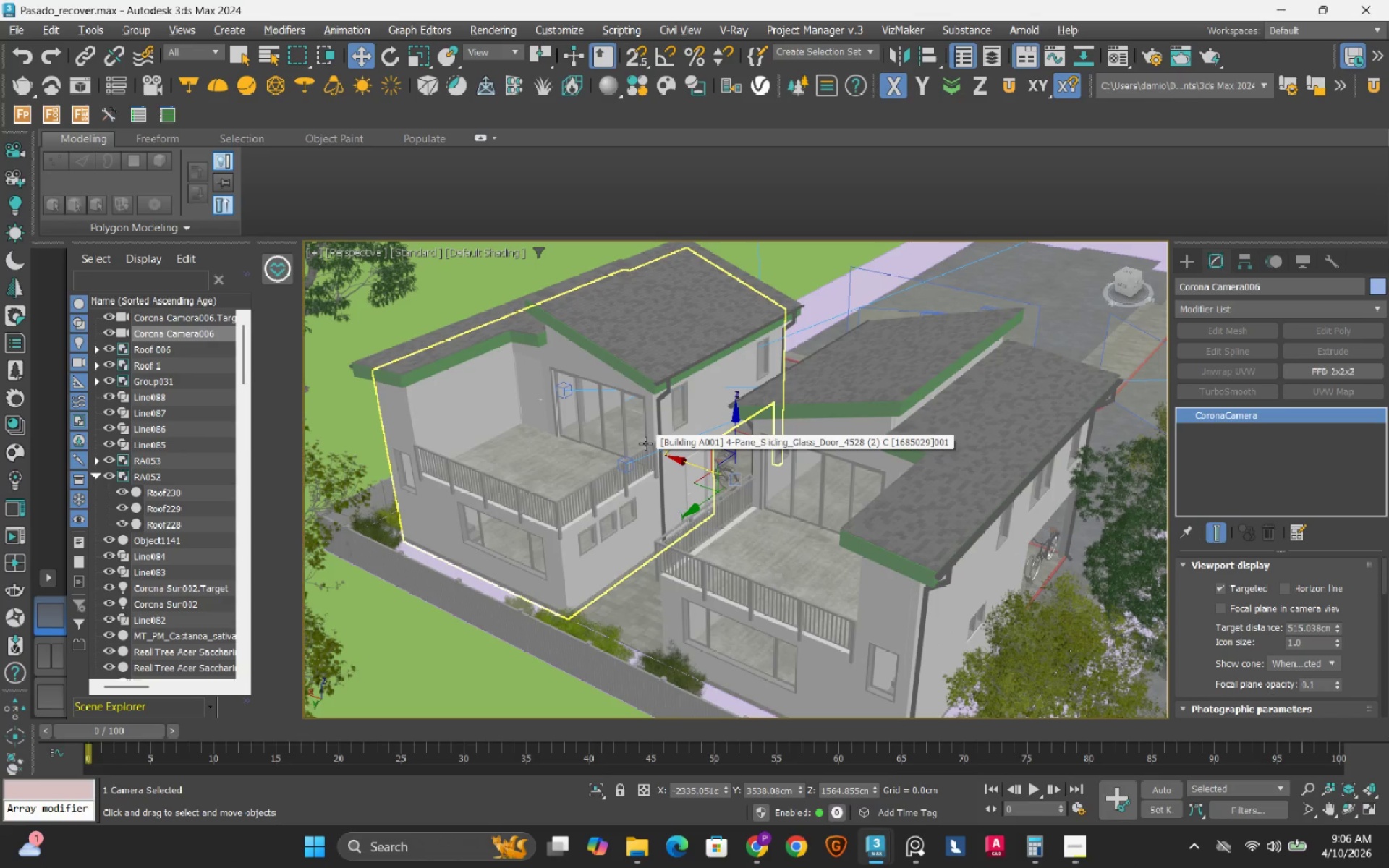 
wait(5.19)
 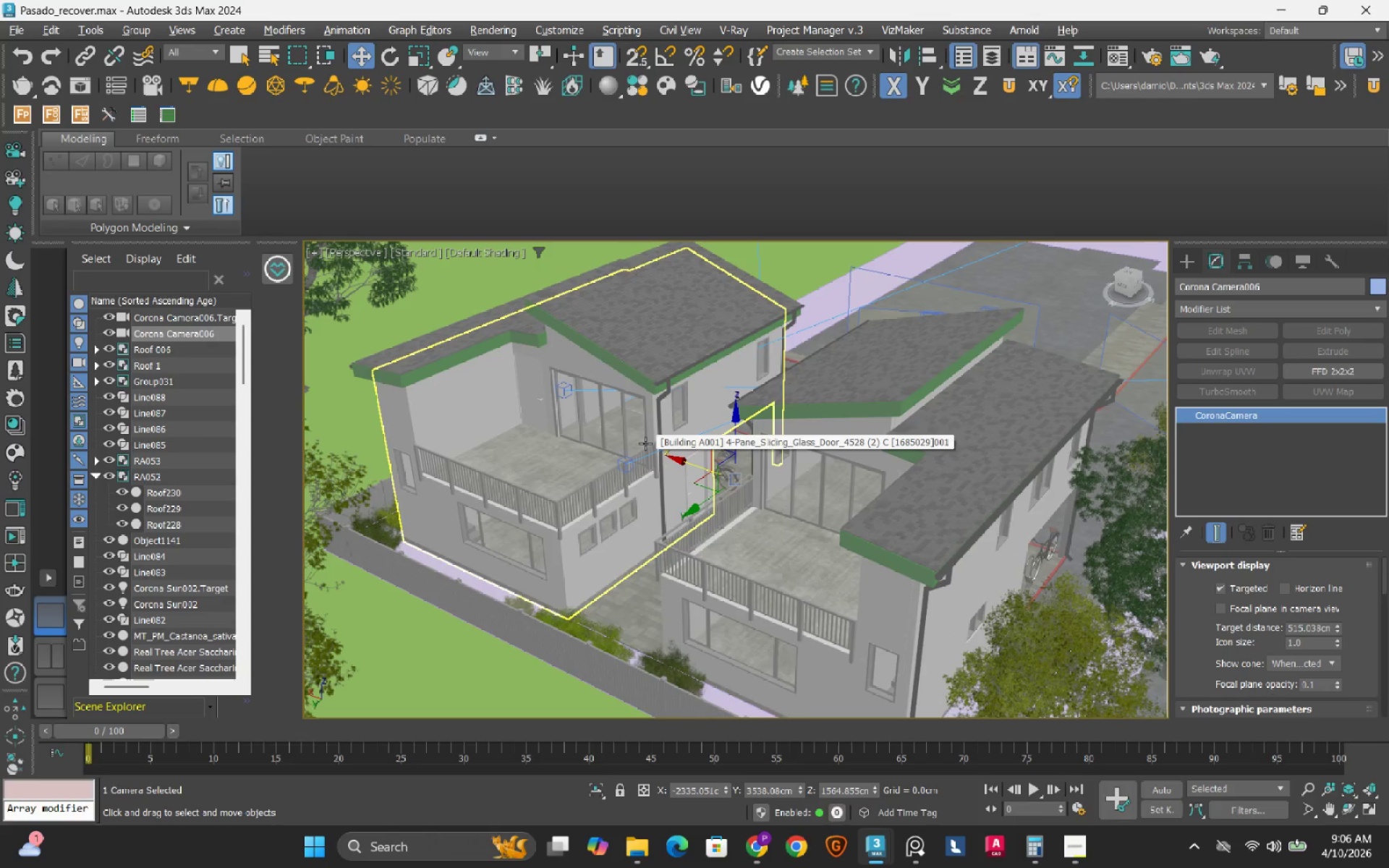 
scroll: coordinate [526, 532], scroll_direction: down, amount: 1.0
 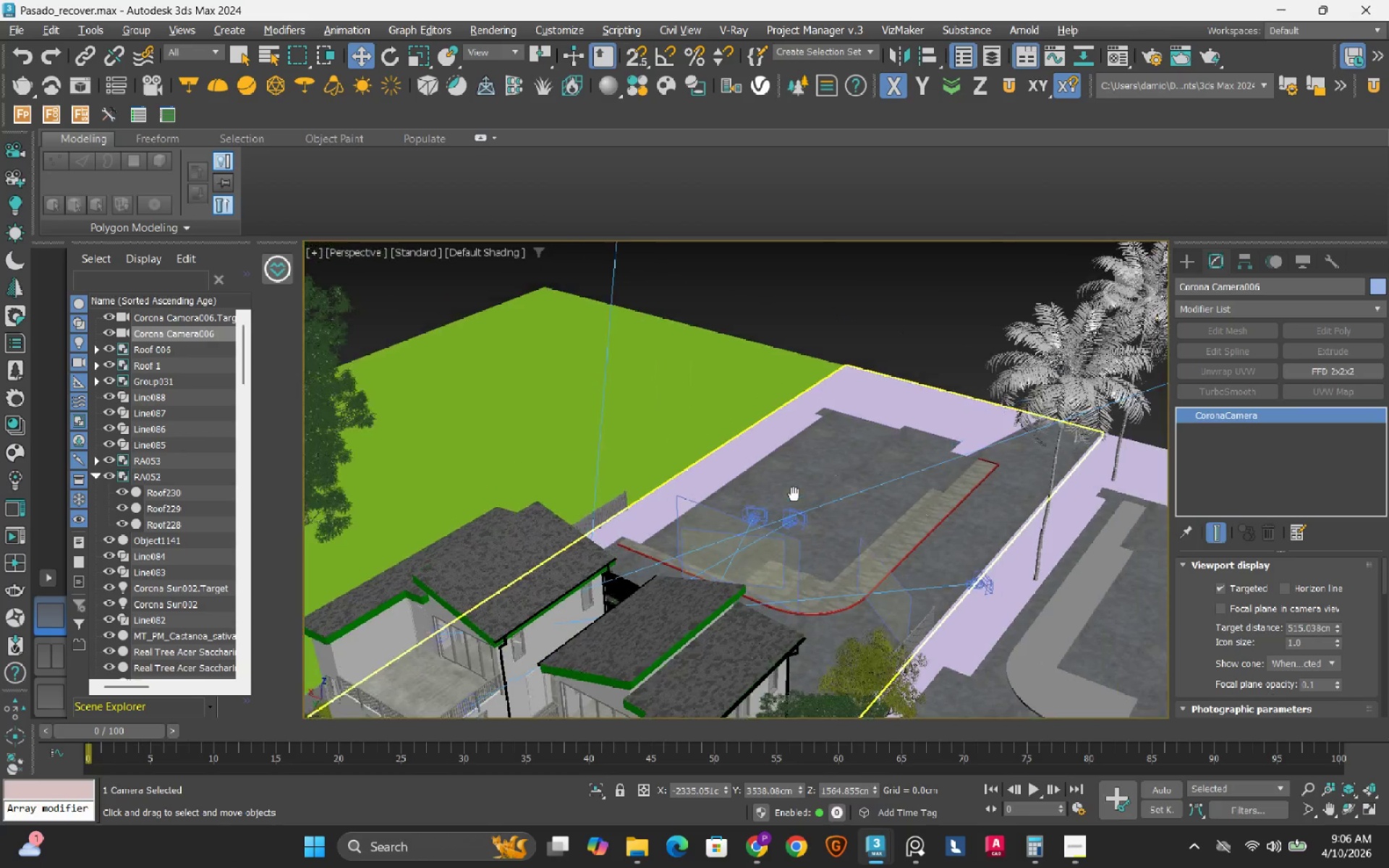 
left_click([883, 331])
 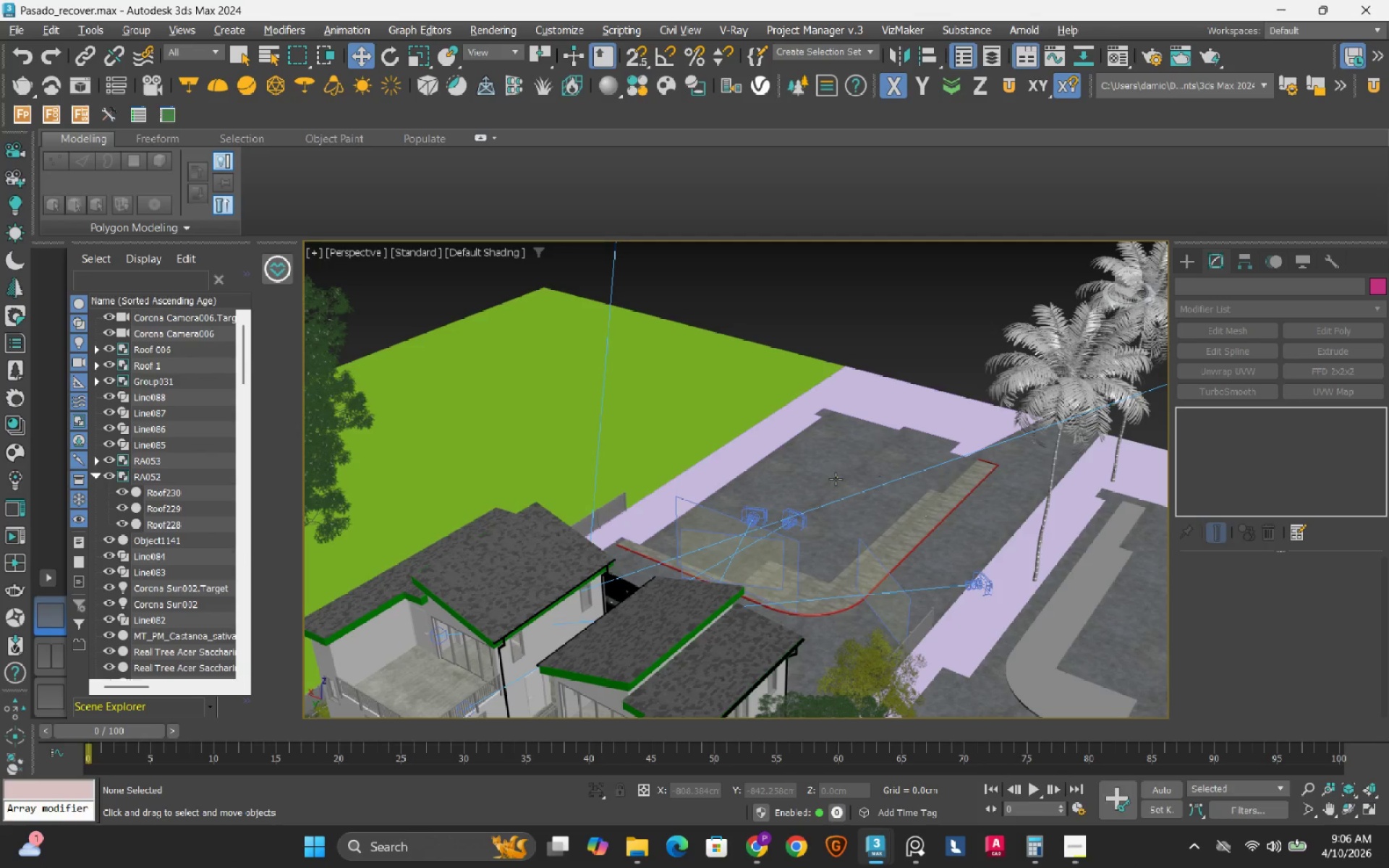 
hold_key(key=AltLeft, duration=0.64)
 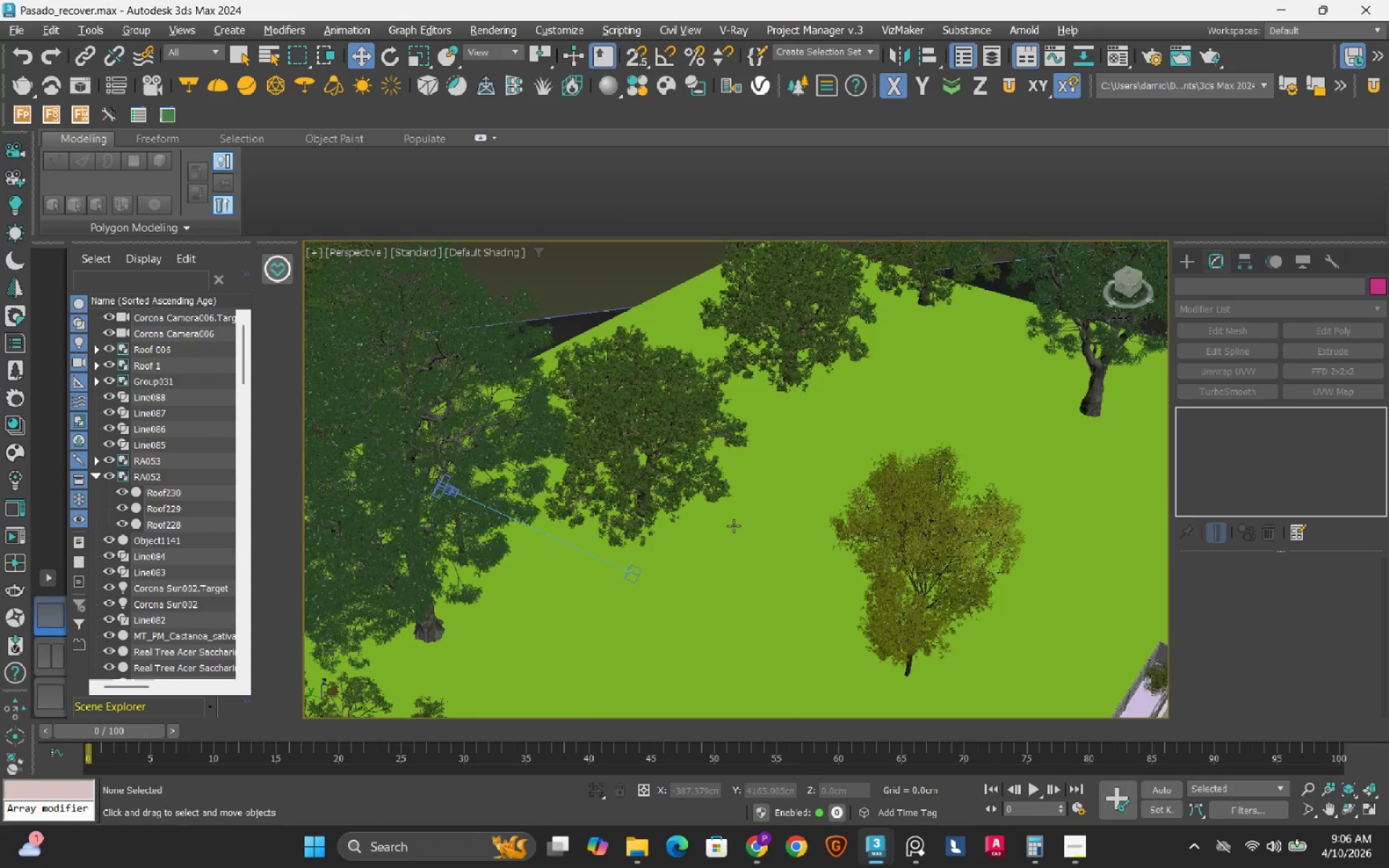 
scroll: coordinate [734, 526], scroll_direction: down, amount: 2.0
 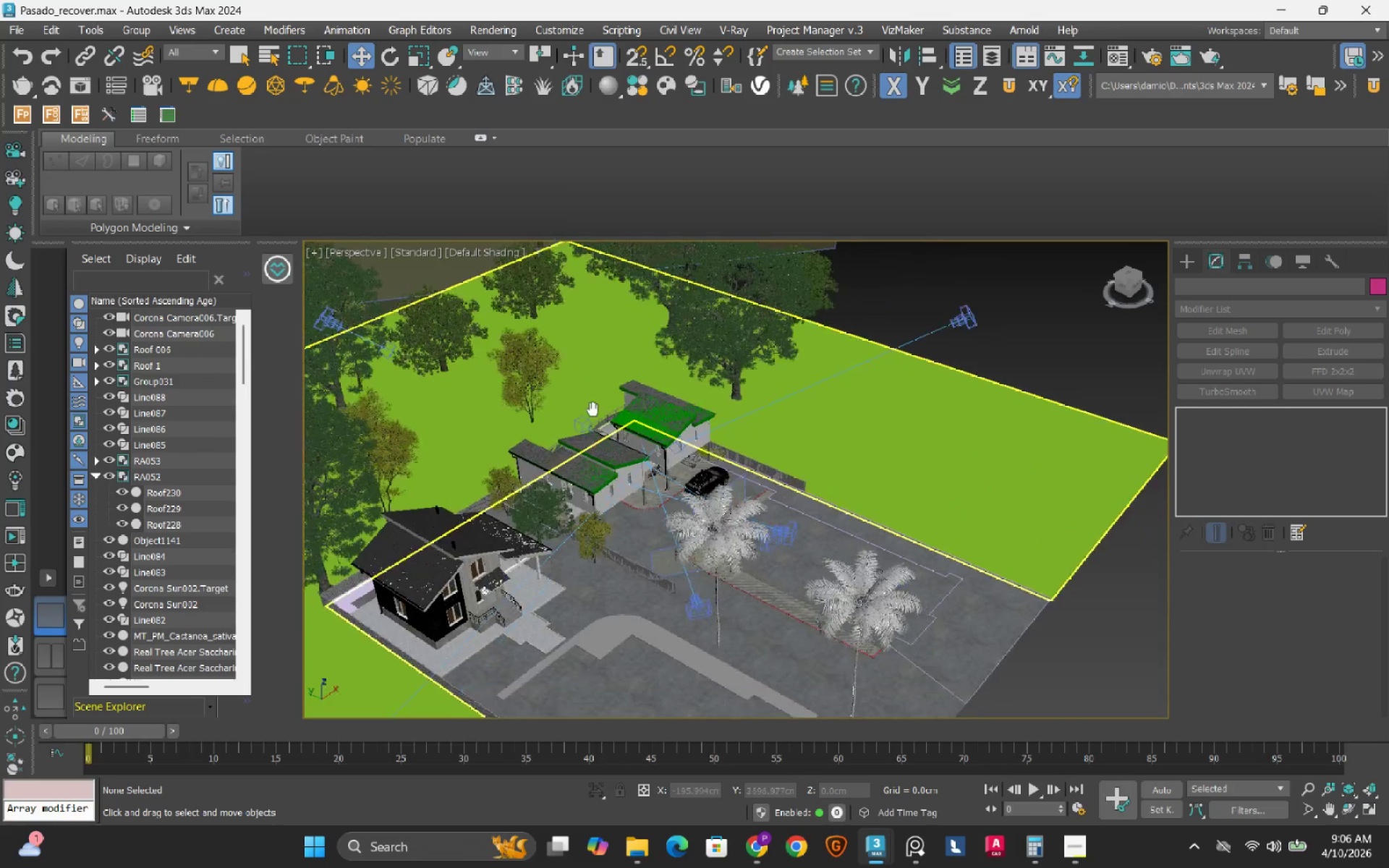 
hold_key(key=AltLeft, duration=1.5)
 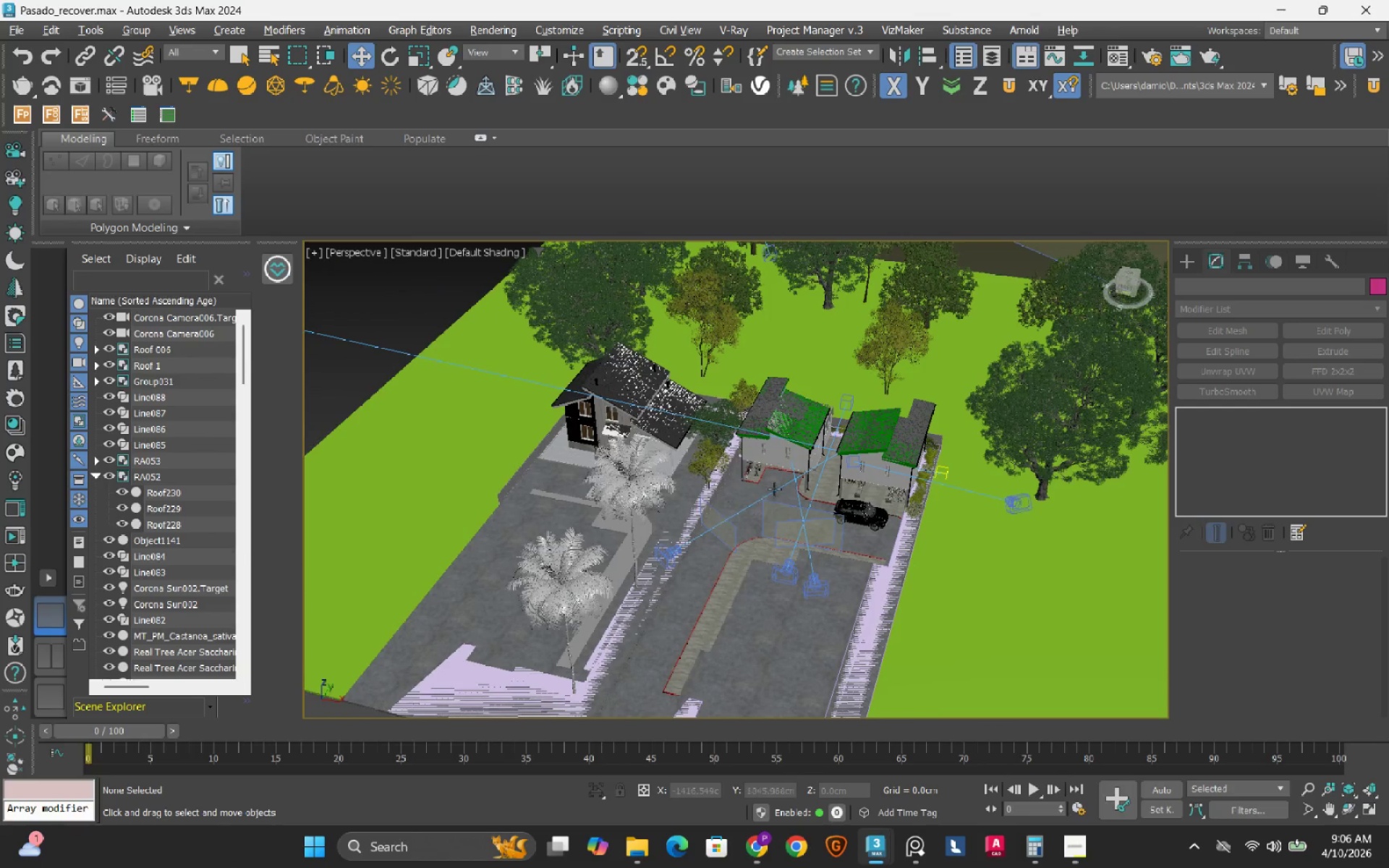 
hold_key(key=AltLeft, duration=0.41)
 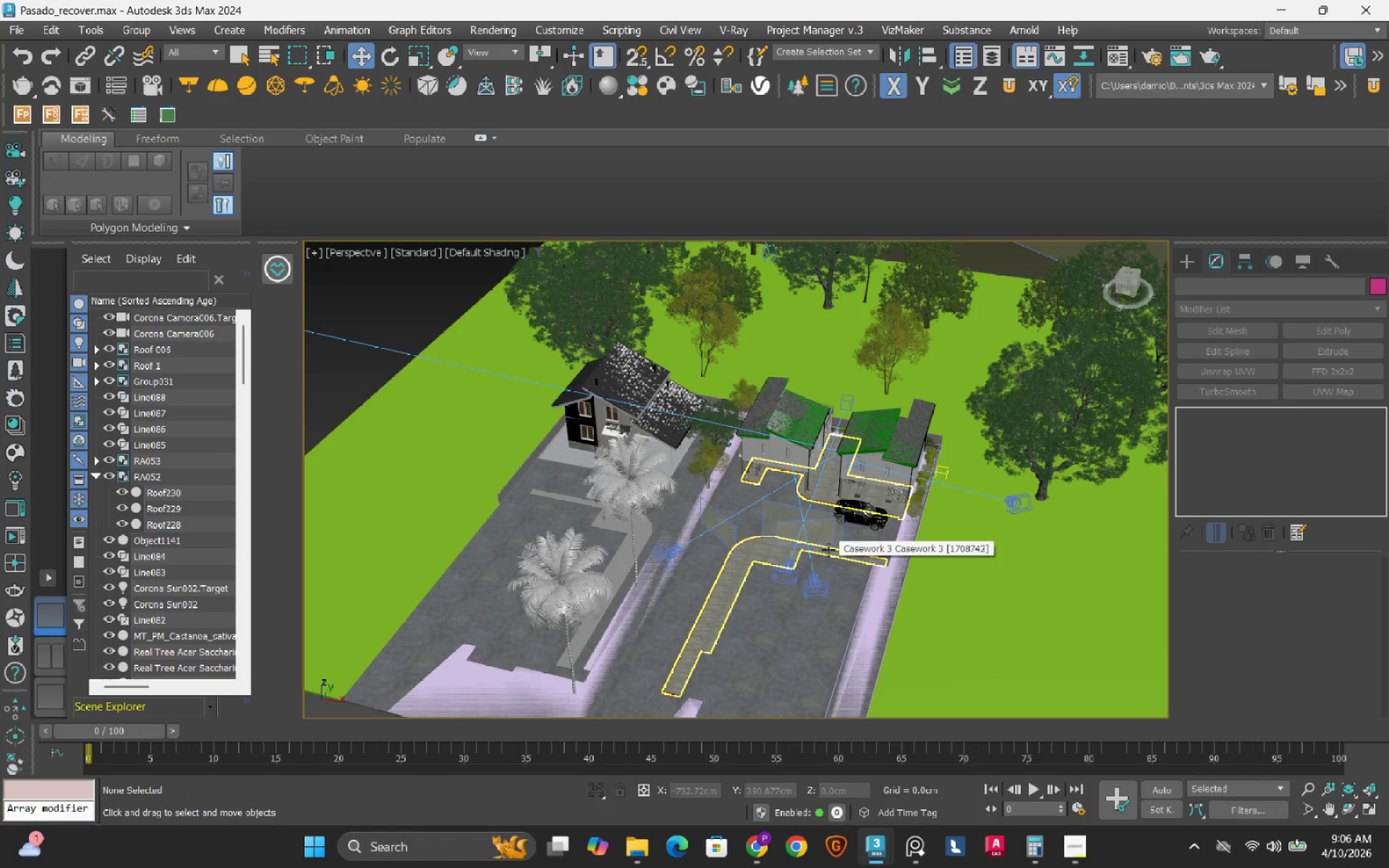 
scroll: coordinate [856, 459], scroll_direction: up, amount: 2.0
 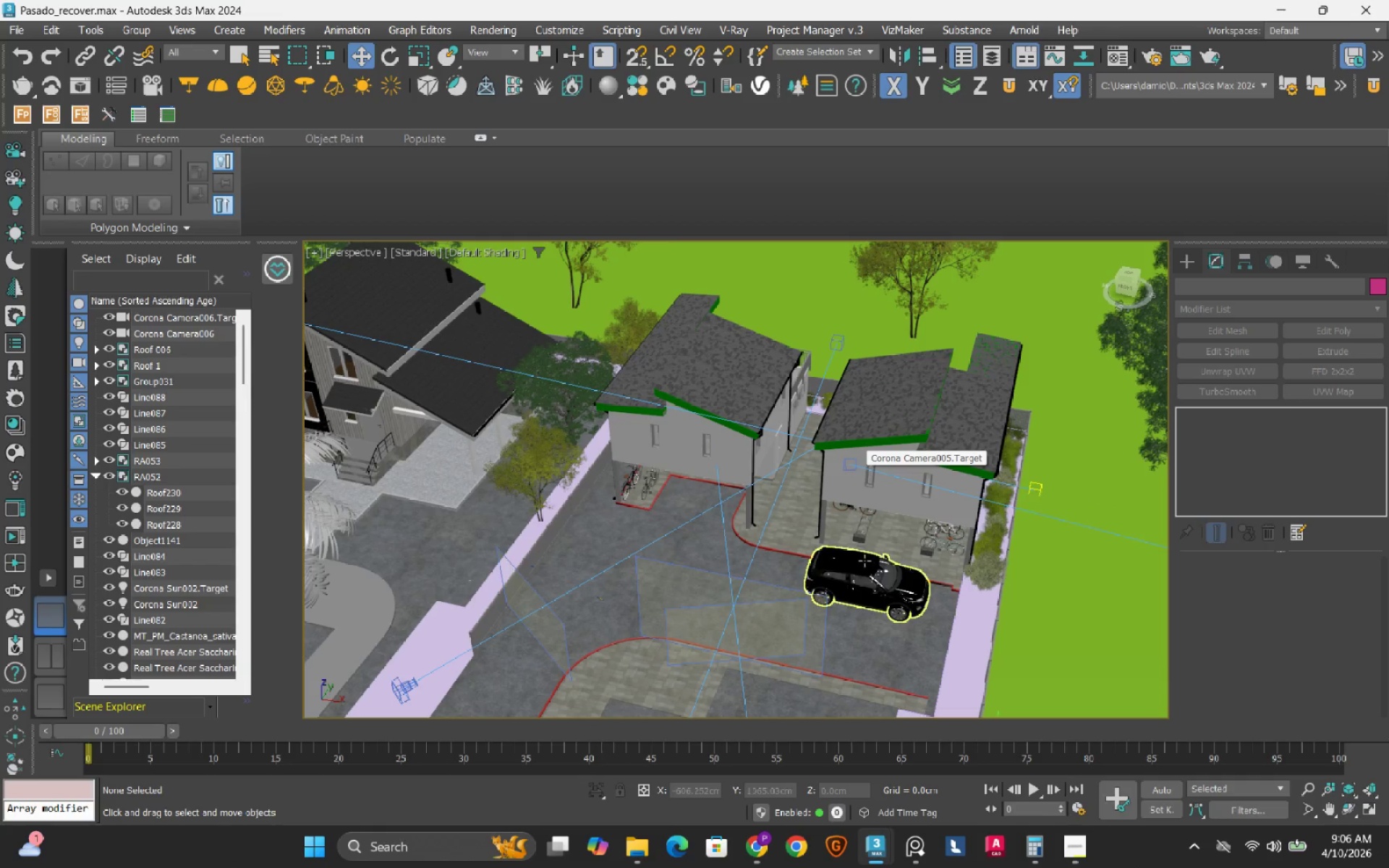 
hold_key(key=AltLeft, duration=0.89)
 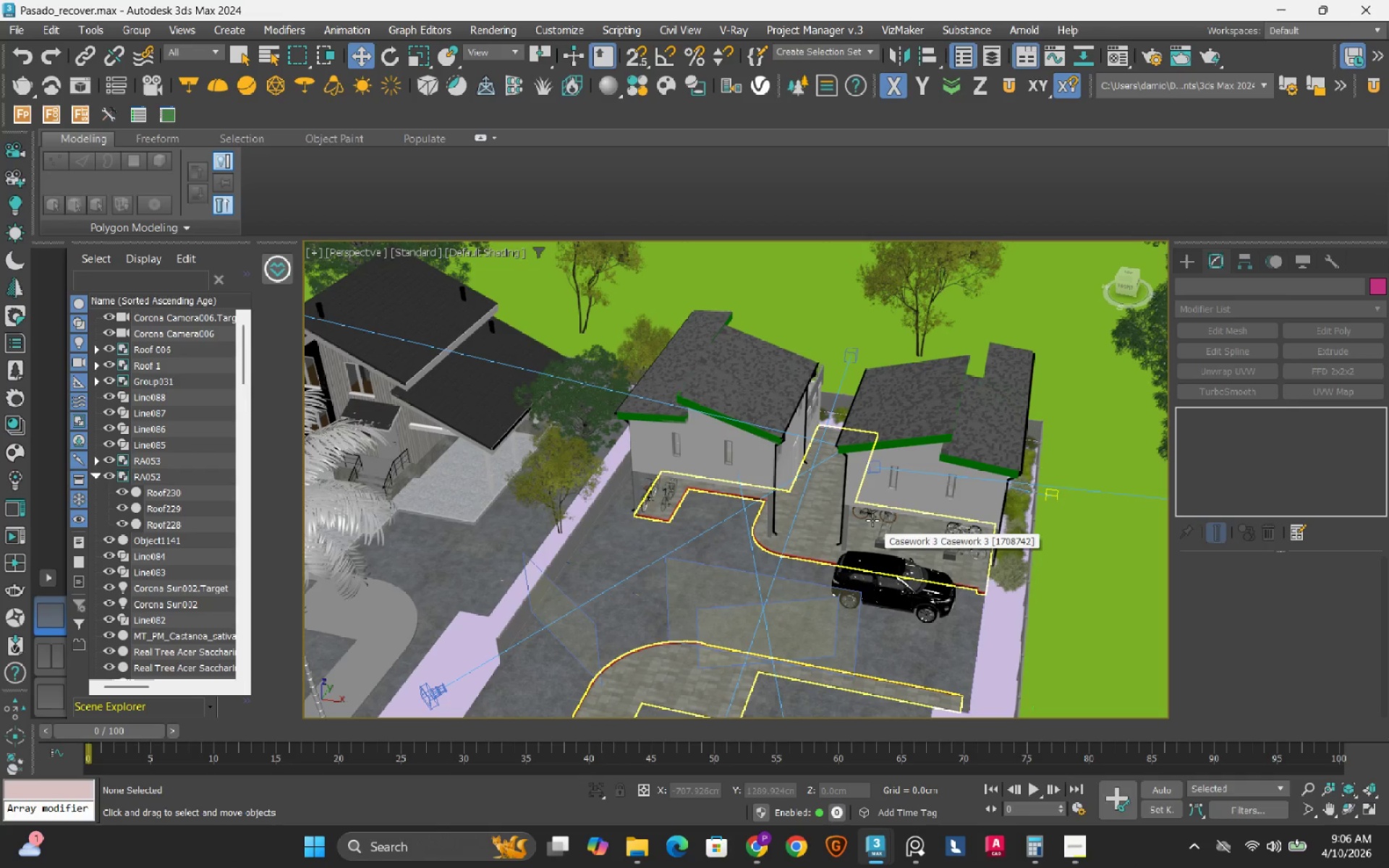 
mouse_move([826, 630])
 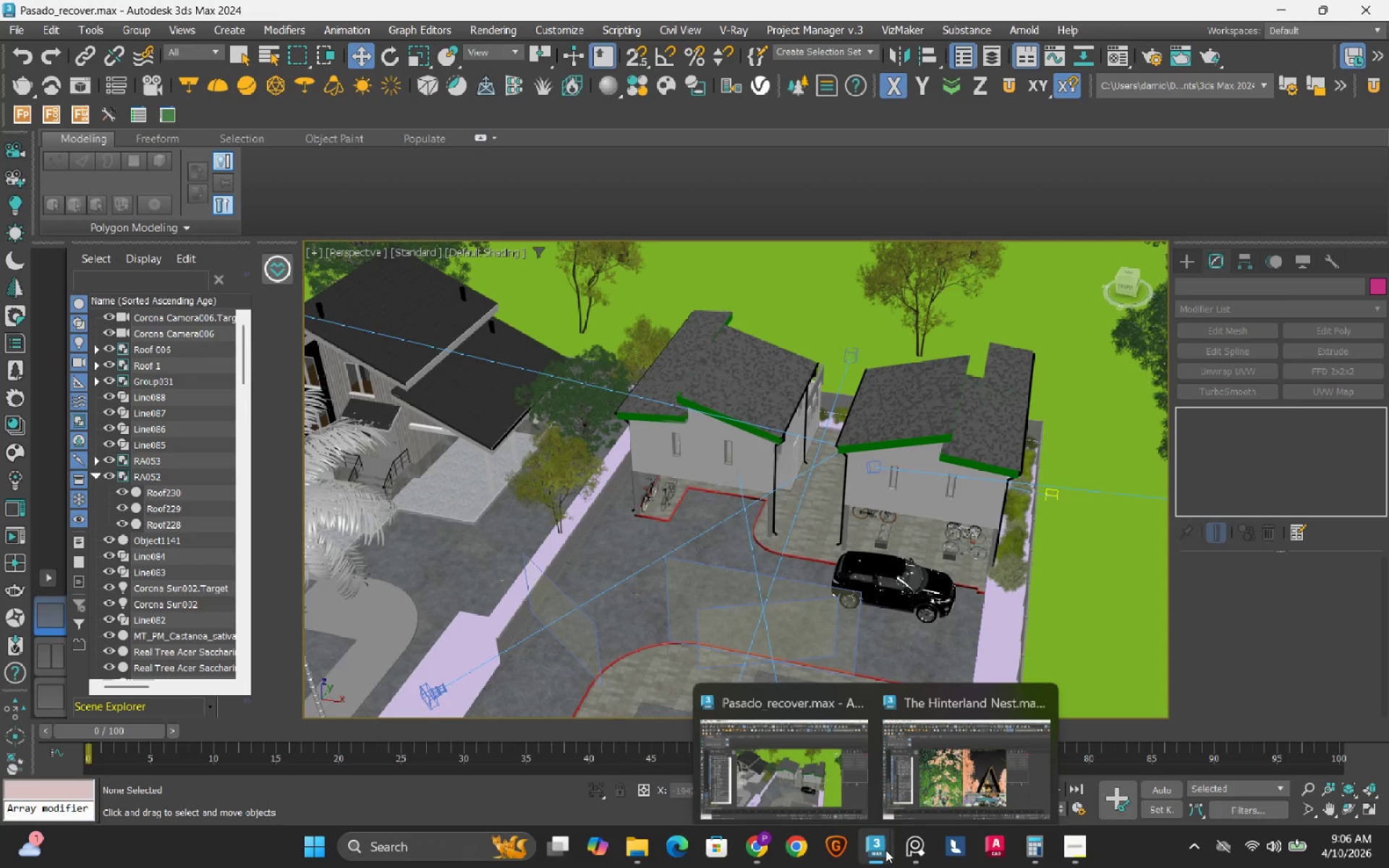 
left_click([962, 758])
 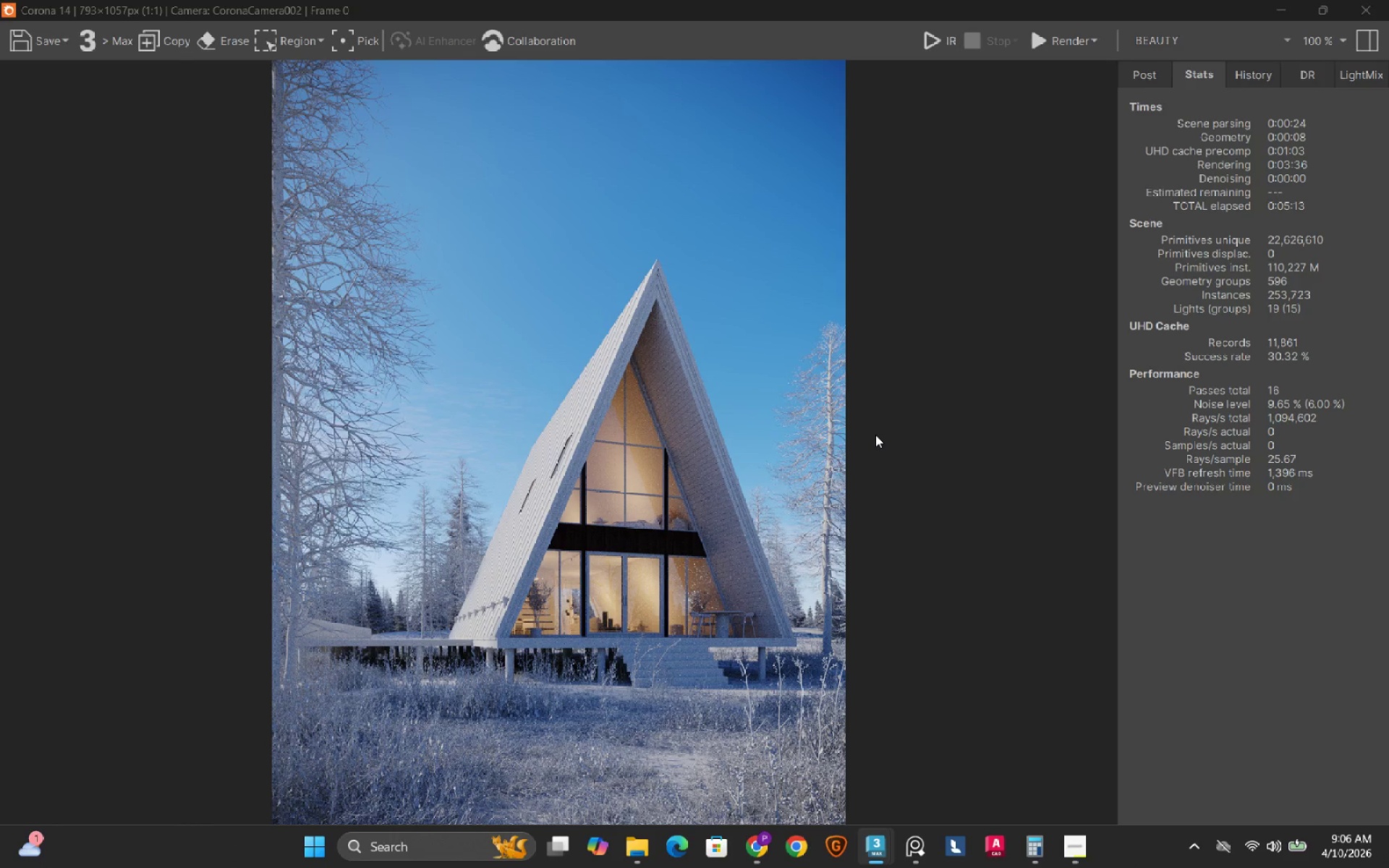 
wait(7.38)
 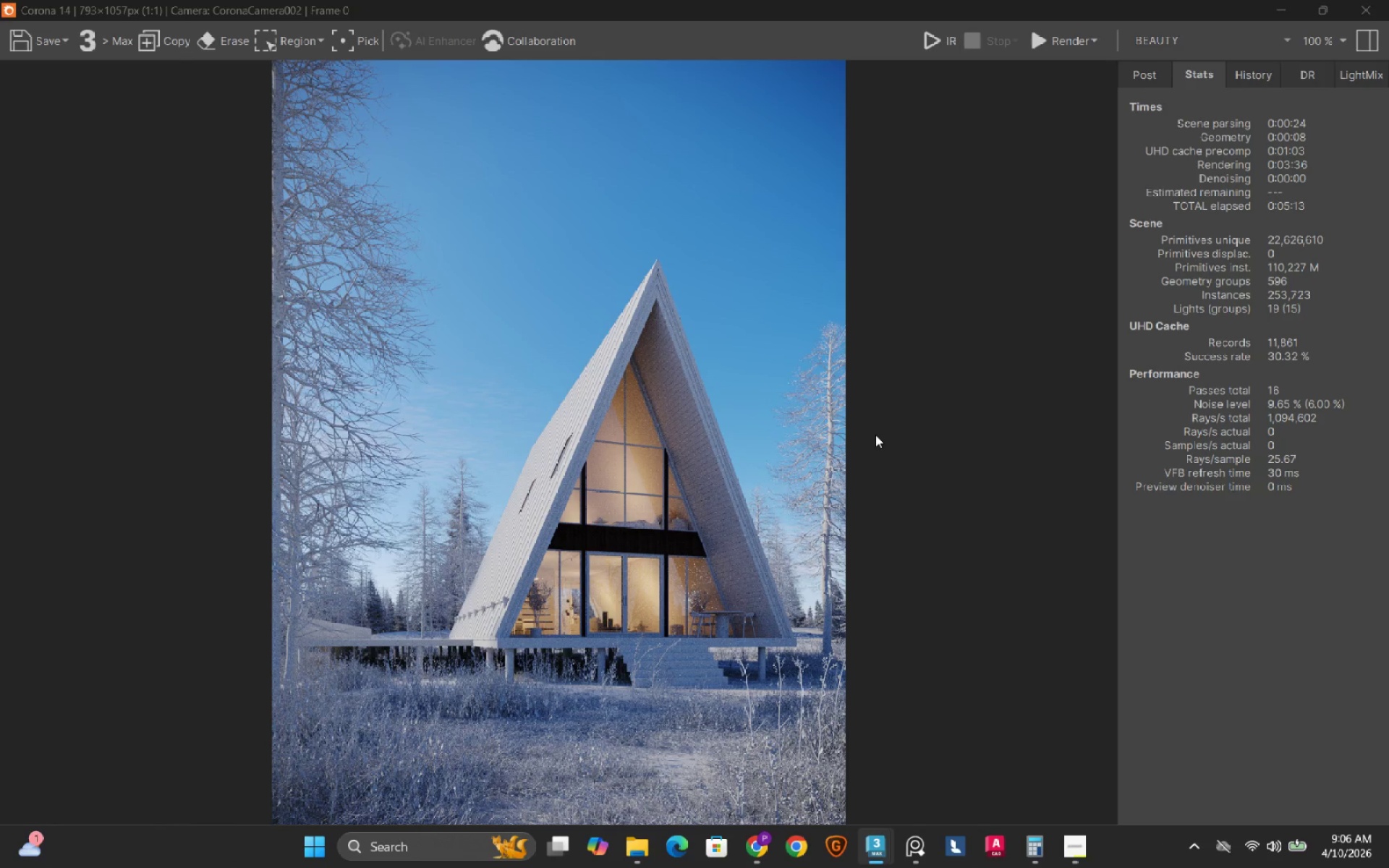 
left_click([1279, 12])
 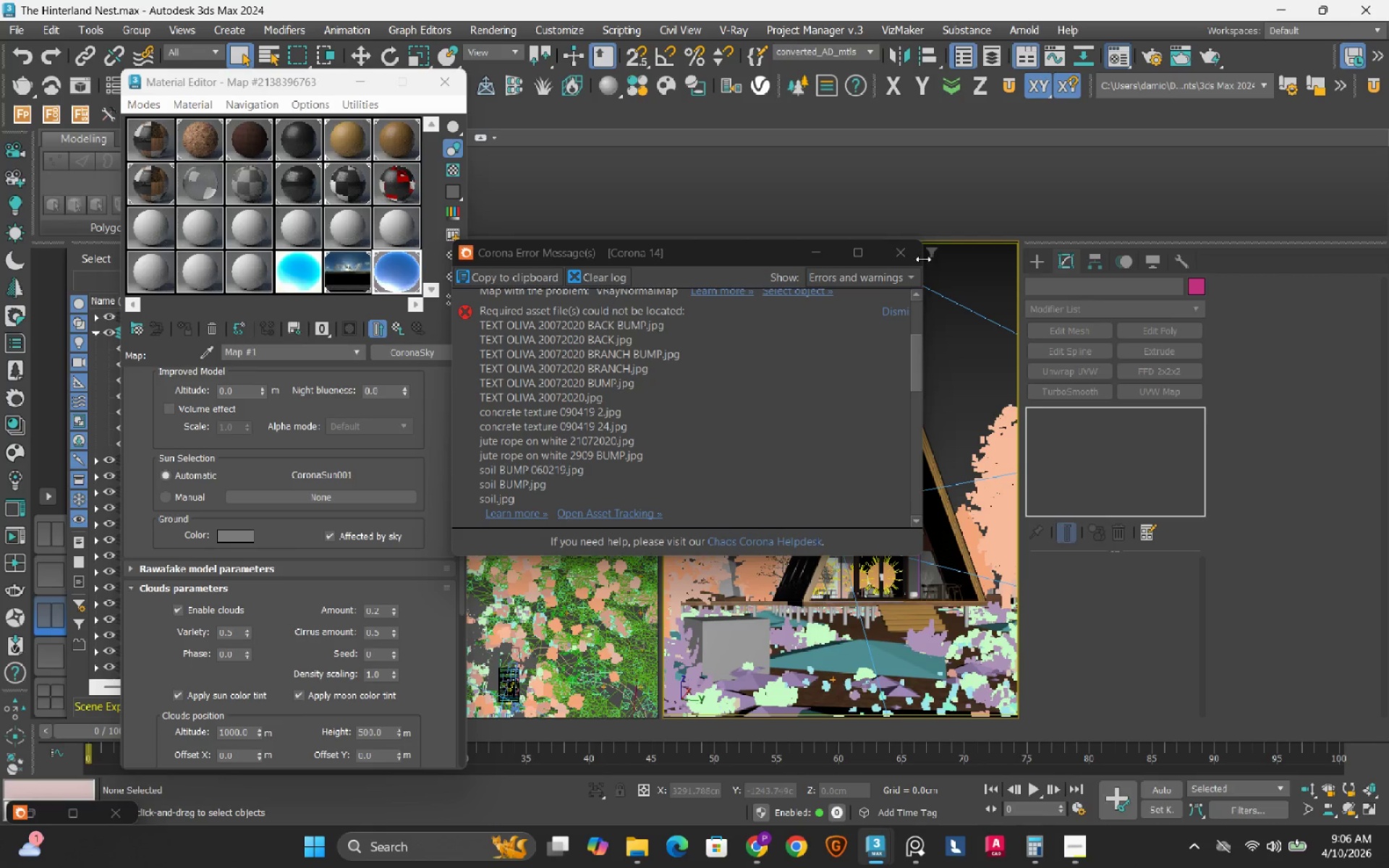 
left_click([894, 250])
 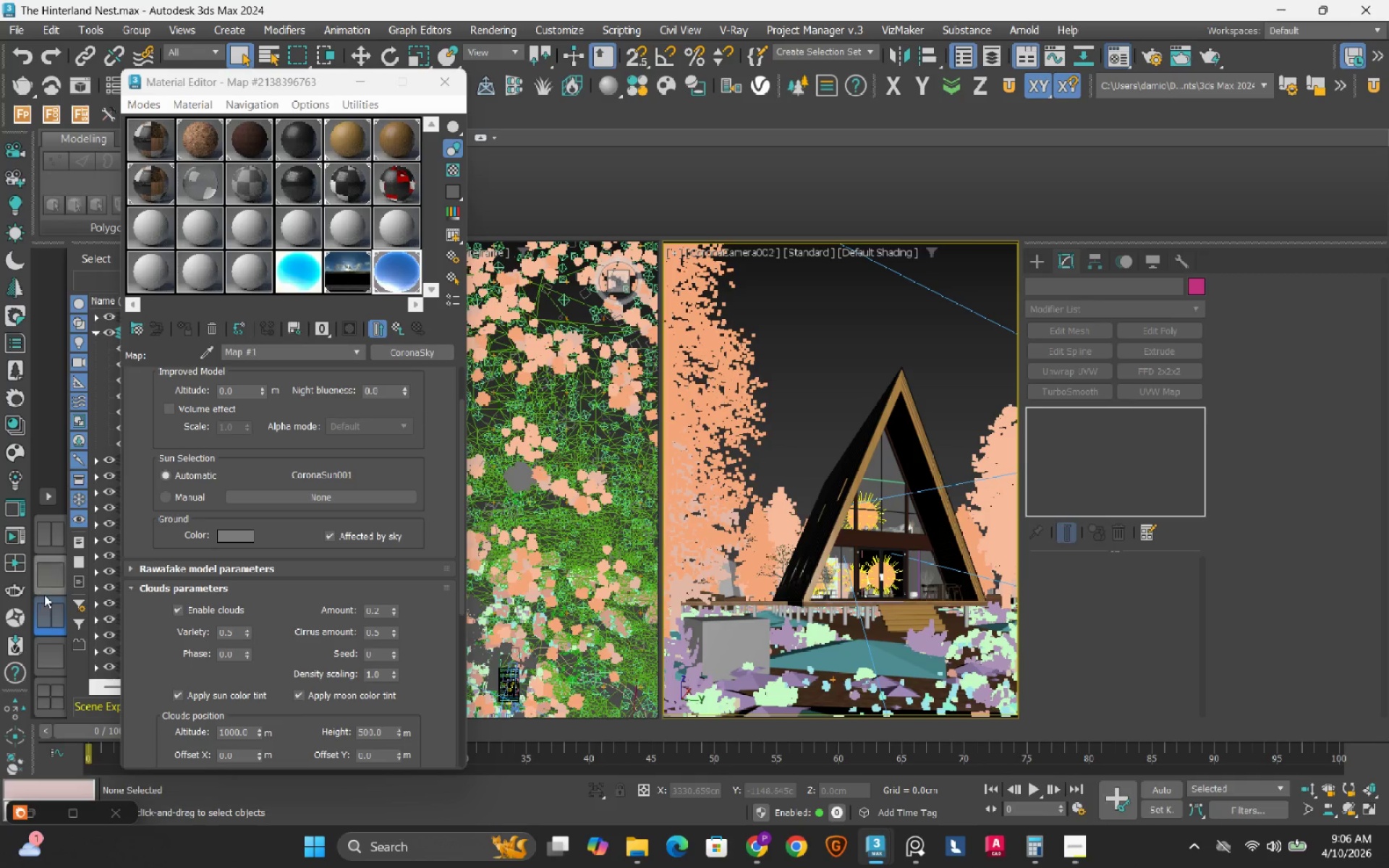 
left_click([51, 574])
 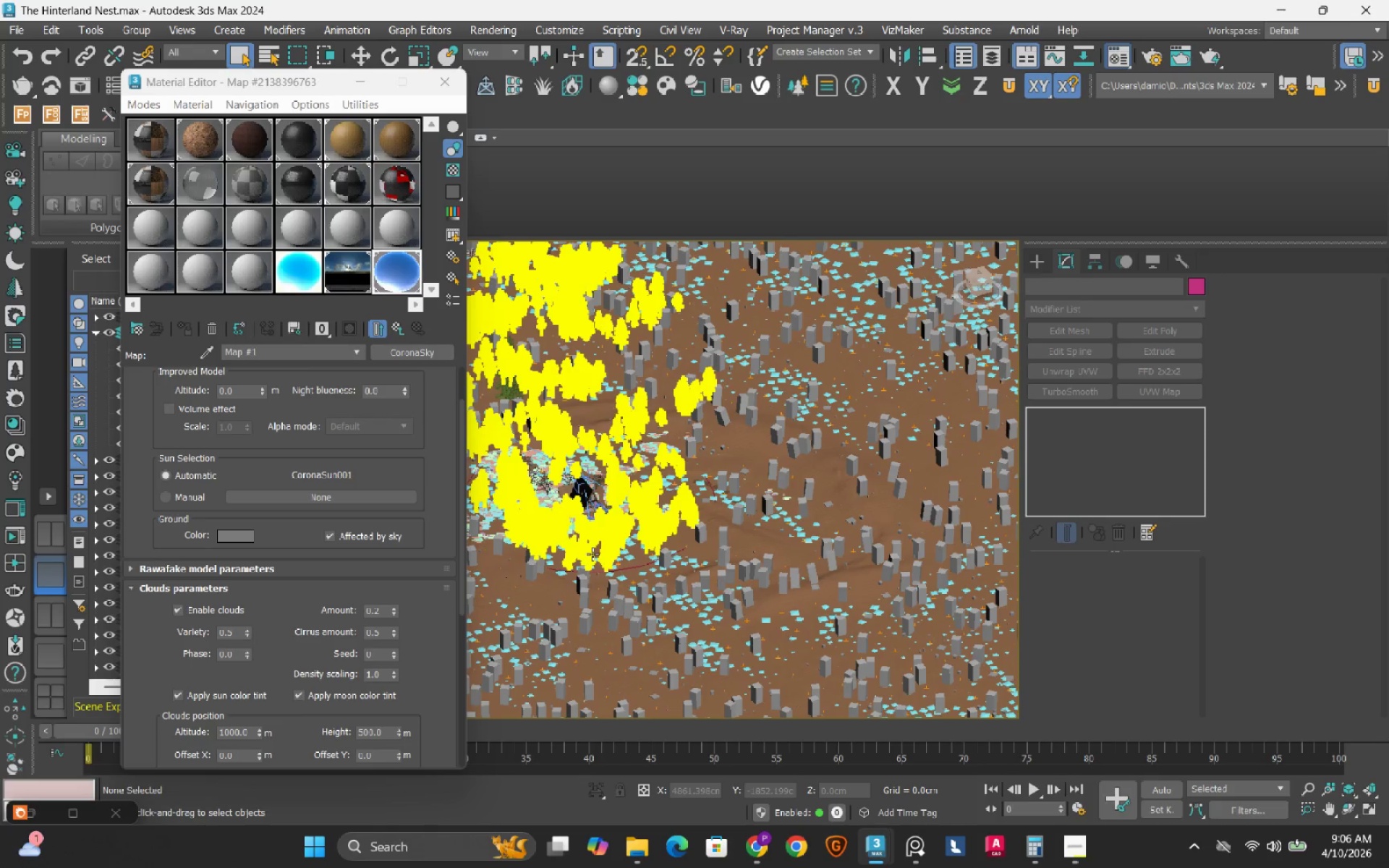 
scroll: coordinate [721, 447], scroll_direction: down, amount: 2.0
 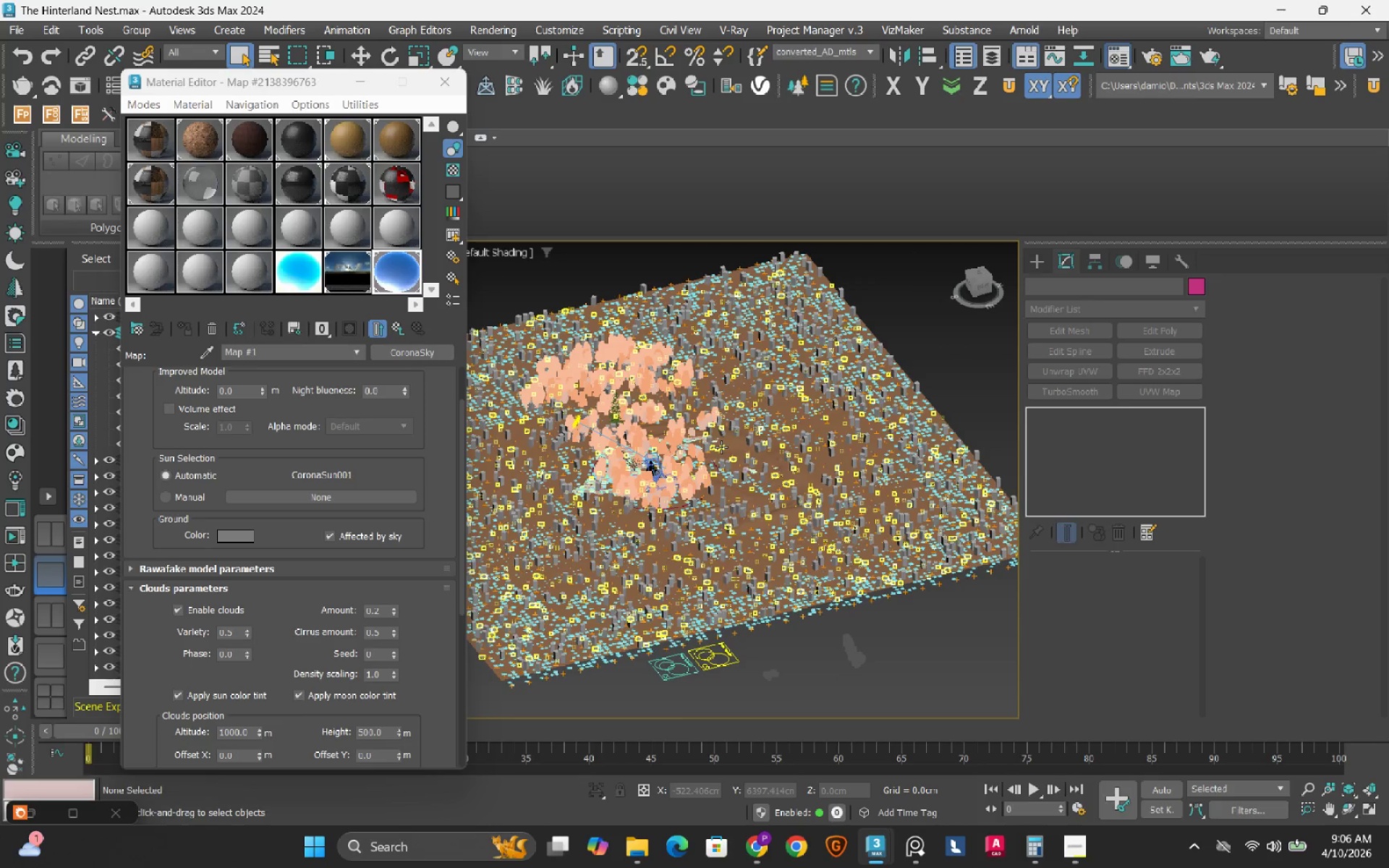 
mouse_move([728, 459])
 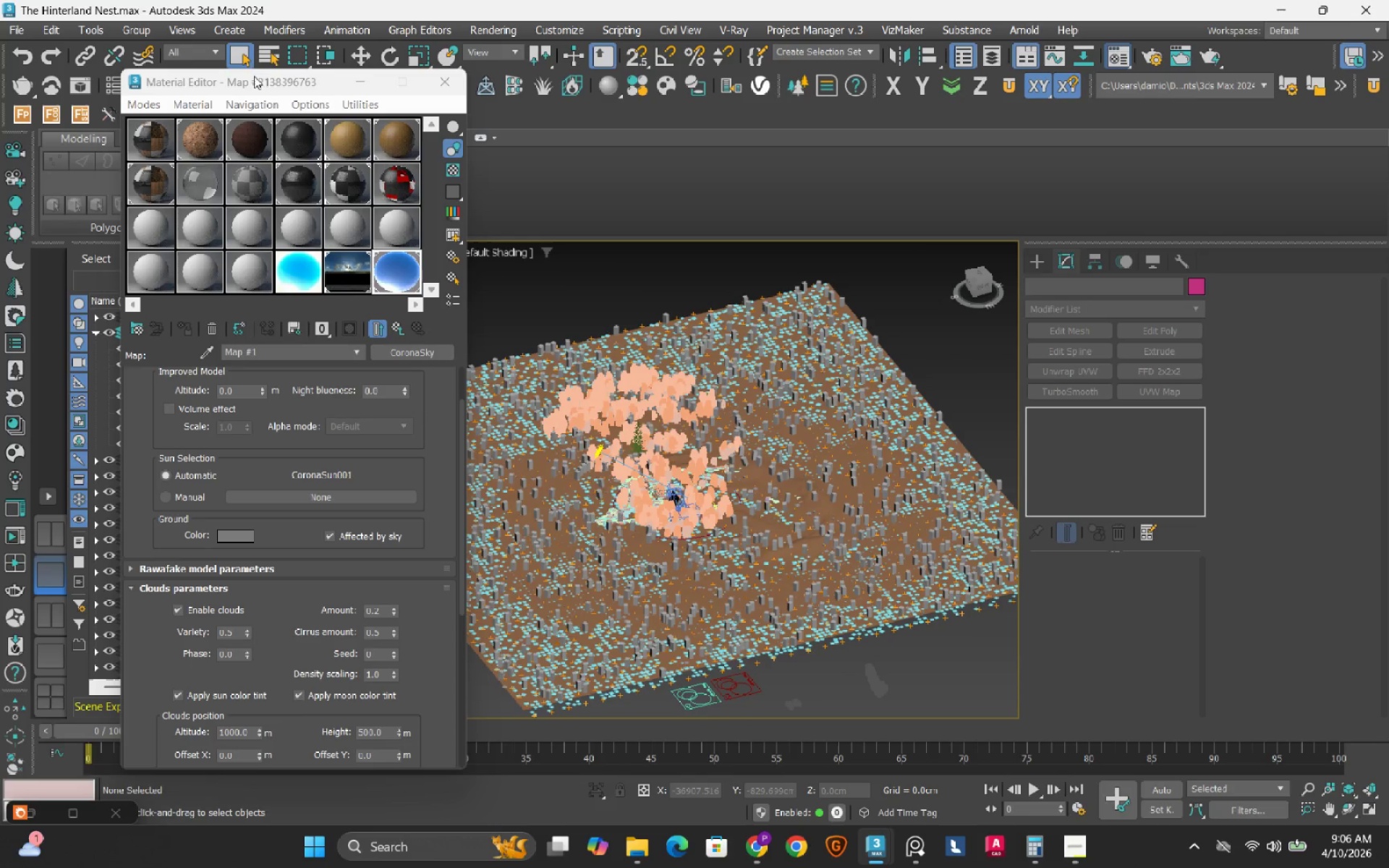 
left_click_drag(start_coordinate=[254, 83], to_coordinate=[291, 90])
 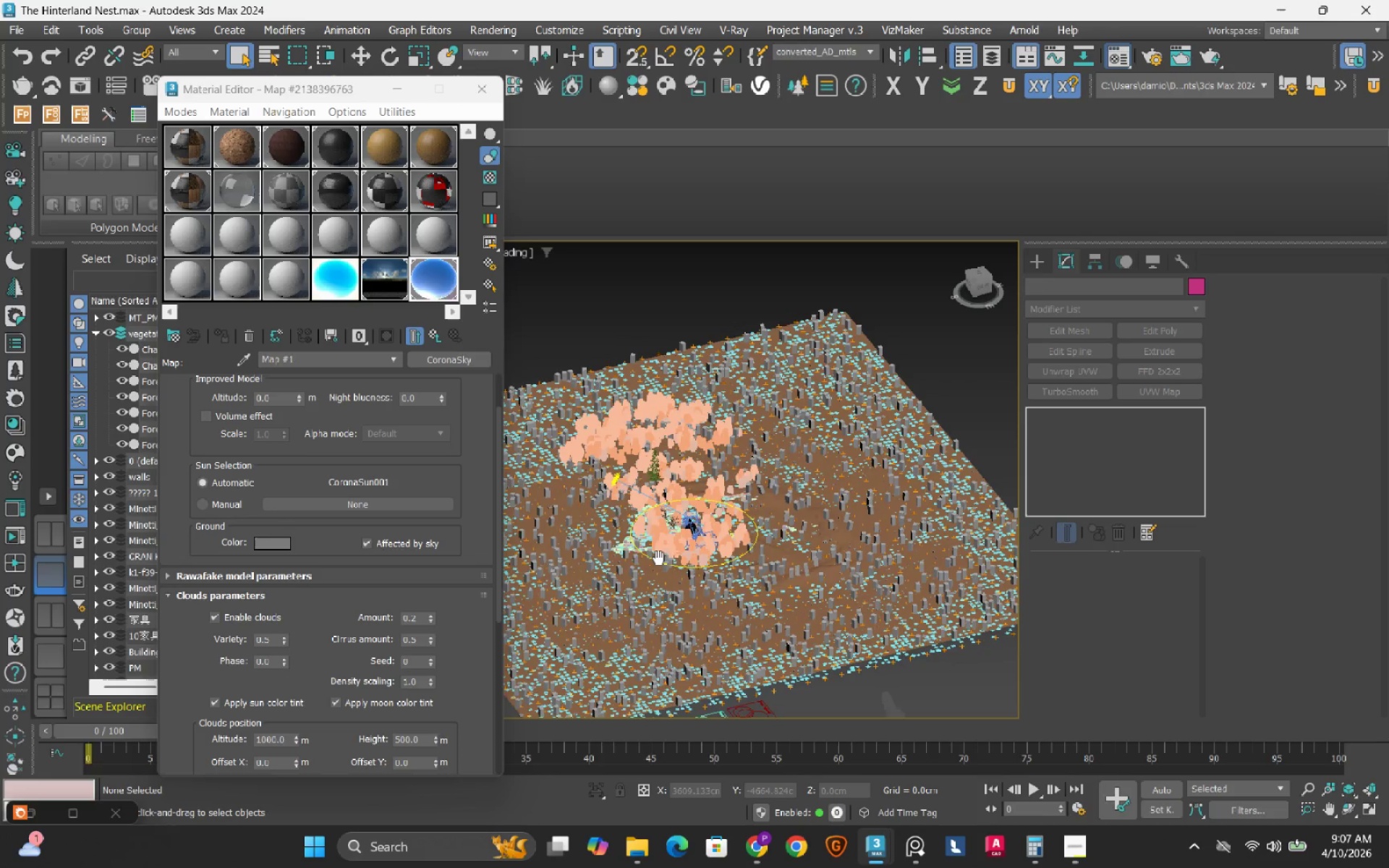 
wait(8.12)
 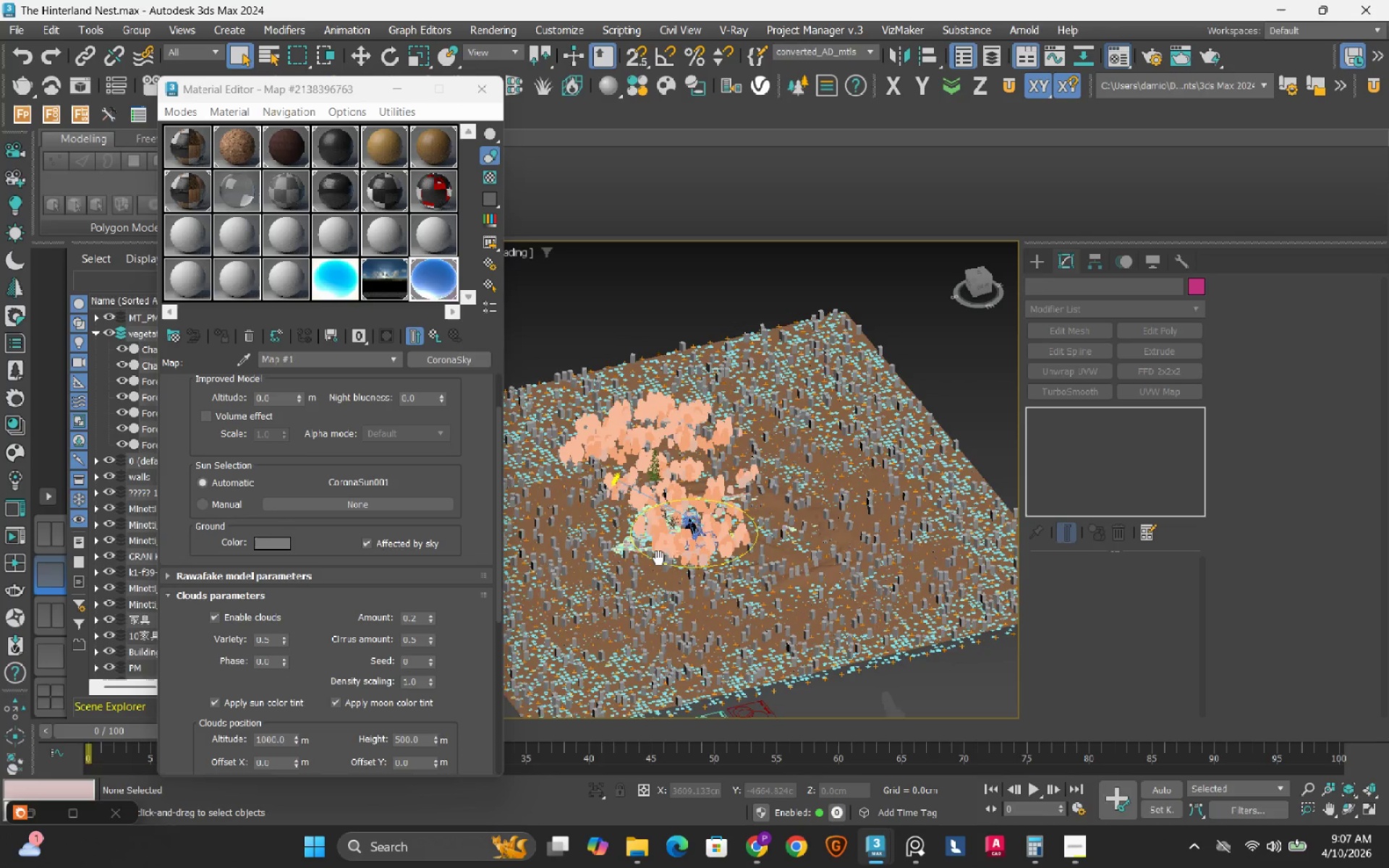 
right_click([20, 51])
 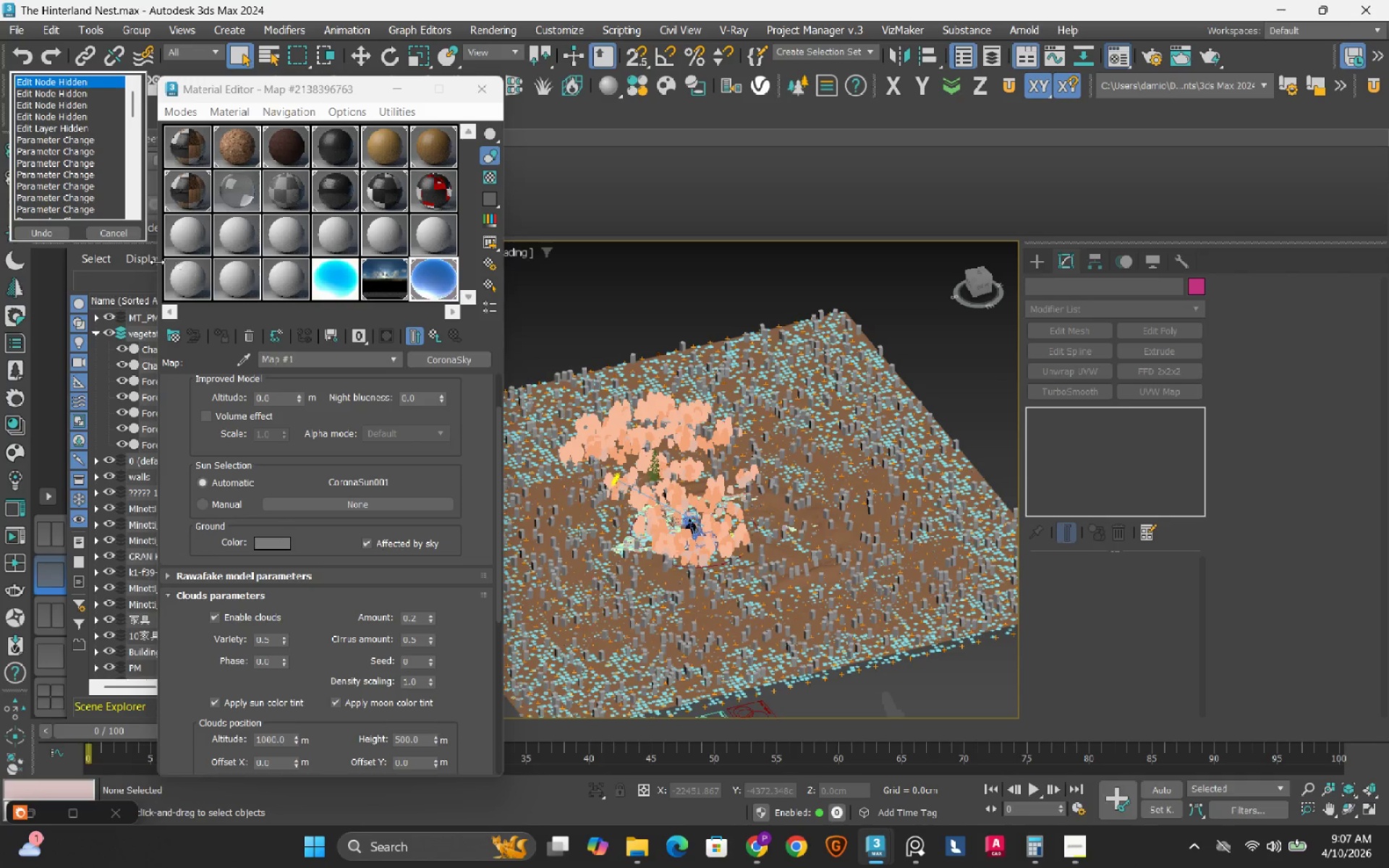 
left_click([114, 234])
 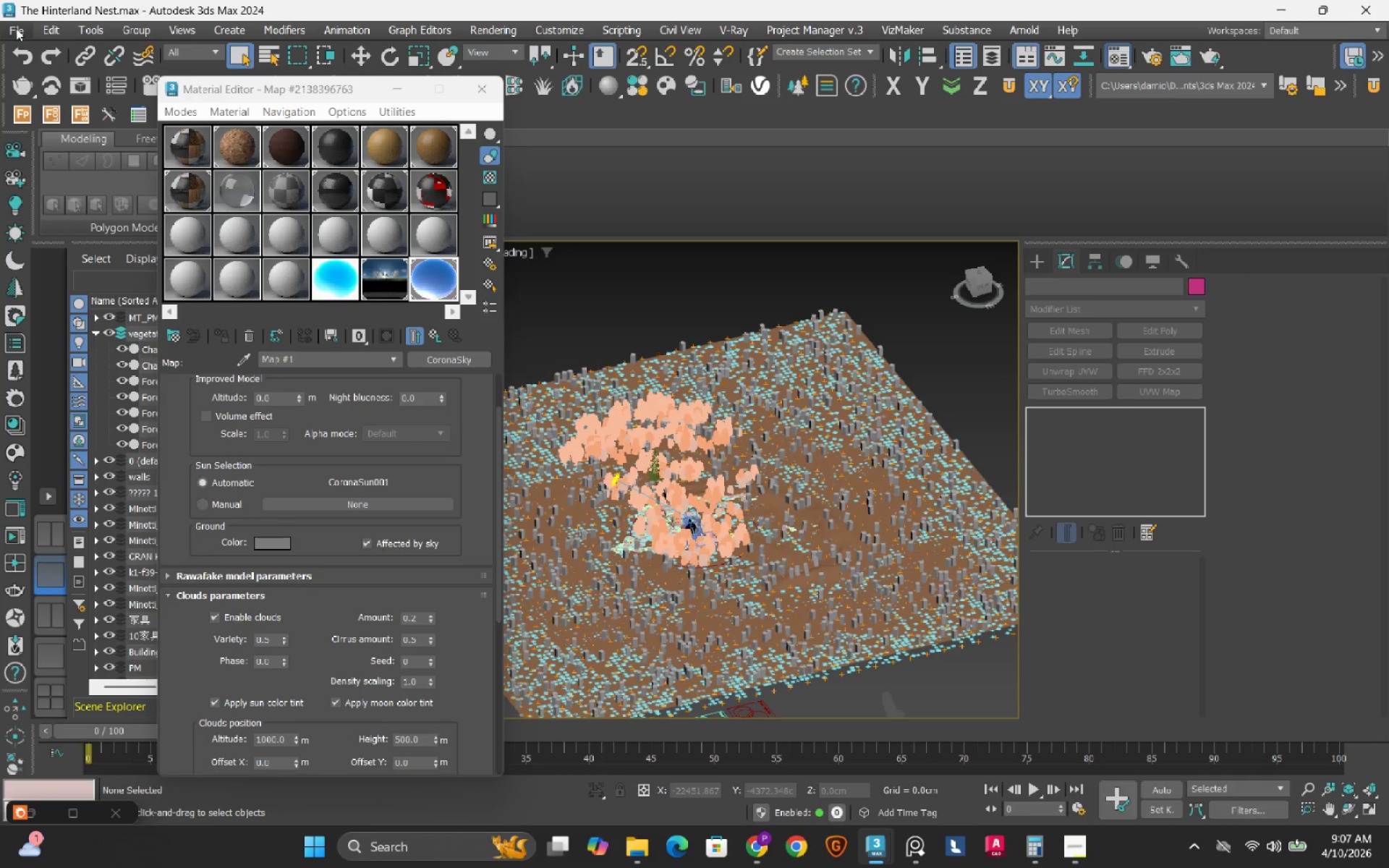 
left_click([16, 29])
 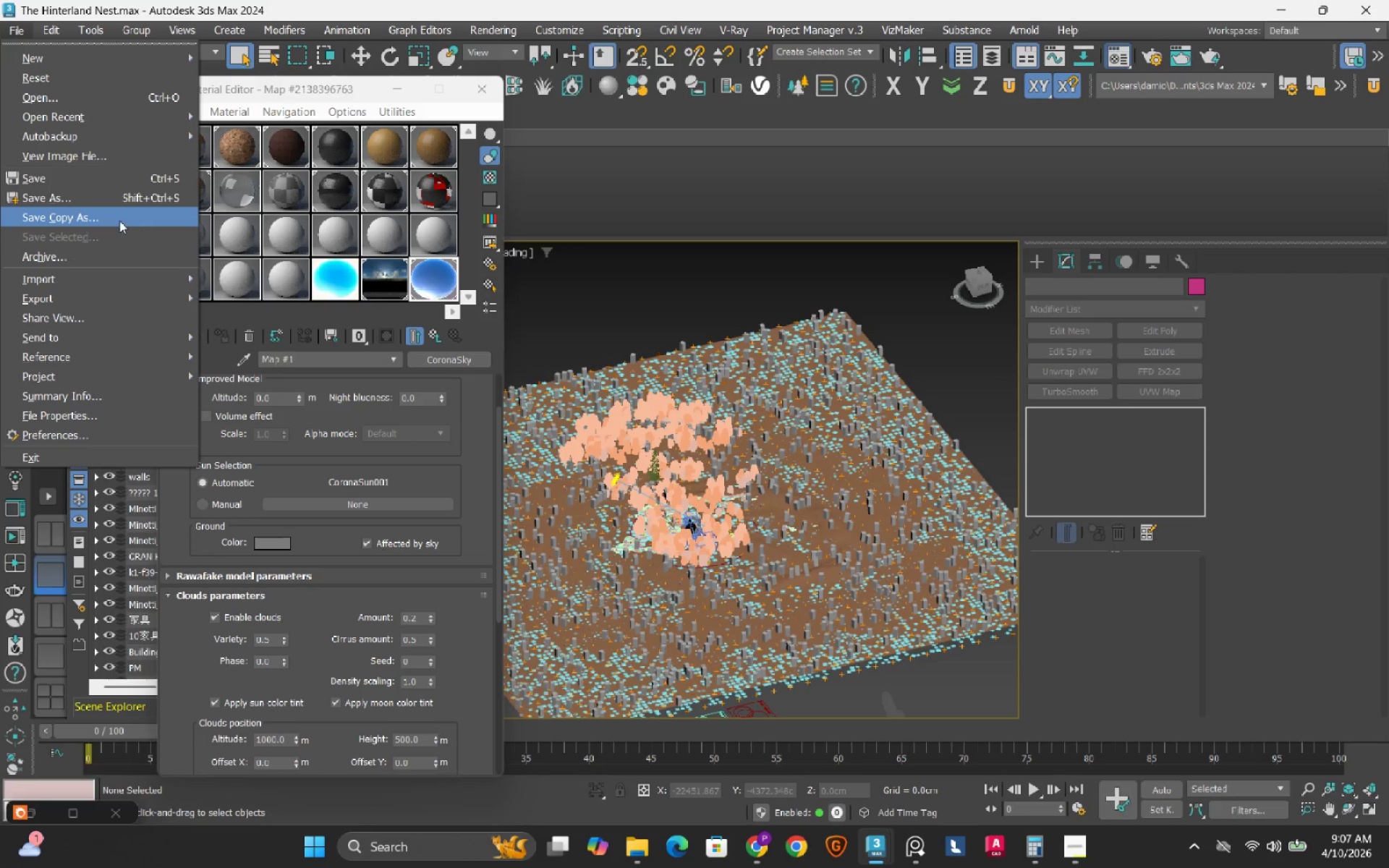 
left_click([98, 201])
 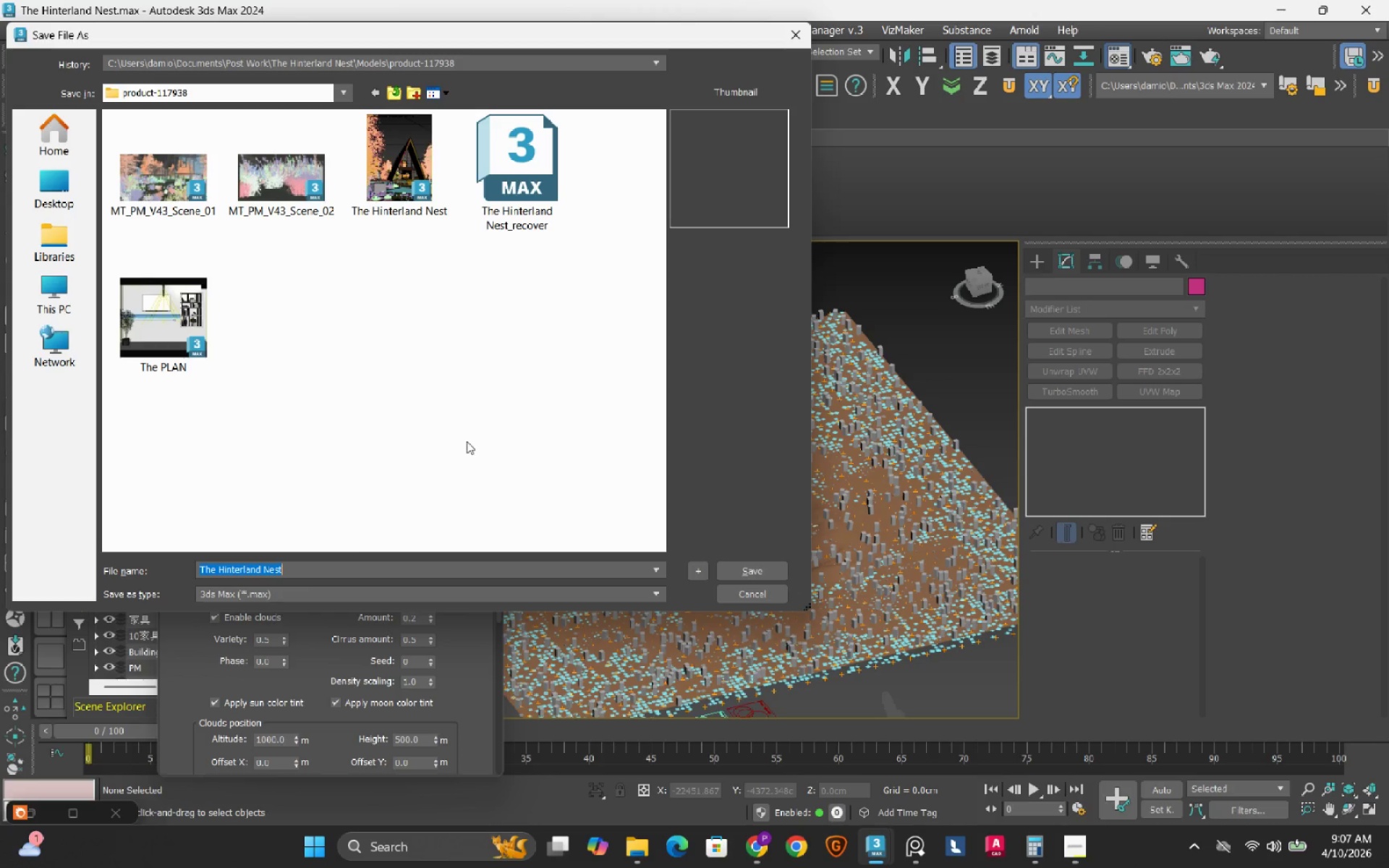 
left_click([304, 574])
 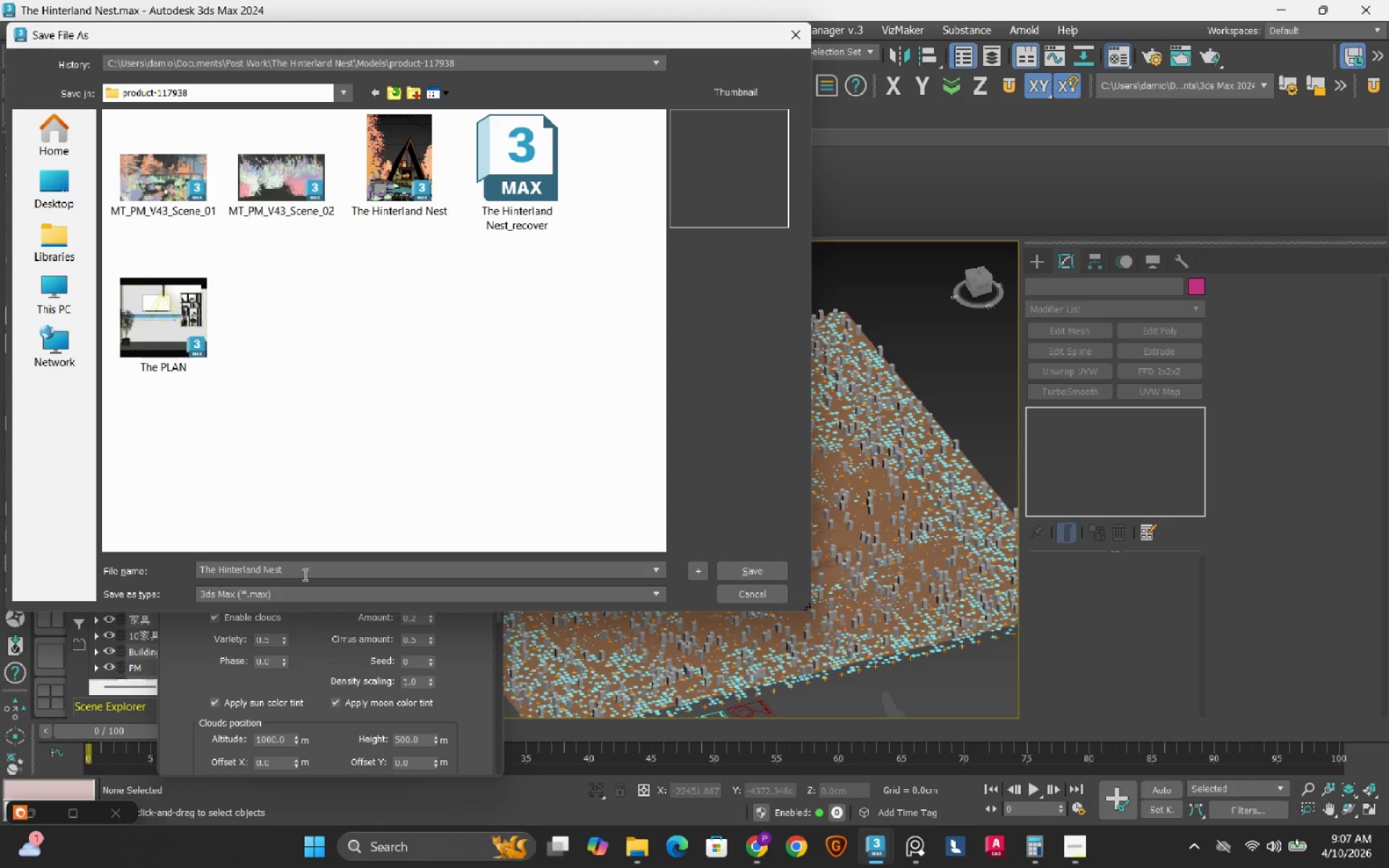 
key(Space)
 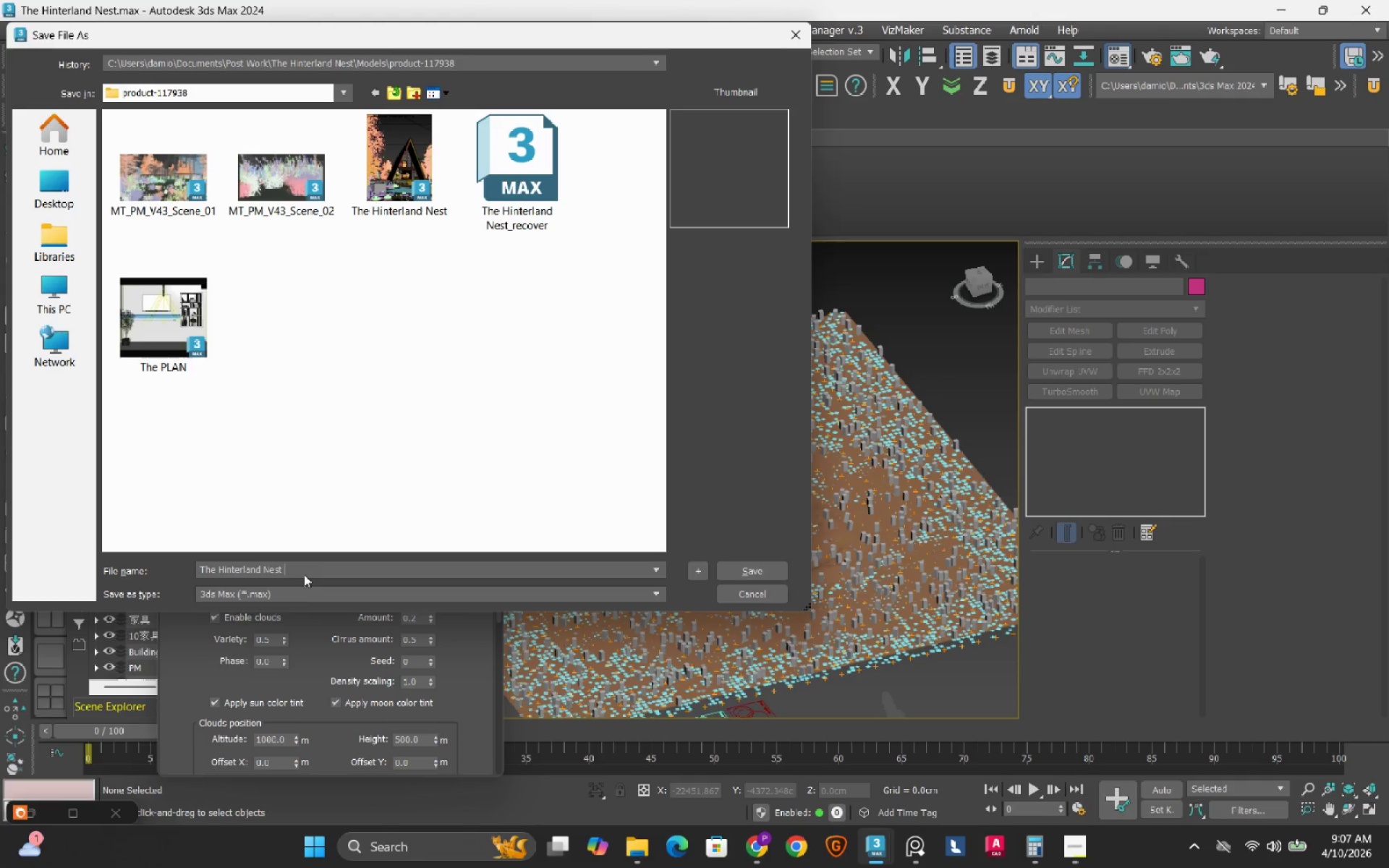 
wait(5.67)
 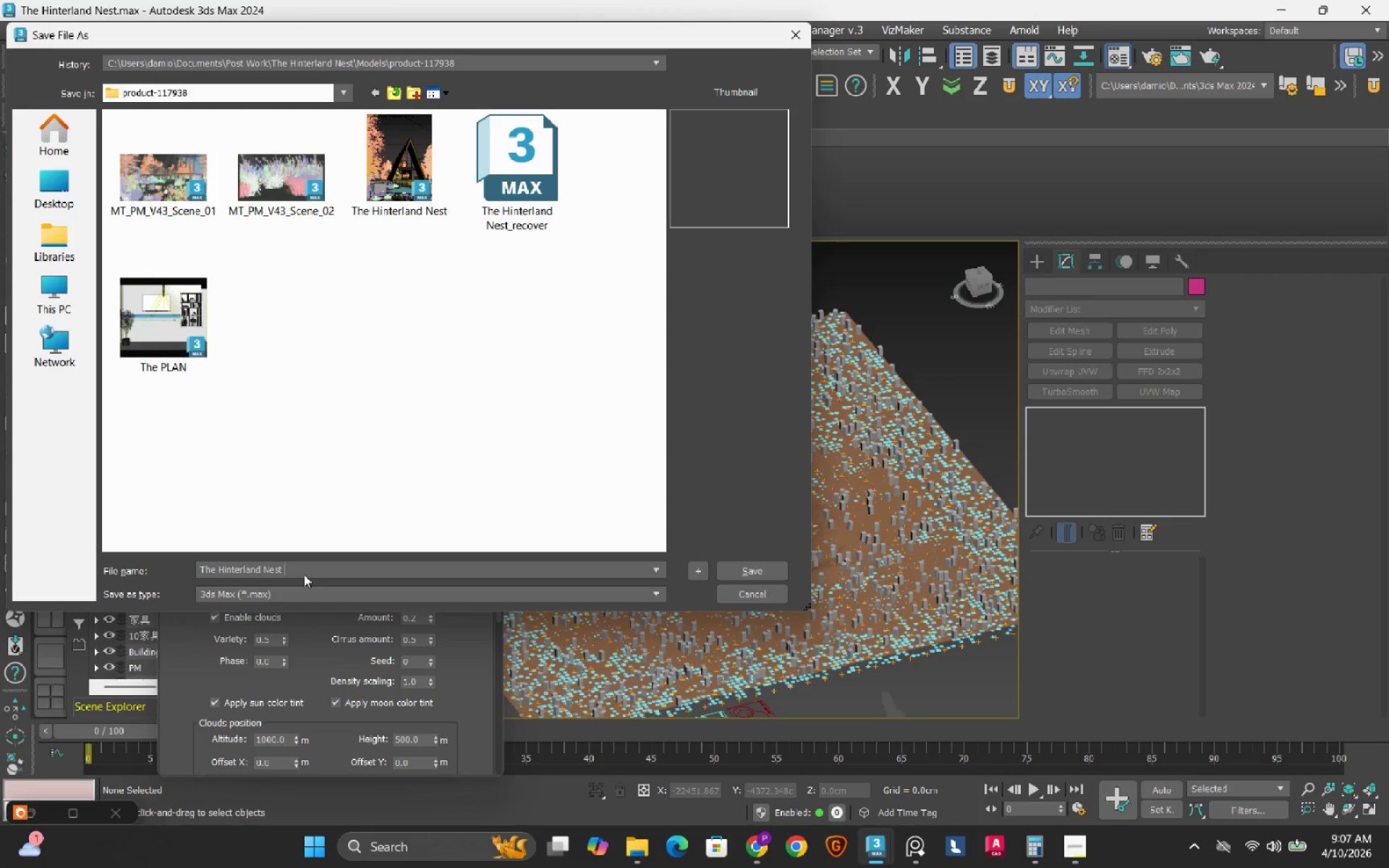 
type(complet\)
key(Backspace)
key(Backspace)
key(Backspace)
key(Backspace)
key(Backspace)
key(Backspace)
key(Backspace)
key(Backspace)
type(PW)
 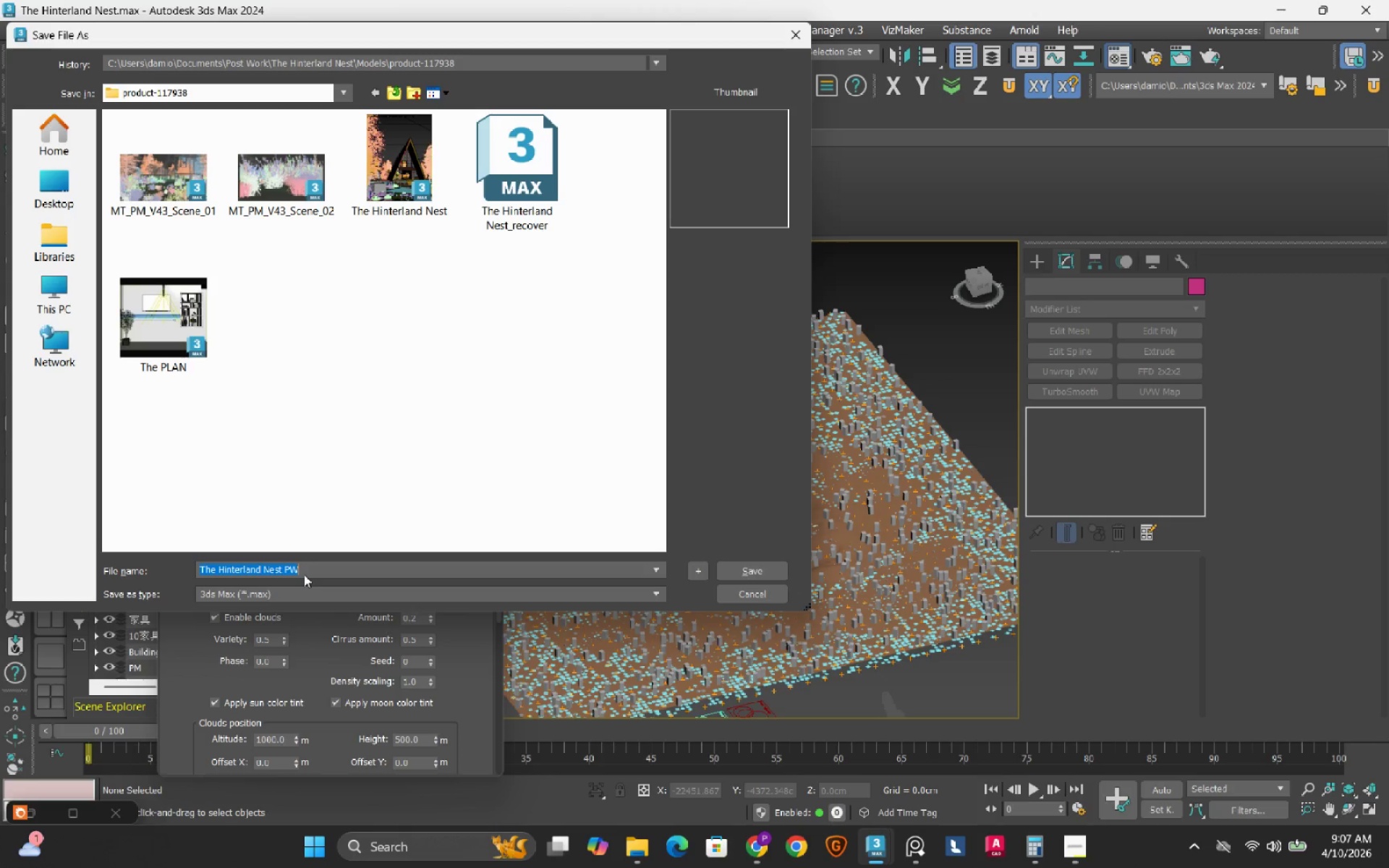 
 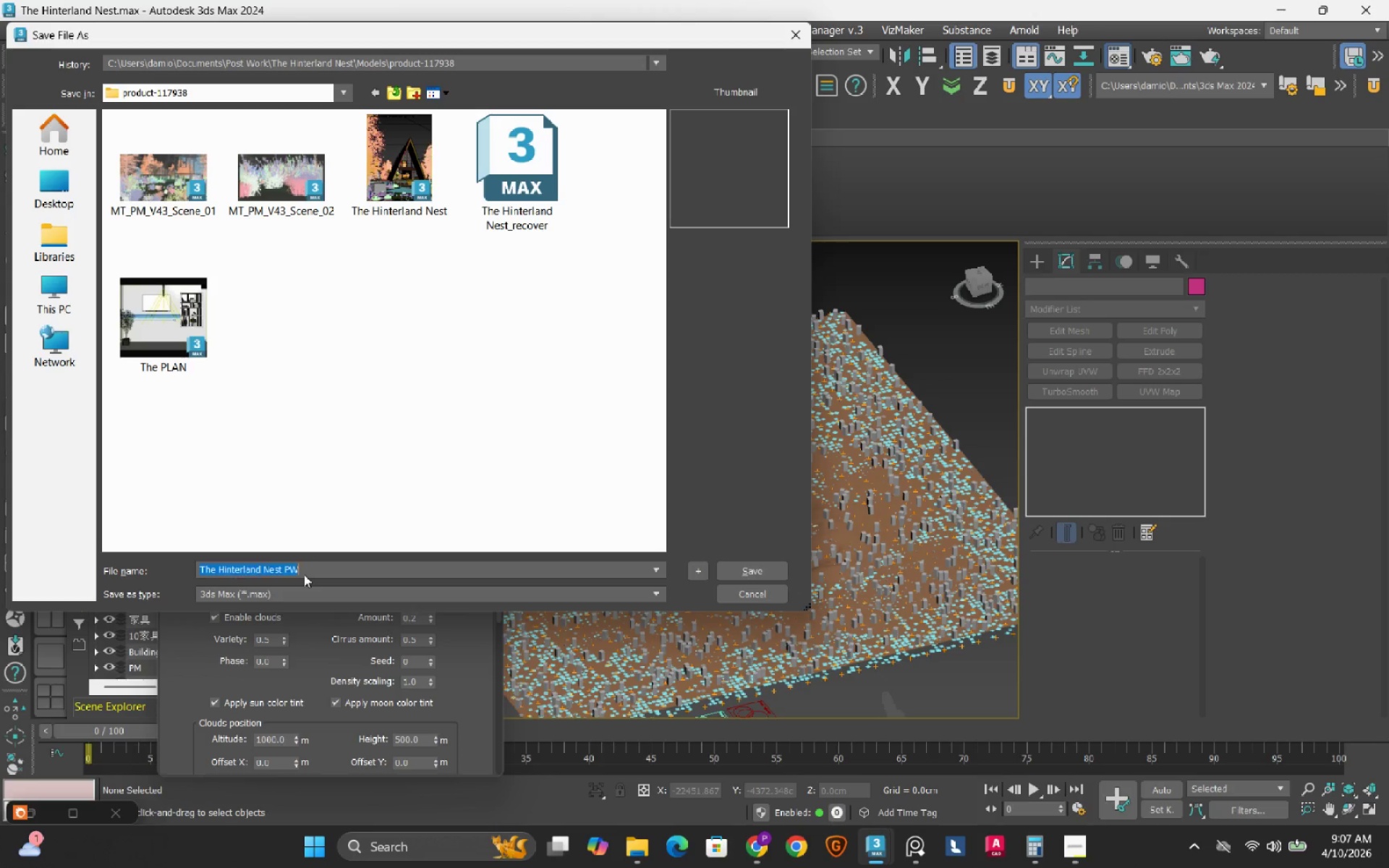 
key(Enter)
 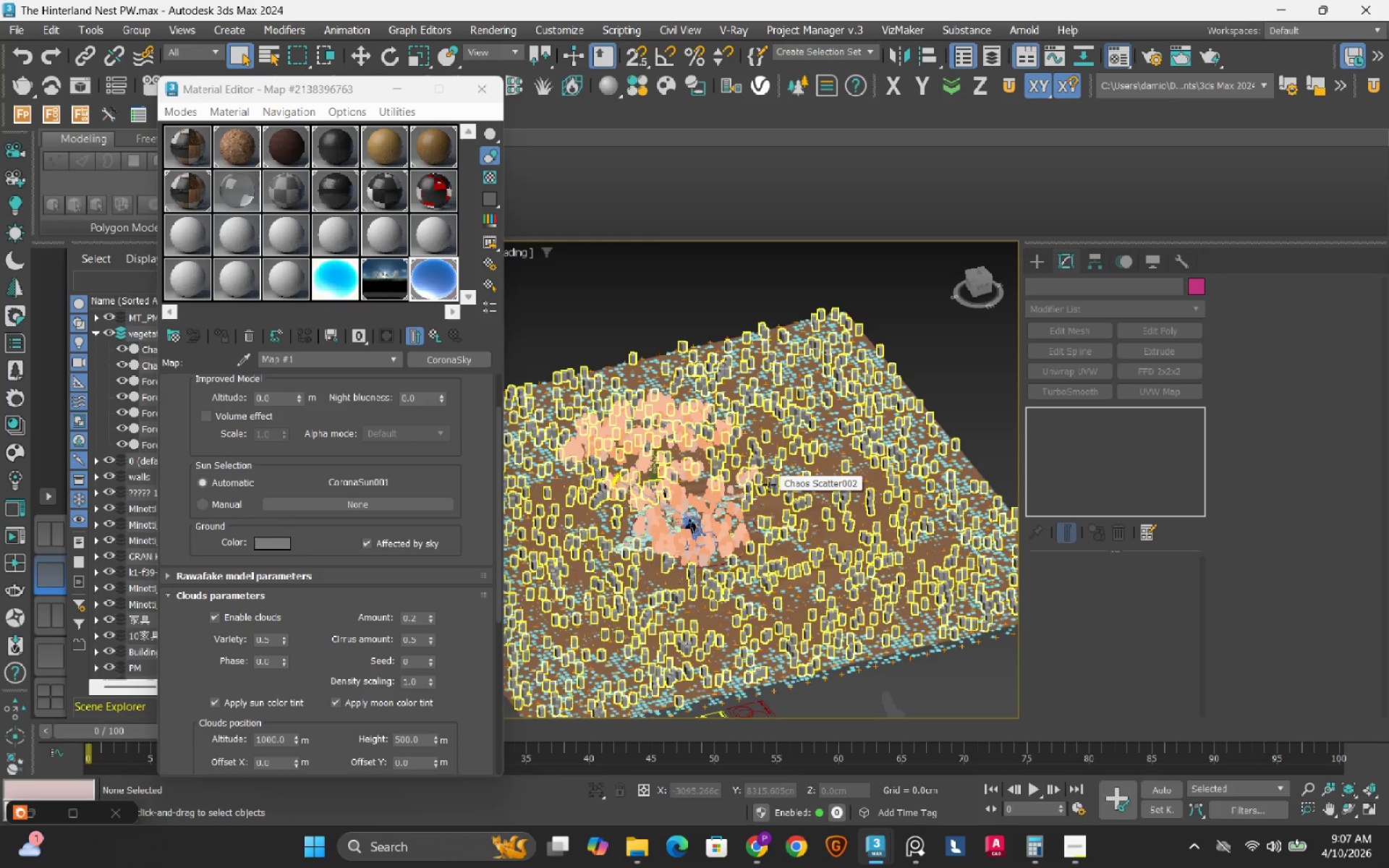 
wait(16.8)
 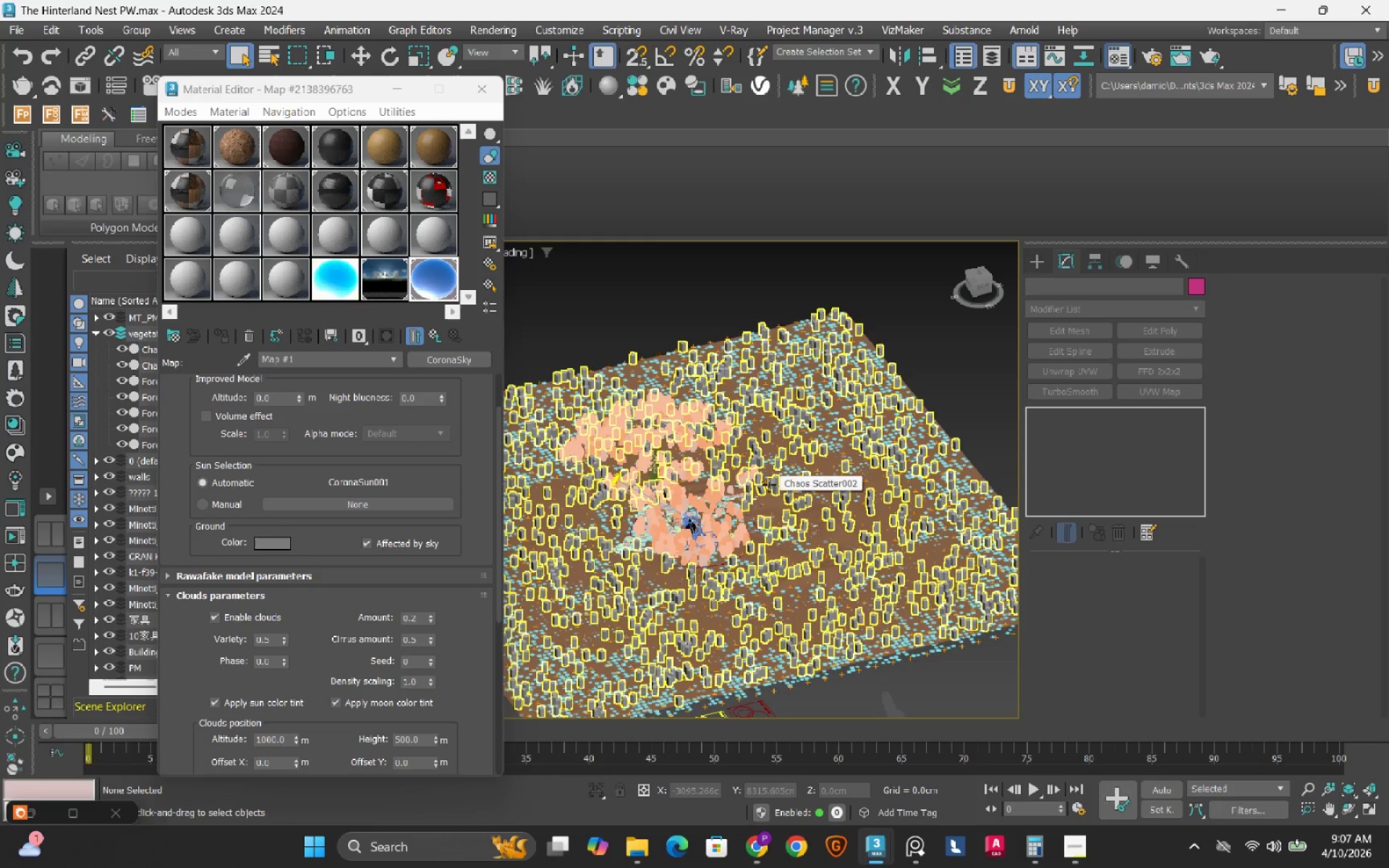 
left_click([396, 93])
 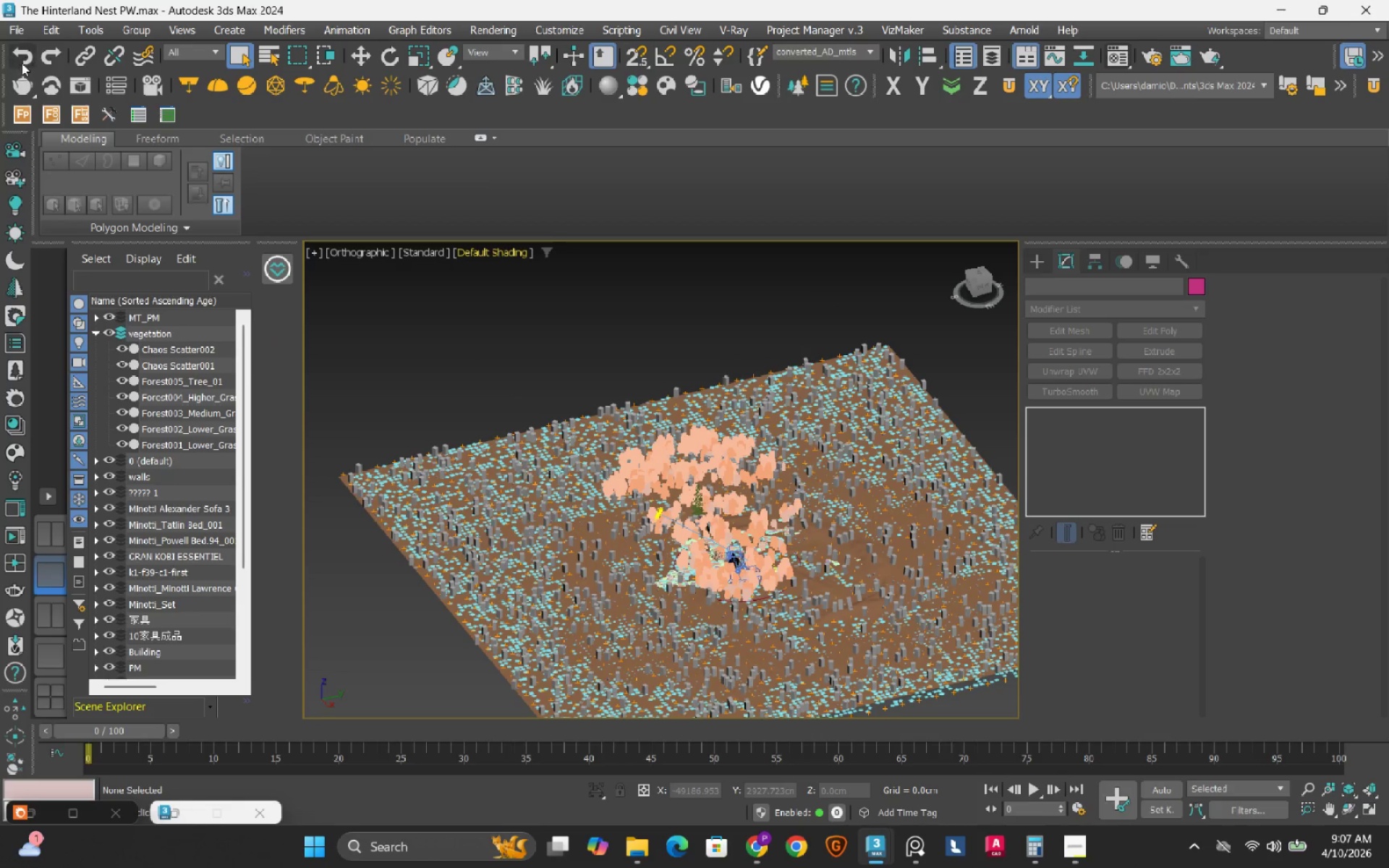 
right_click([21, 63])
 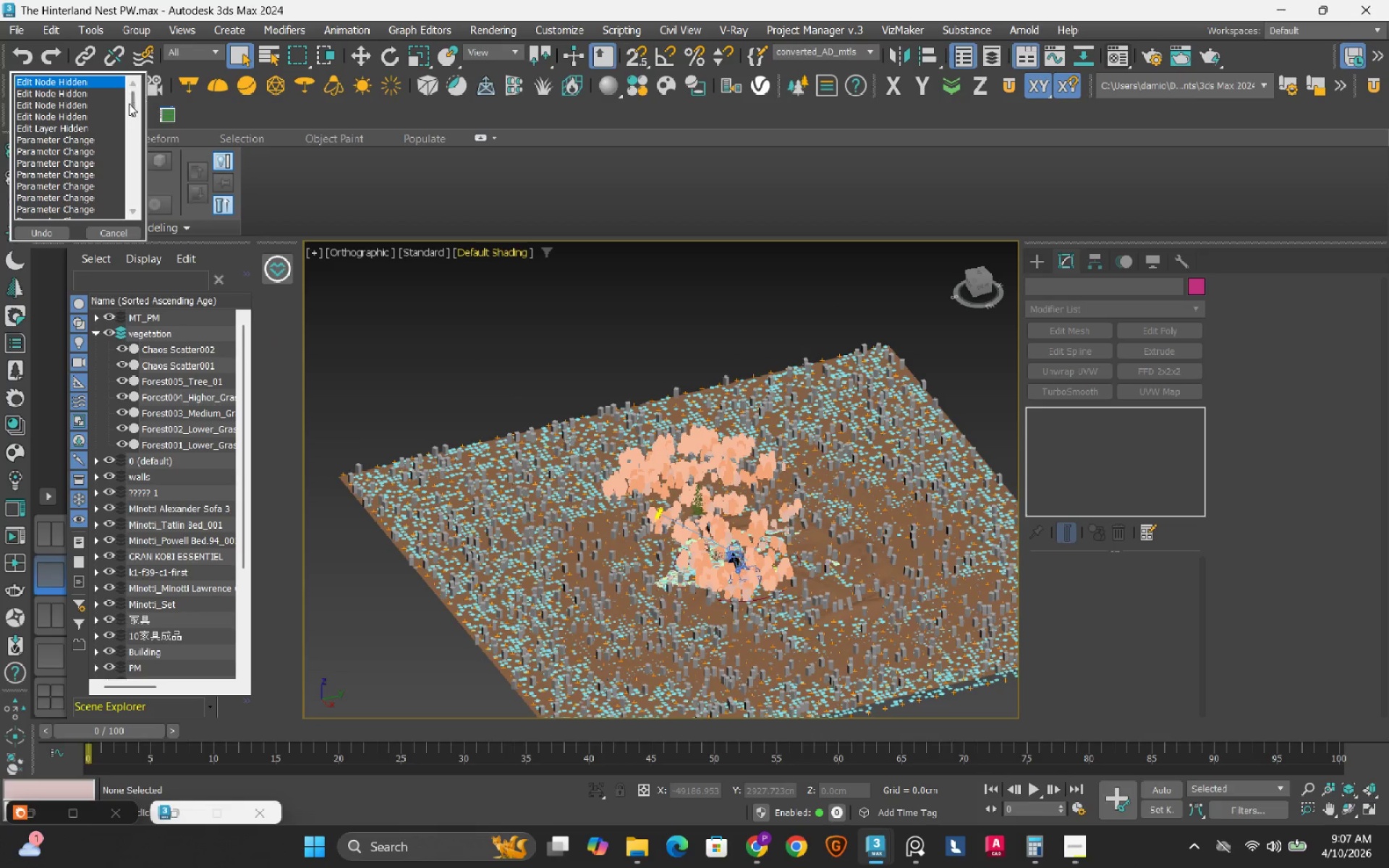 
left_click_drag(start_coordinate=[129, 103], to_coordinate=[129, 240])
 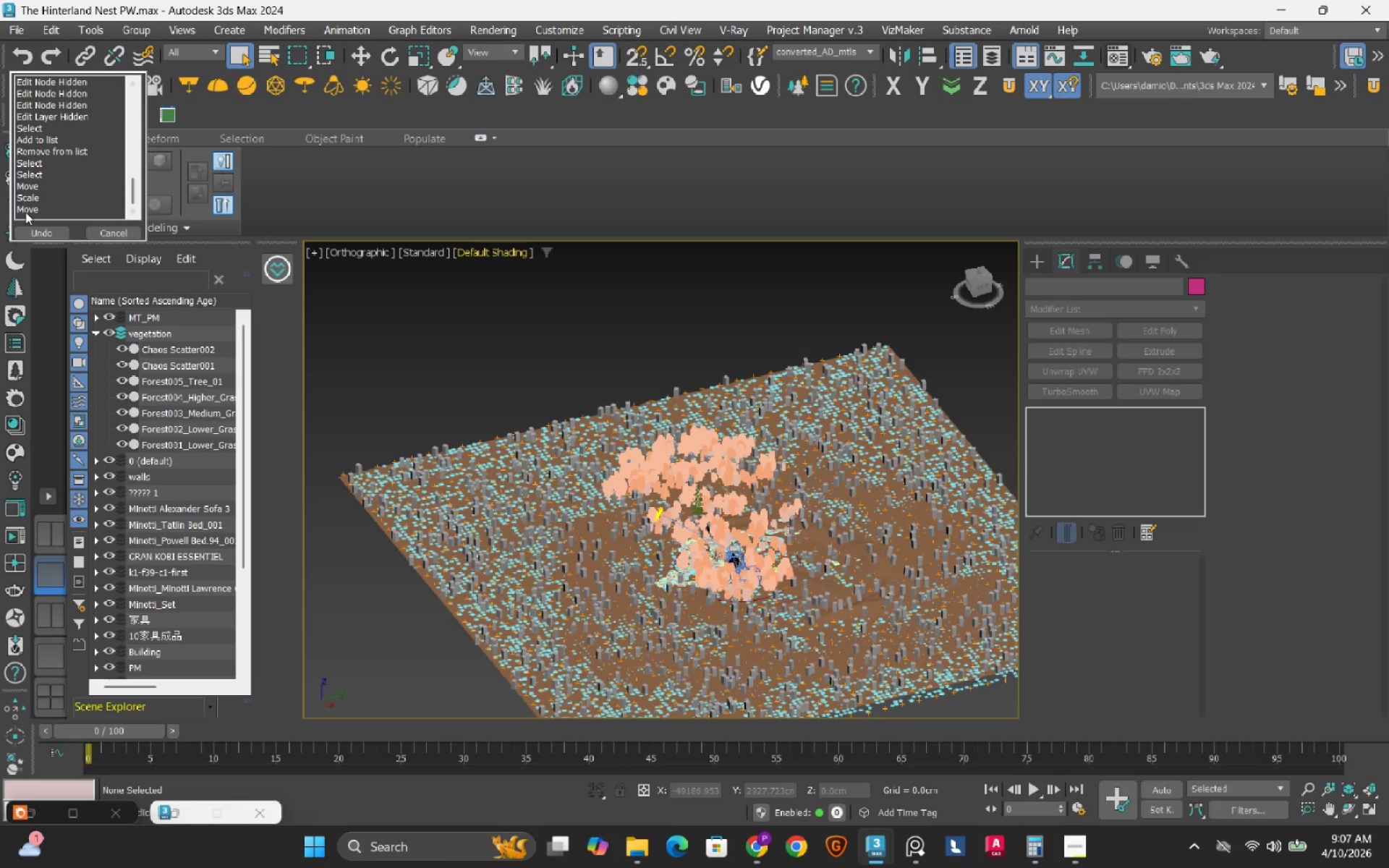 
left_click([25, 212])
 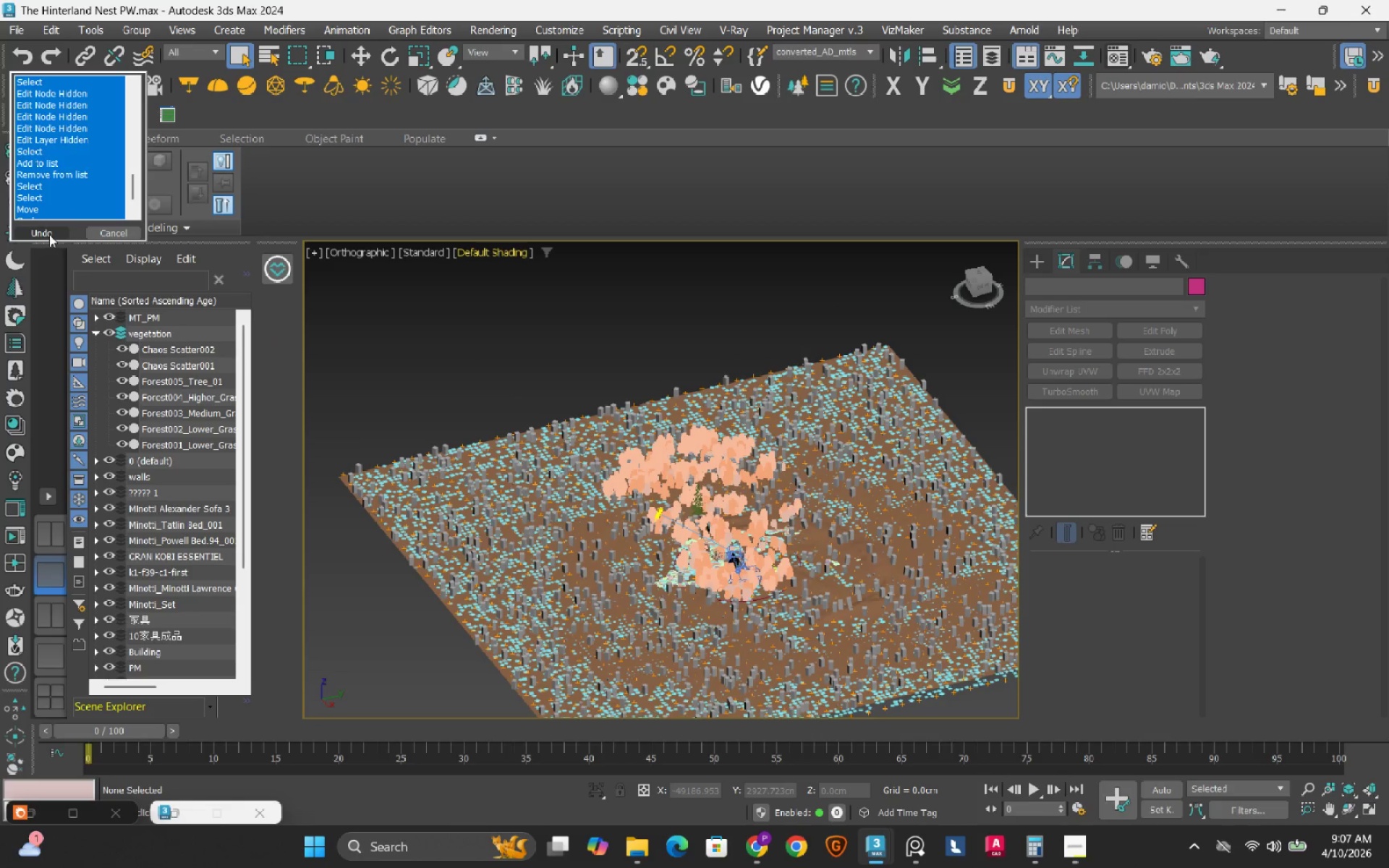 
left_click([49, 234])
 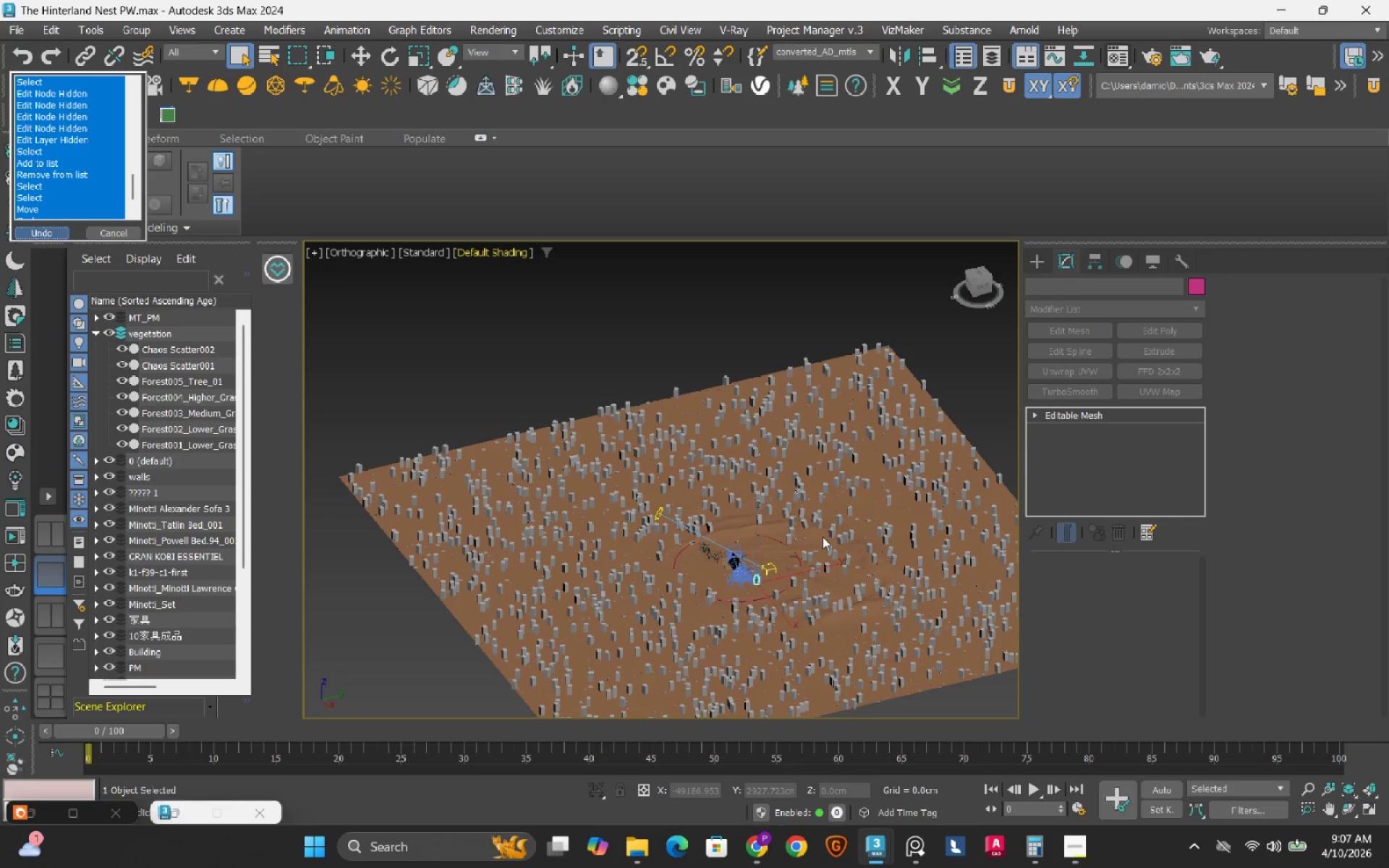 
wait(6.78)
 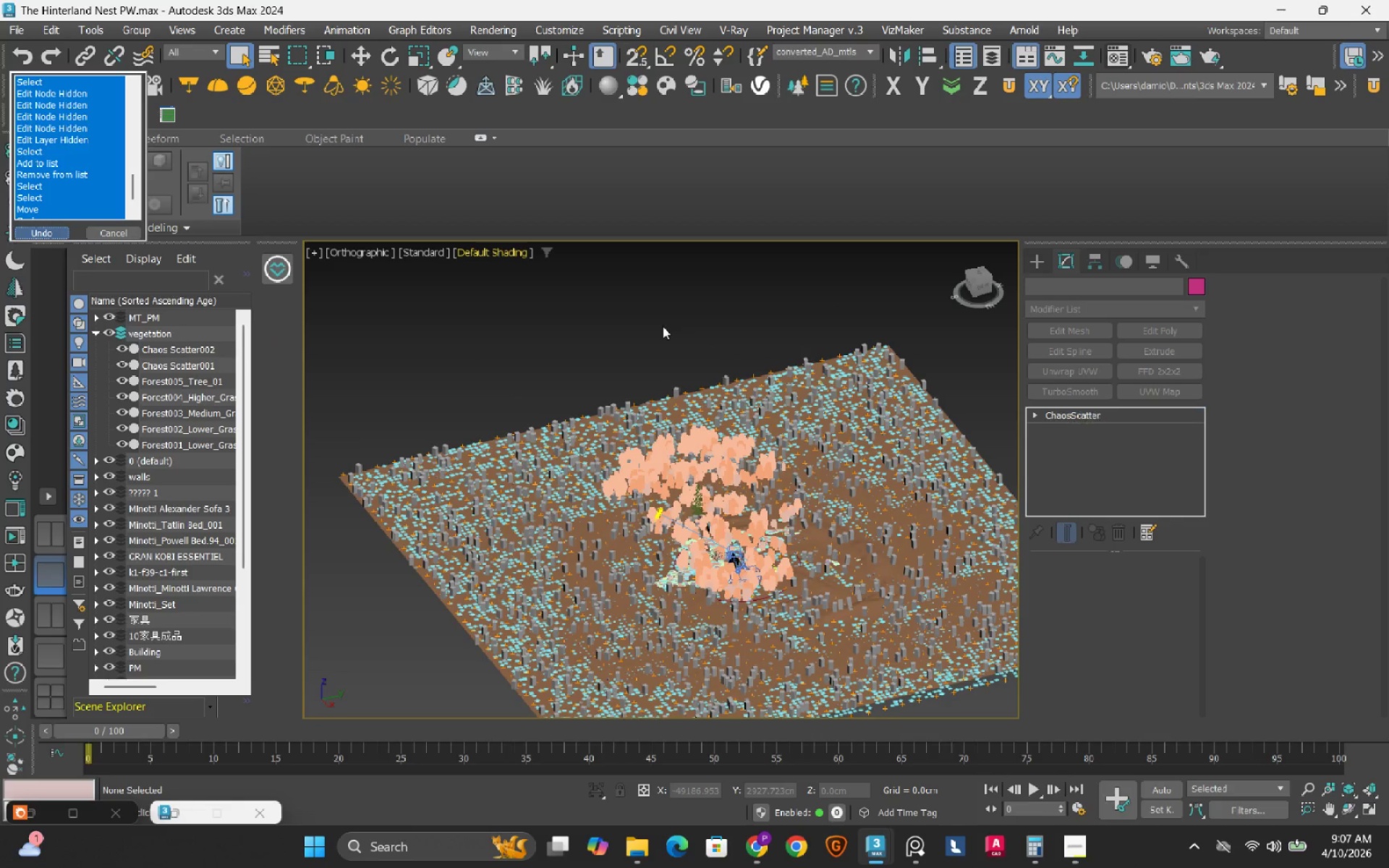 
scroll: coordinate [751, 604], scroll_direction: up, amount: 4.0
 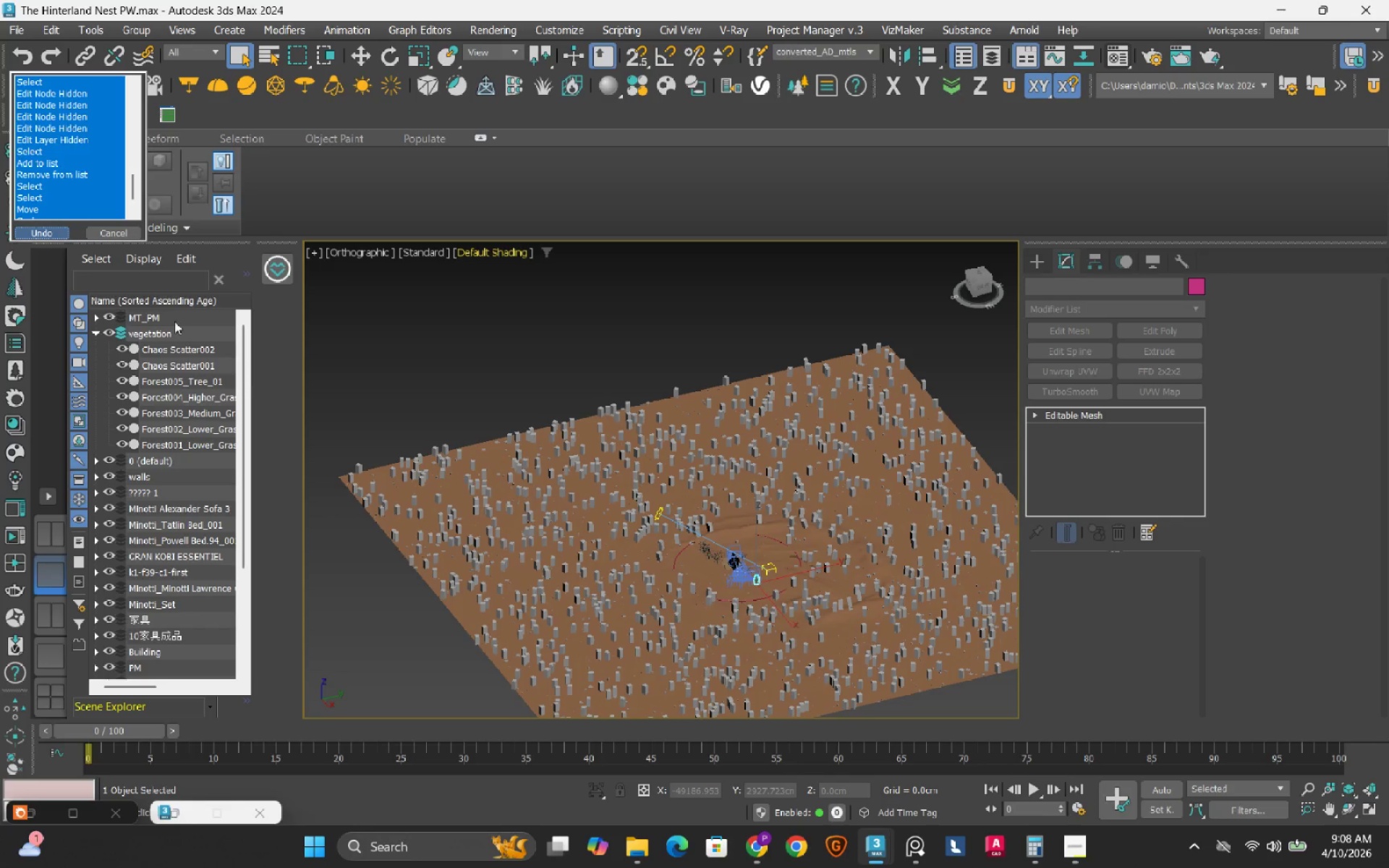 
mouse_move([174, 262])
 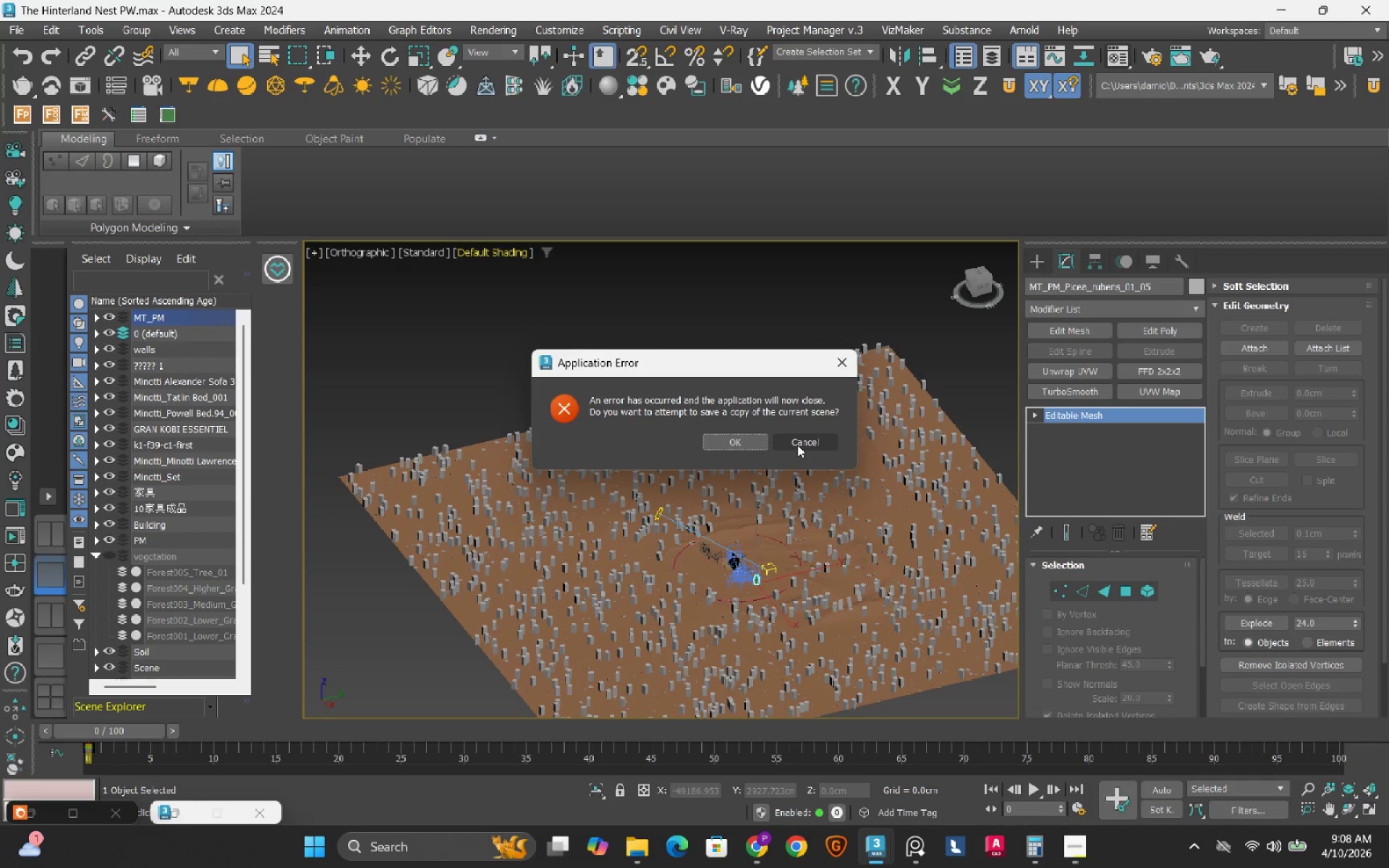 
left_click([797, 445])
 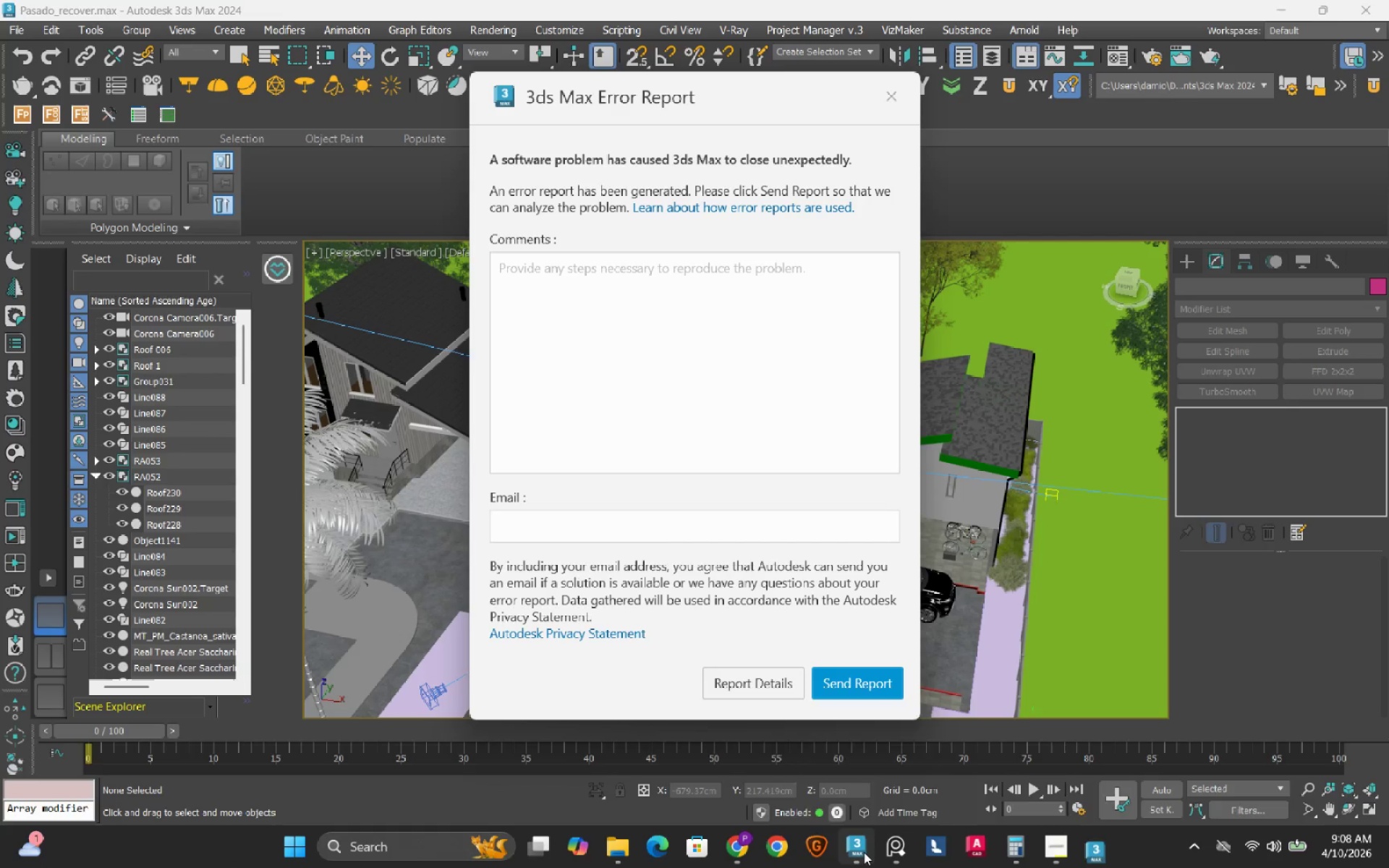 
right_click([861, 843])
 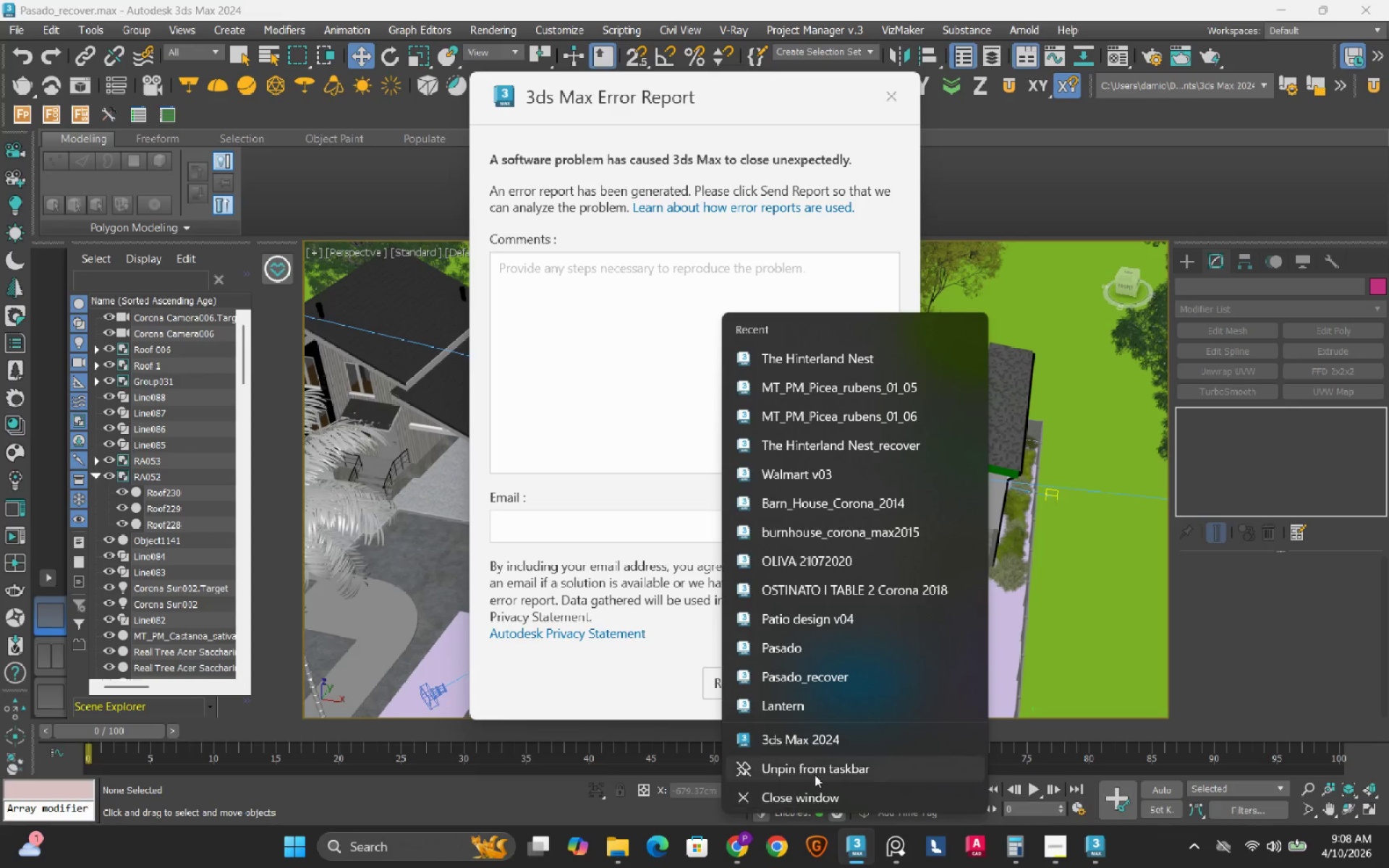 
left_click([830, 744])
 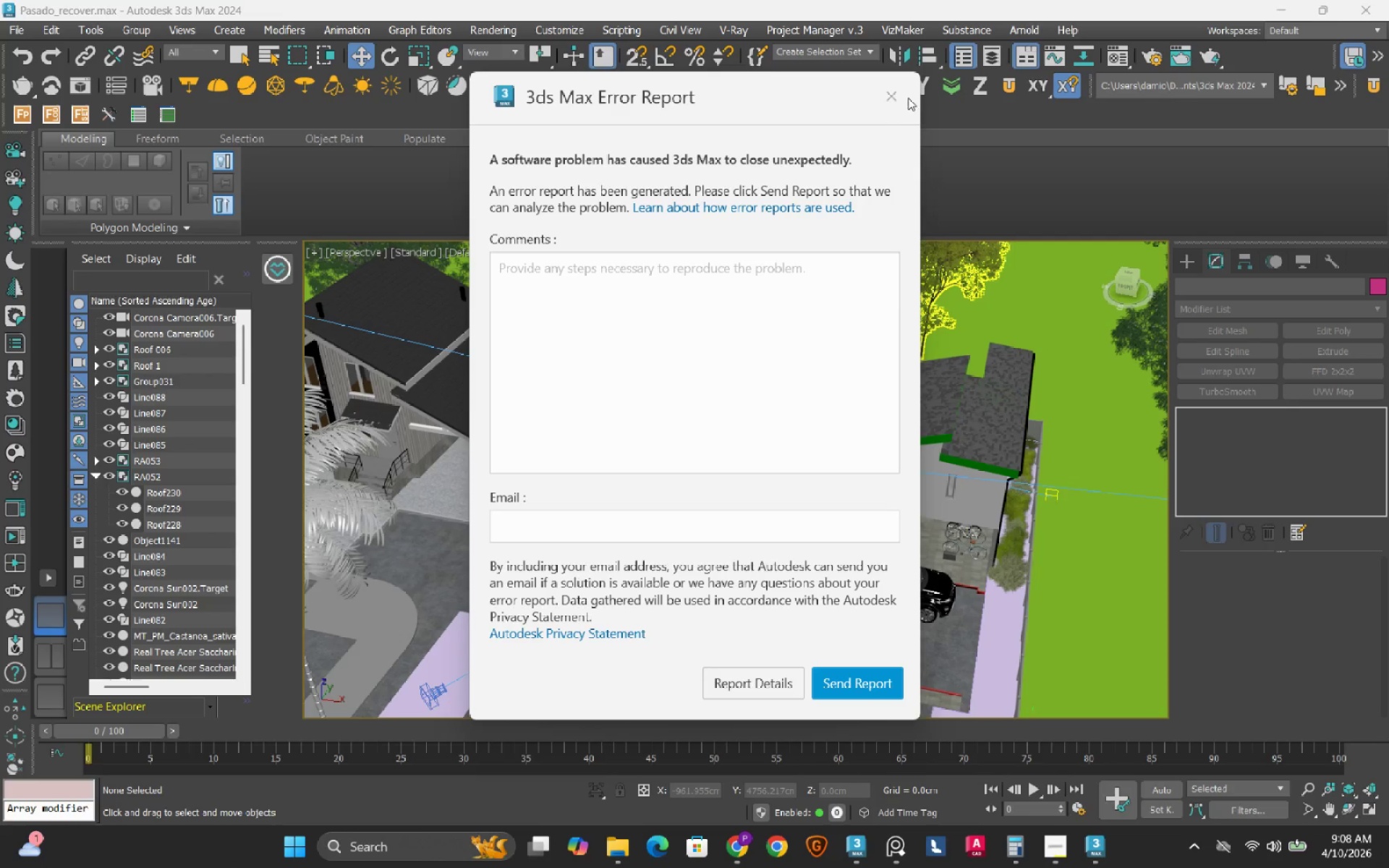 
left_click([896, 93])
 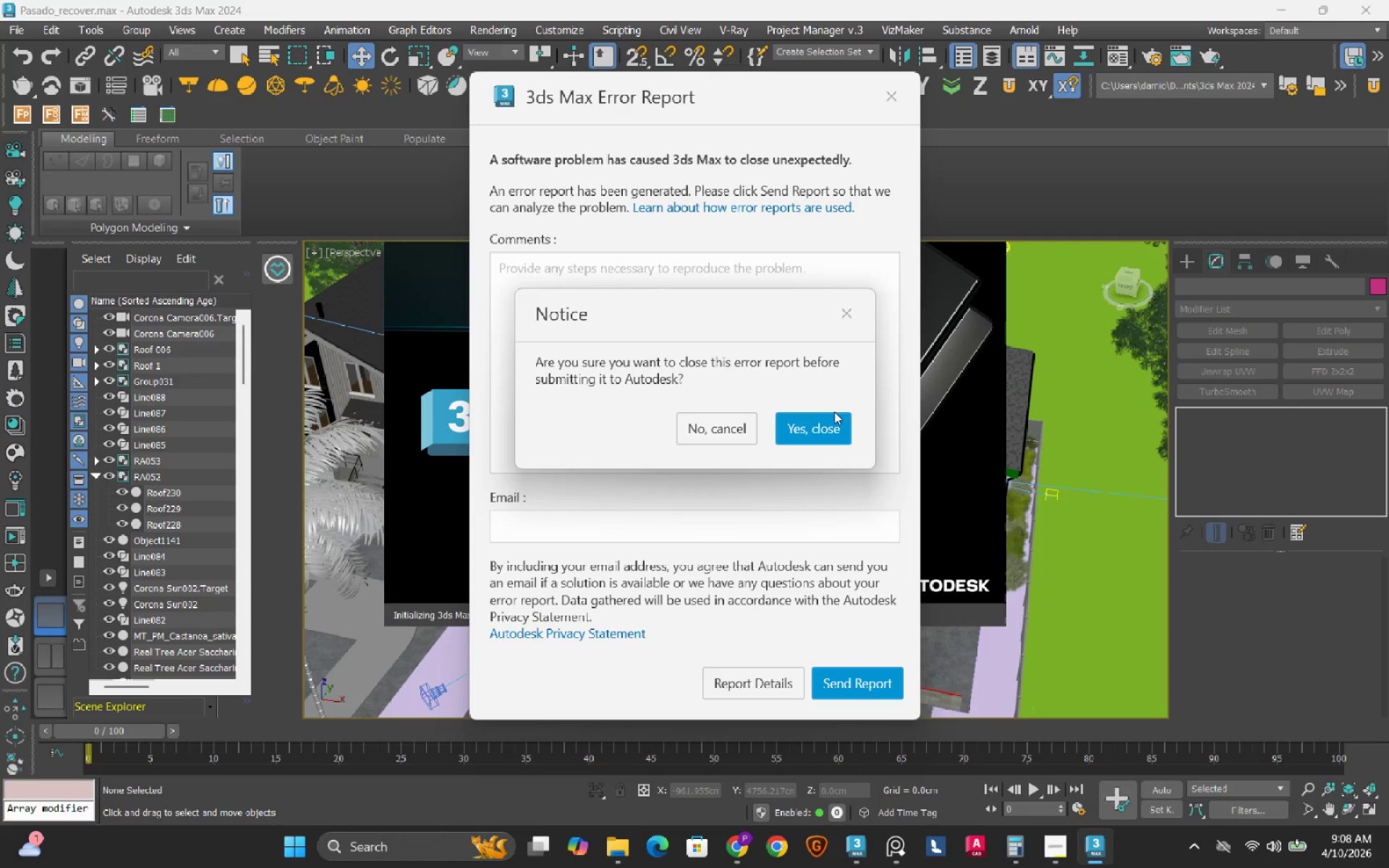 
left_click([822, 433])
 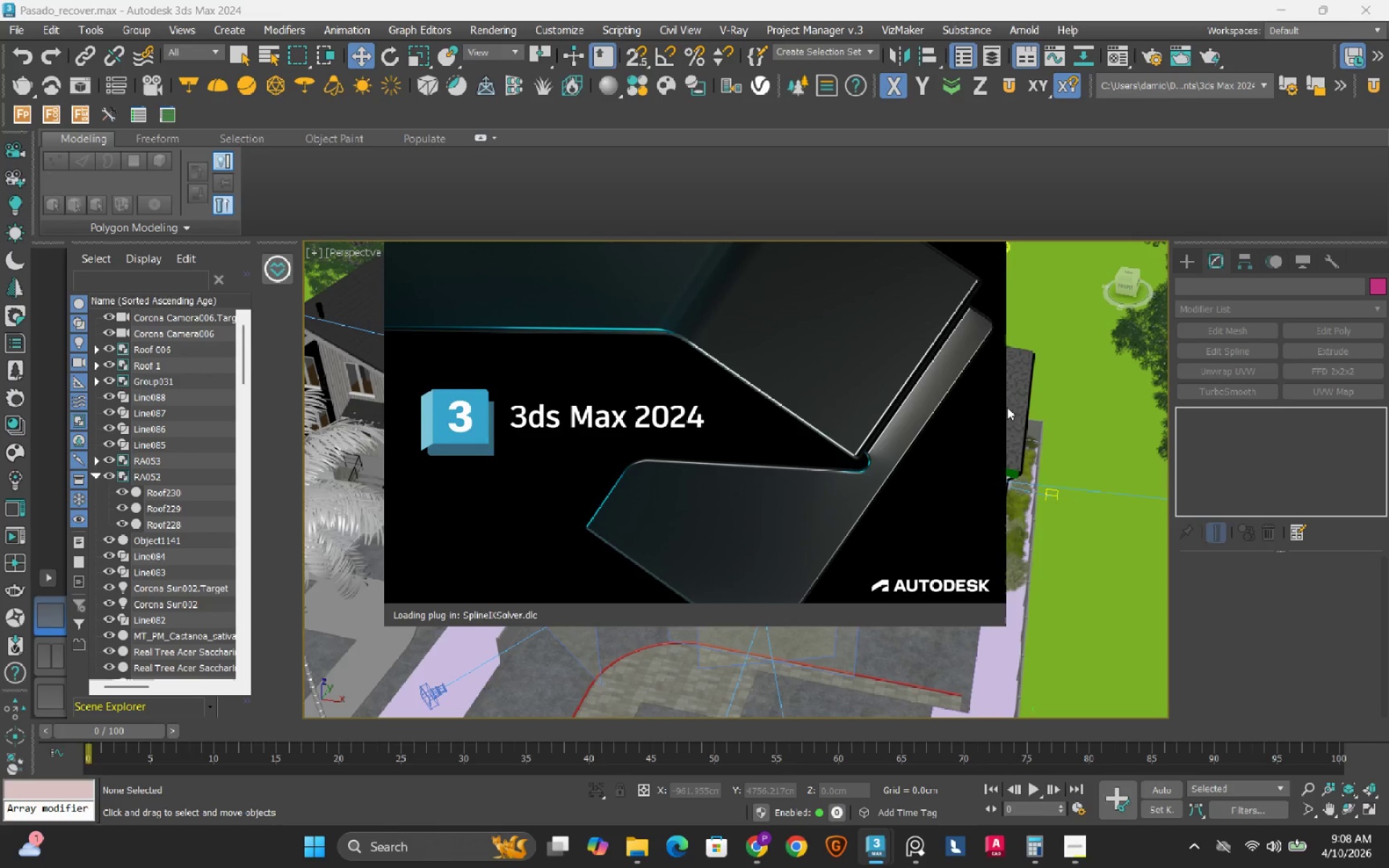 
middle_click([1007, 408])
 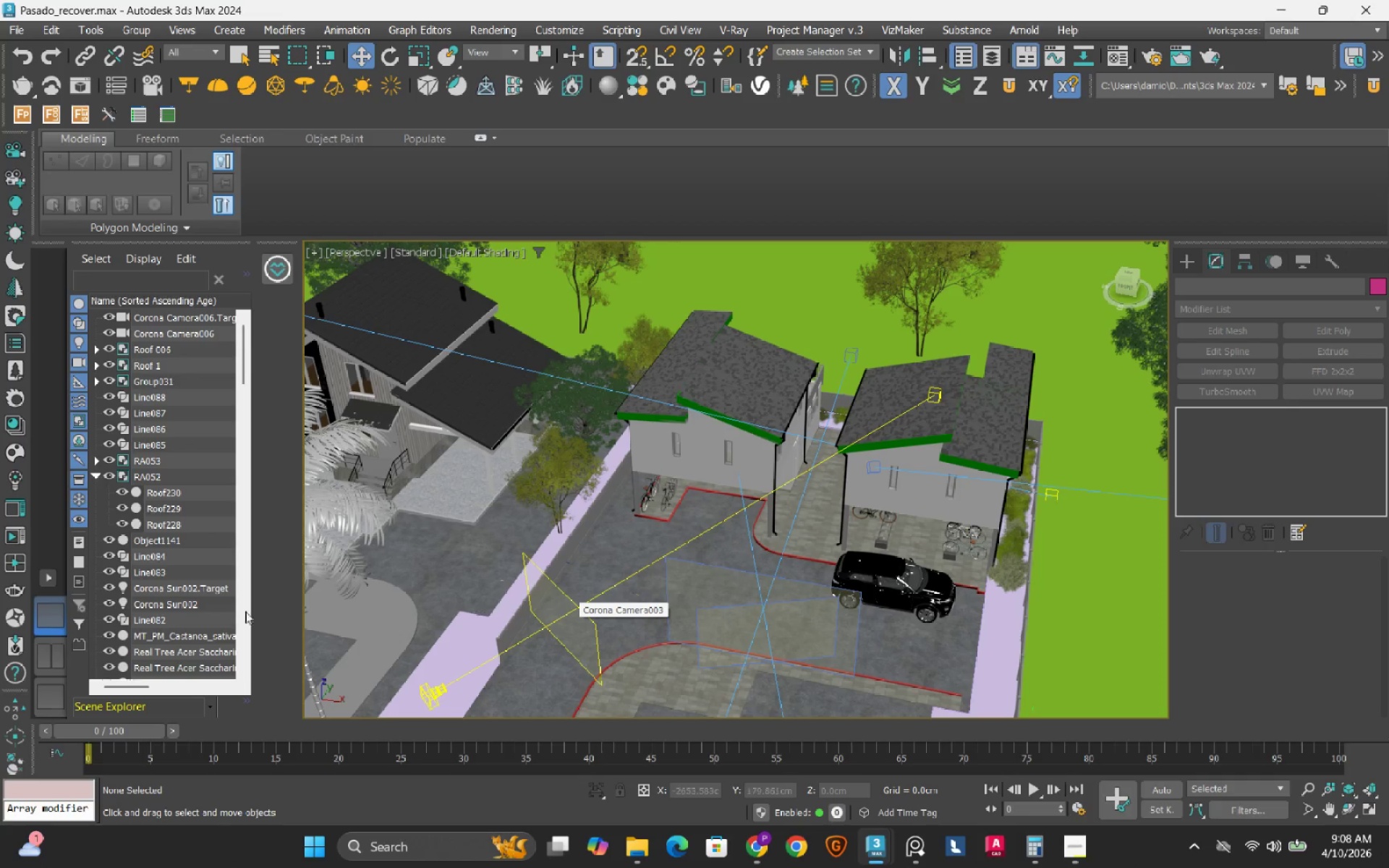 
left_click([62, 660])
 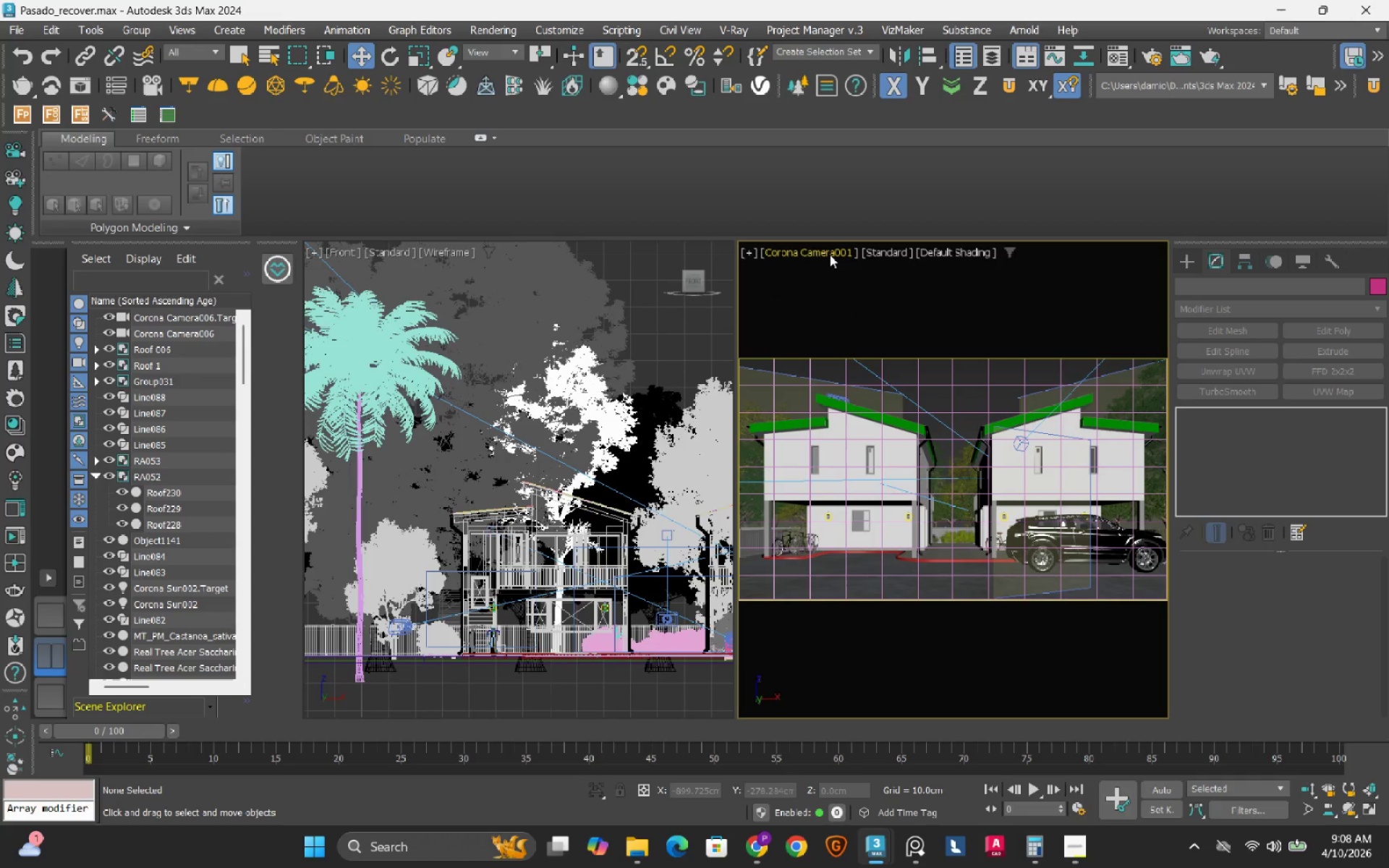 
wait(5.72)
 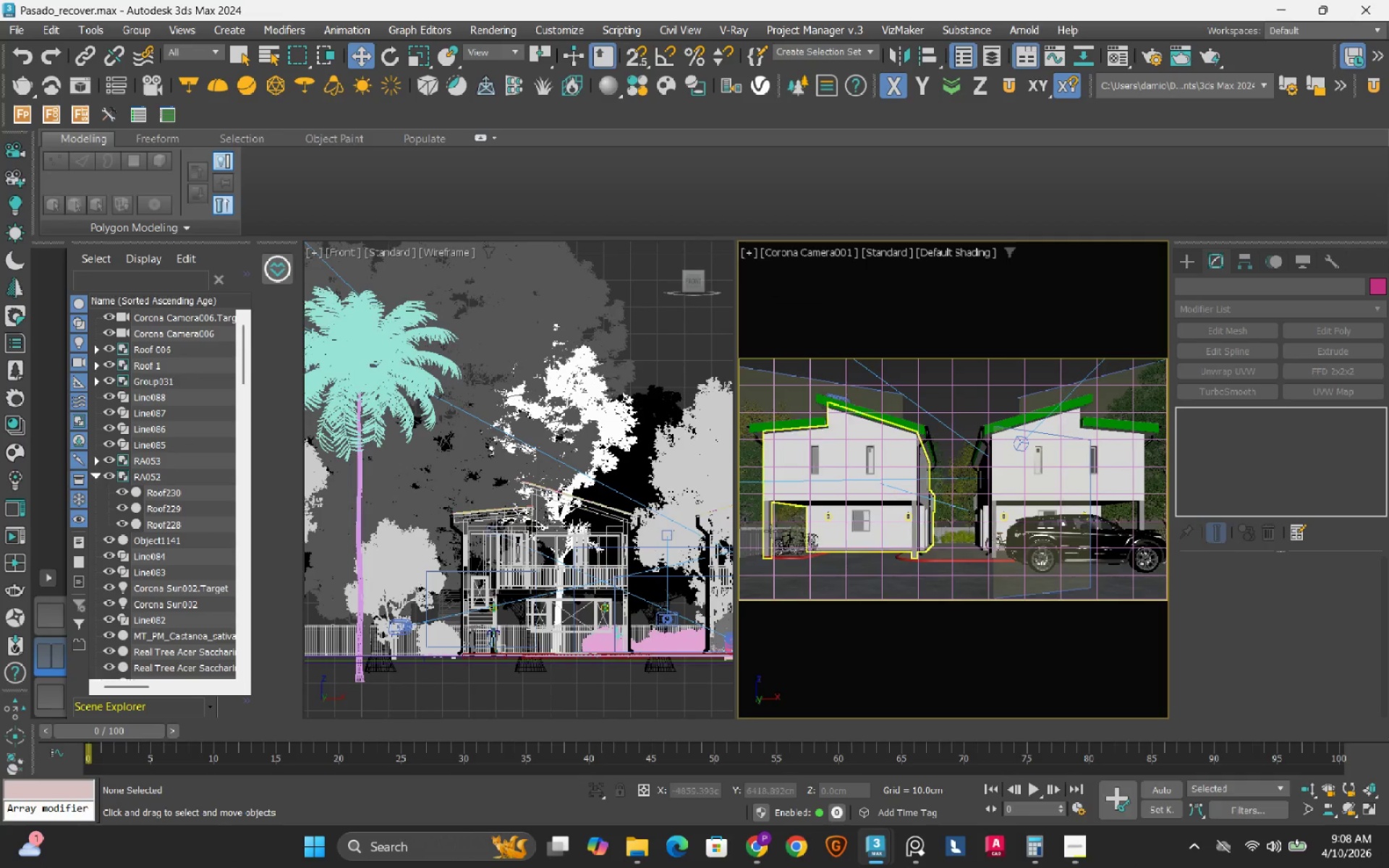 
left_click([763, 856])
 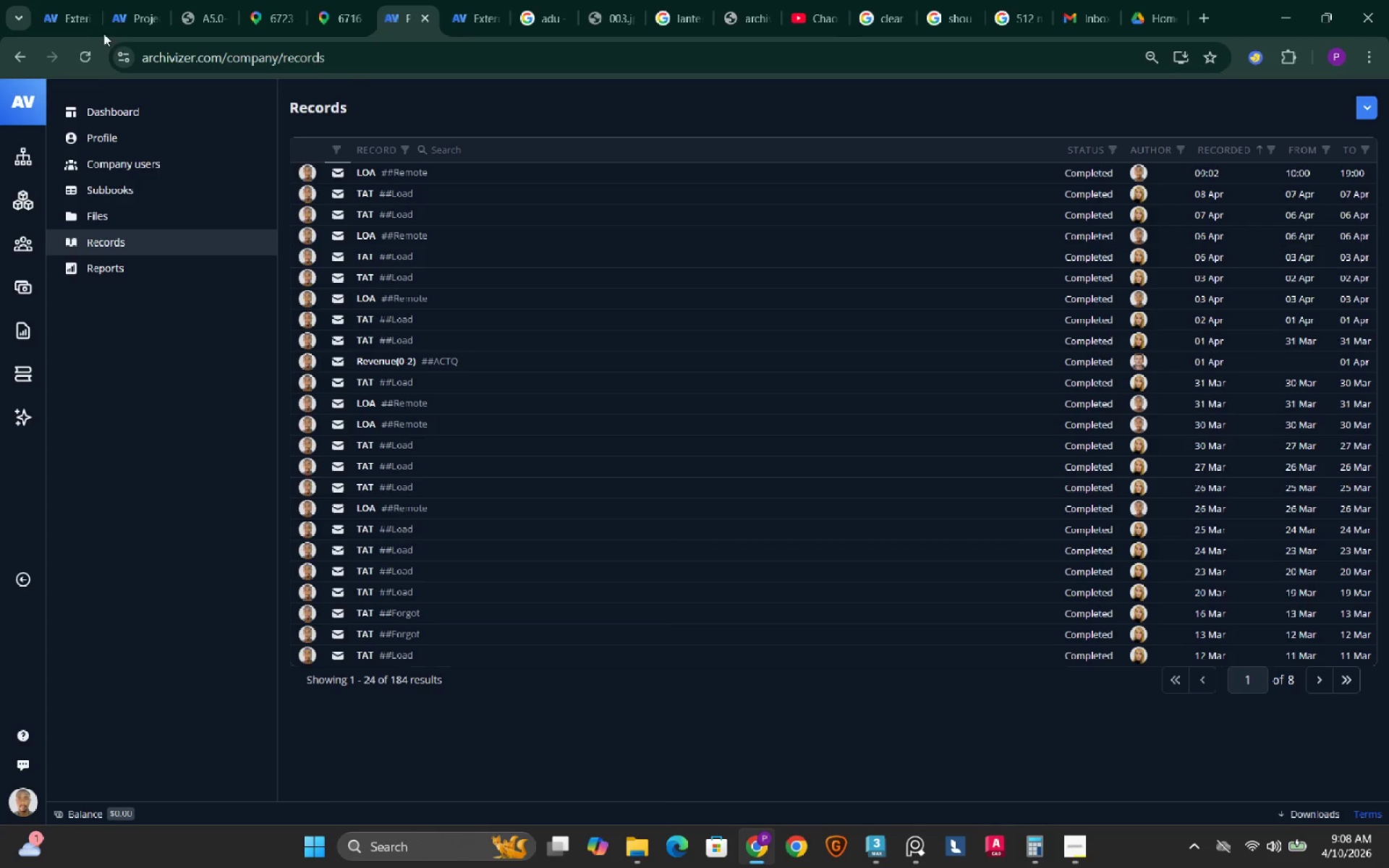 
left_click([72, 20])
 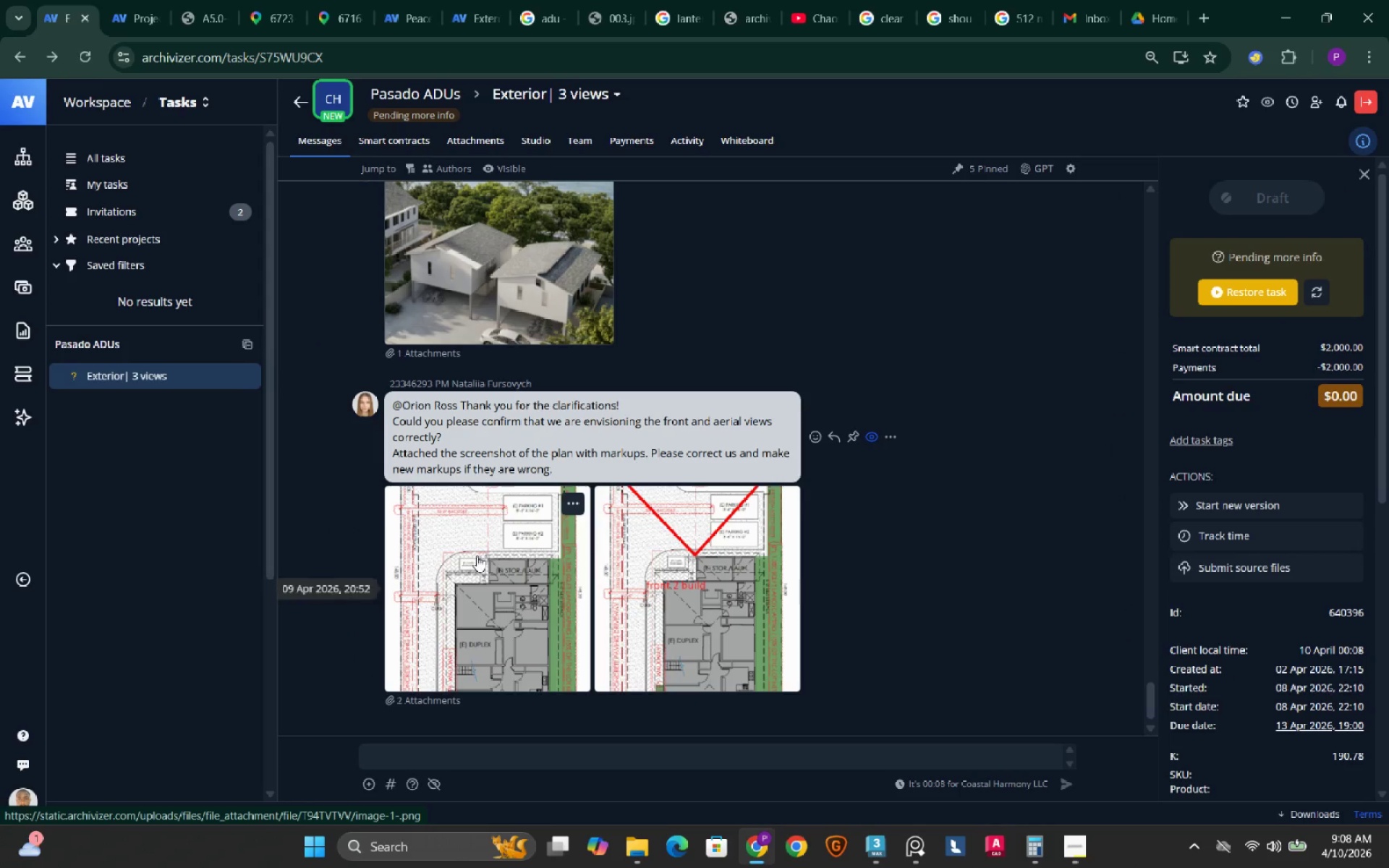 
scroll: coordinate [492, 501], scroll_direction: up, amount: 16.0
 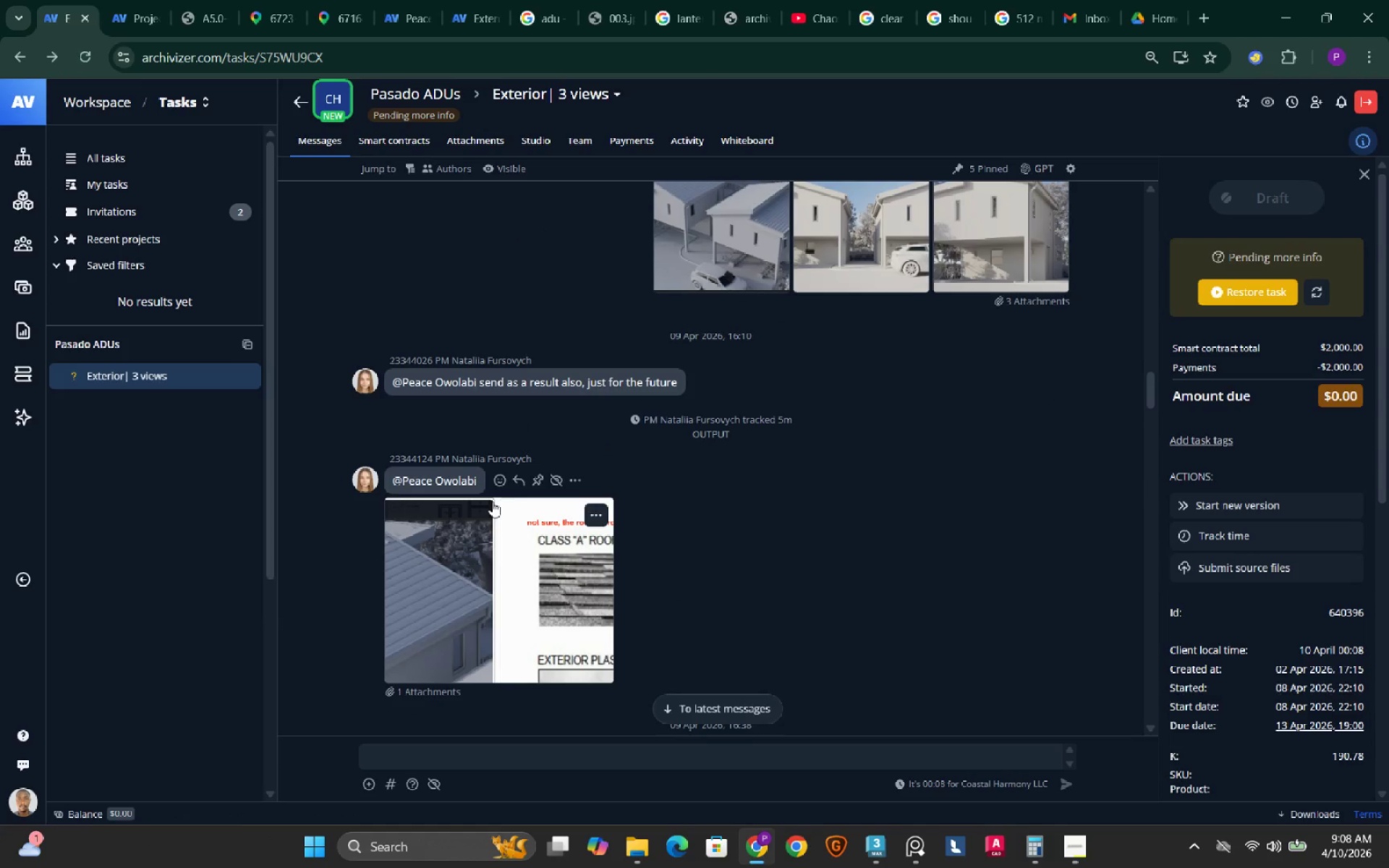 
scroll: coordinate [492, 501], scroll_direction: down, amount: 2.0
 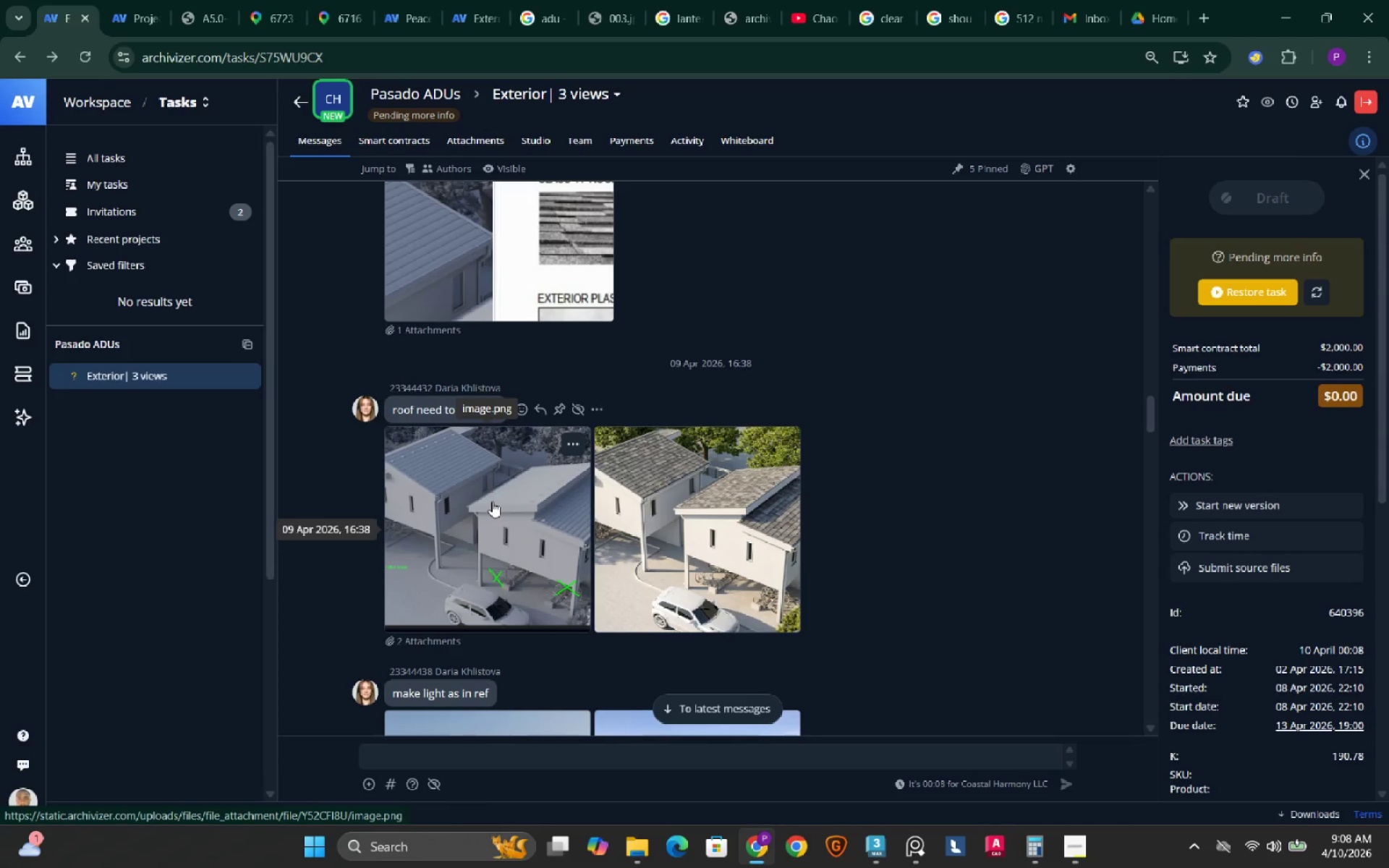 
wait(7.06)
 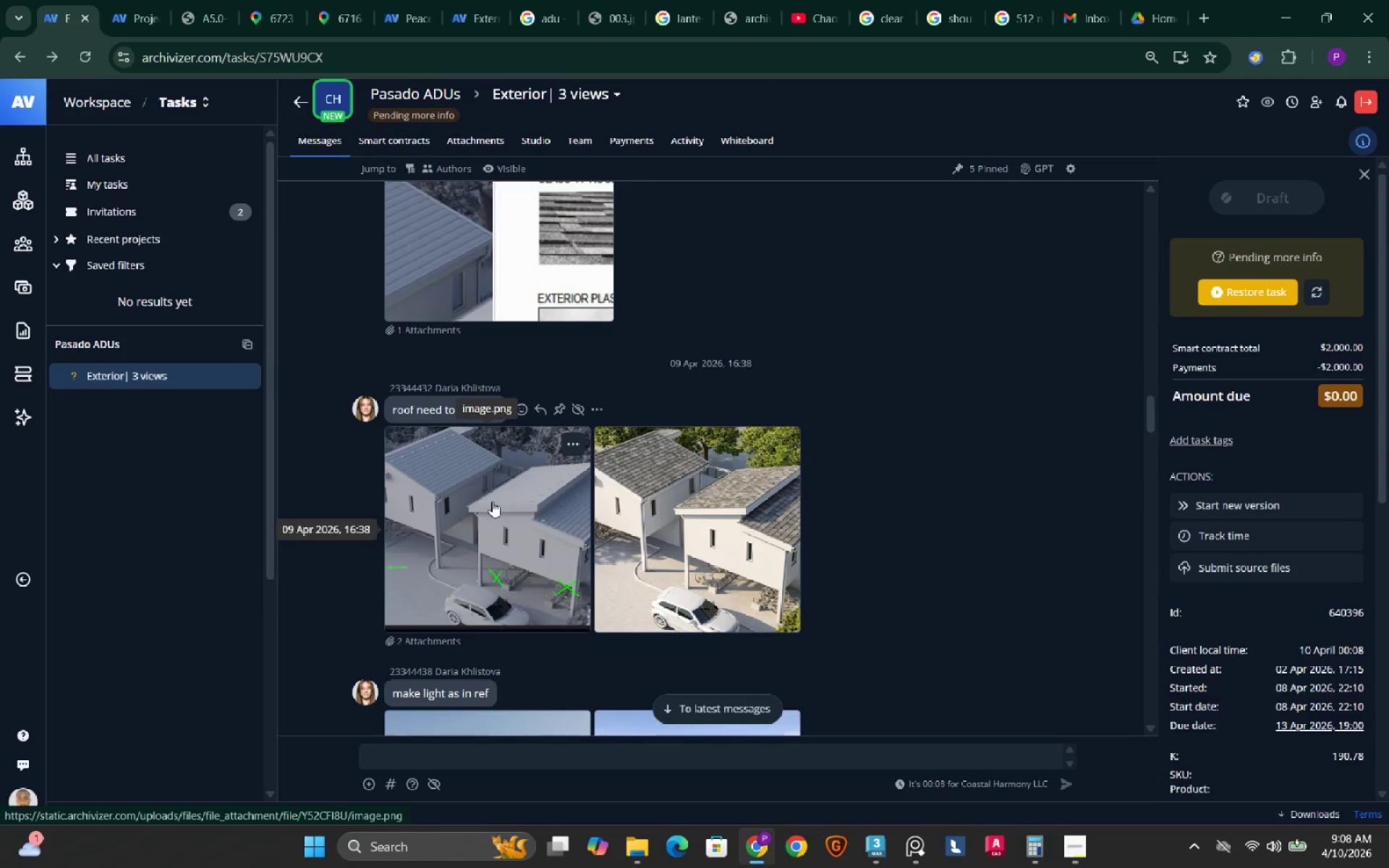 
left_click([581, 522])
 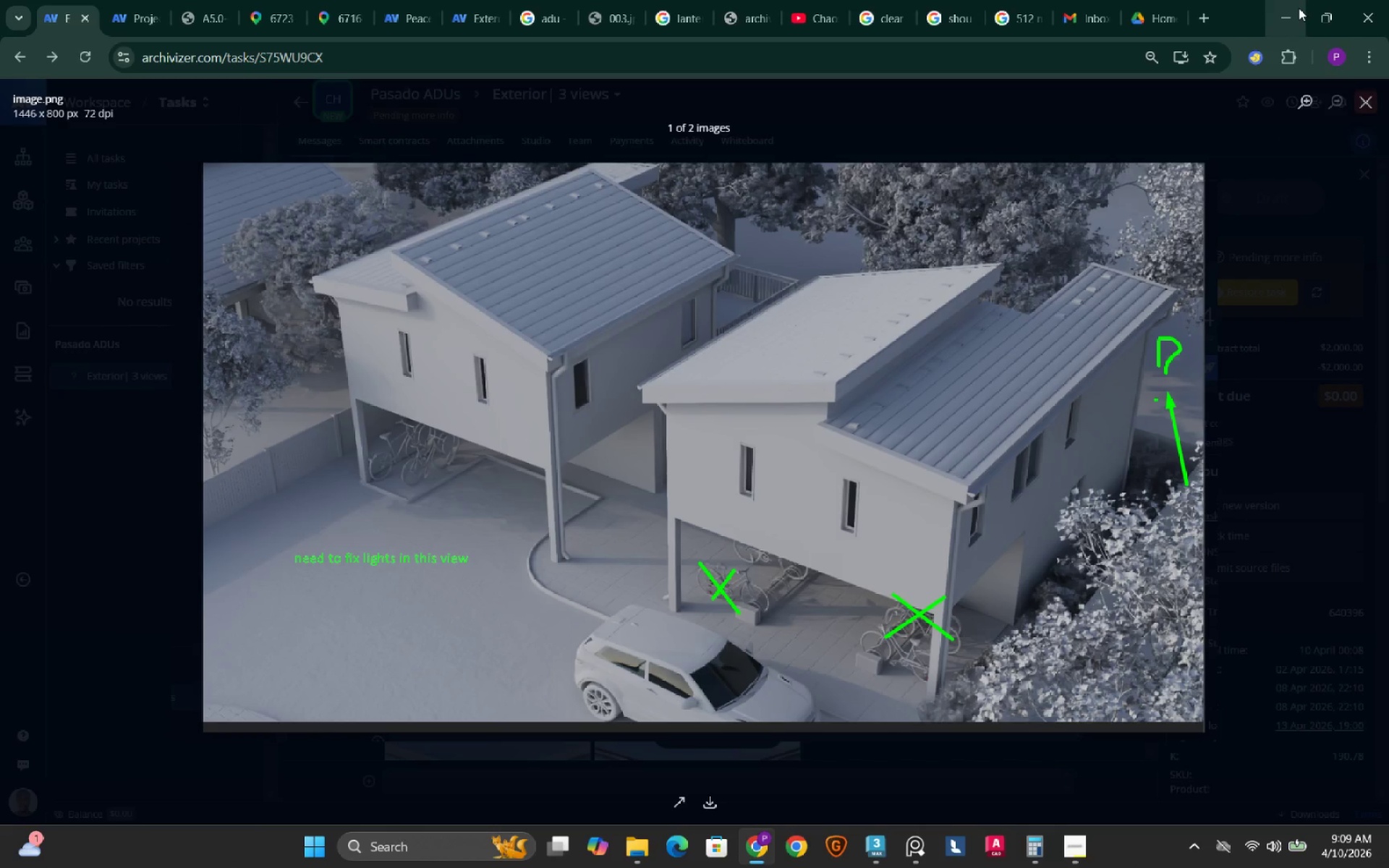 
wait(18.38)
 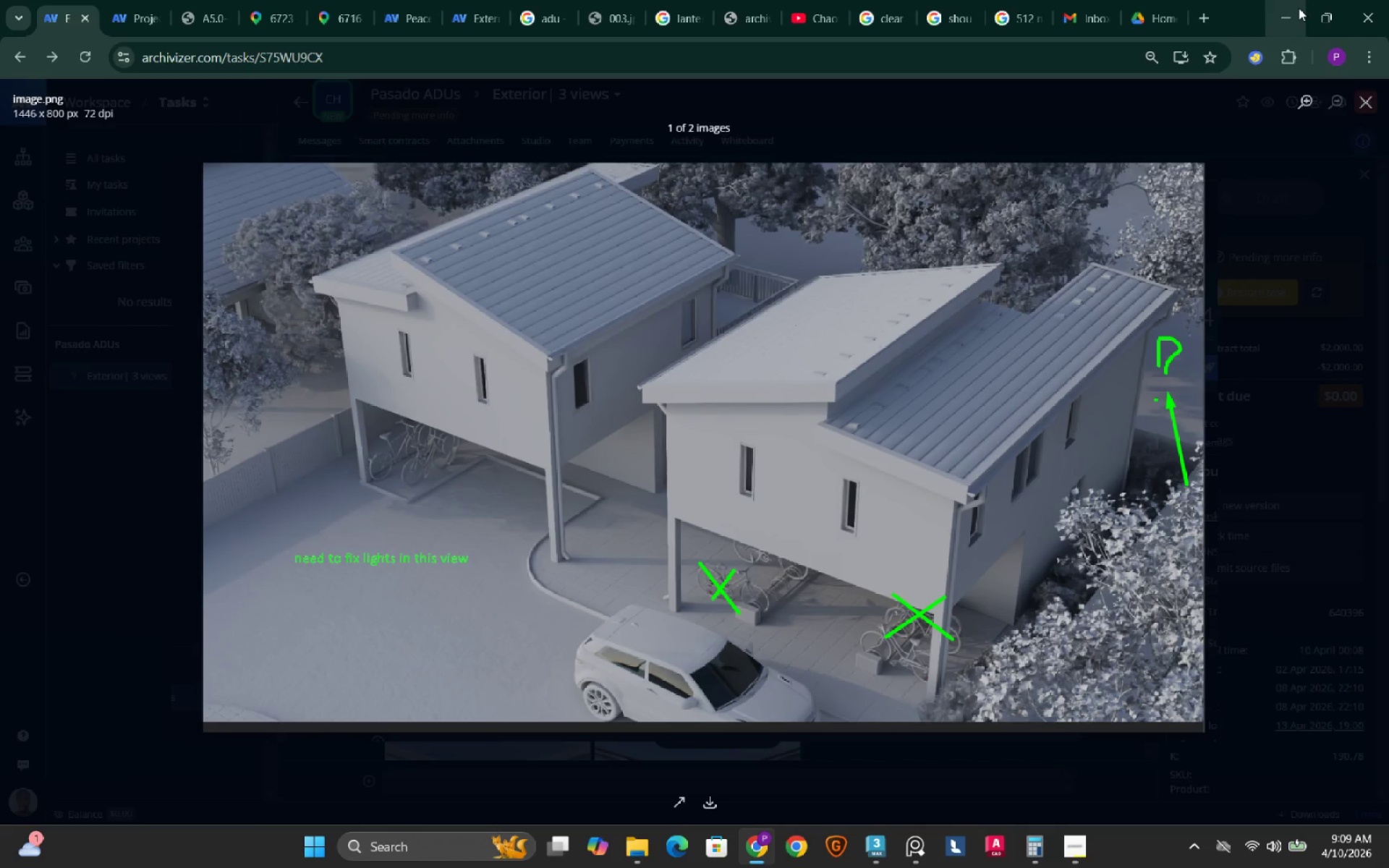 
left_click([1299, 8])
 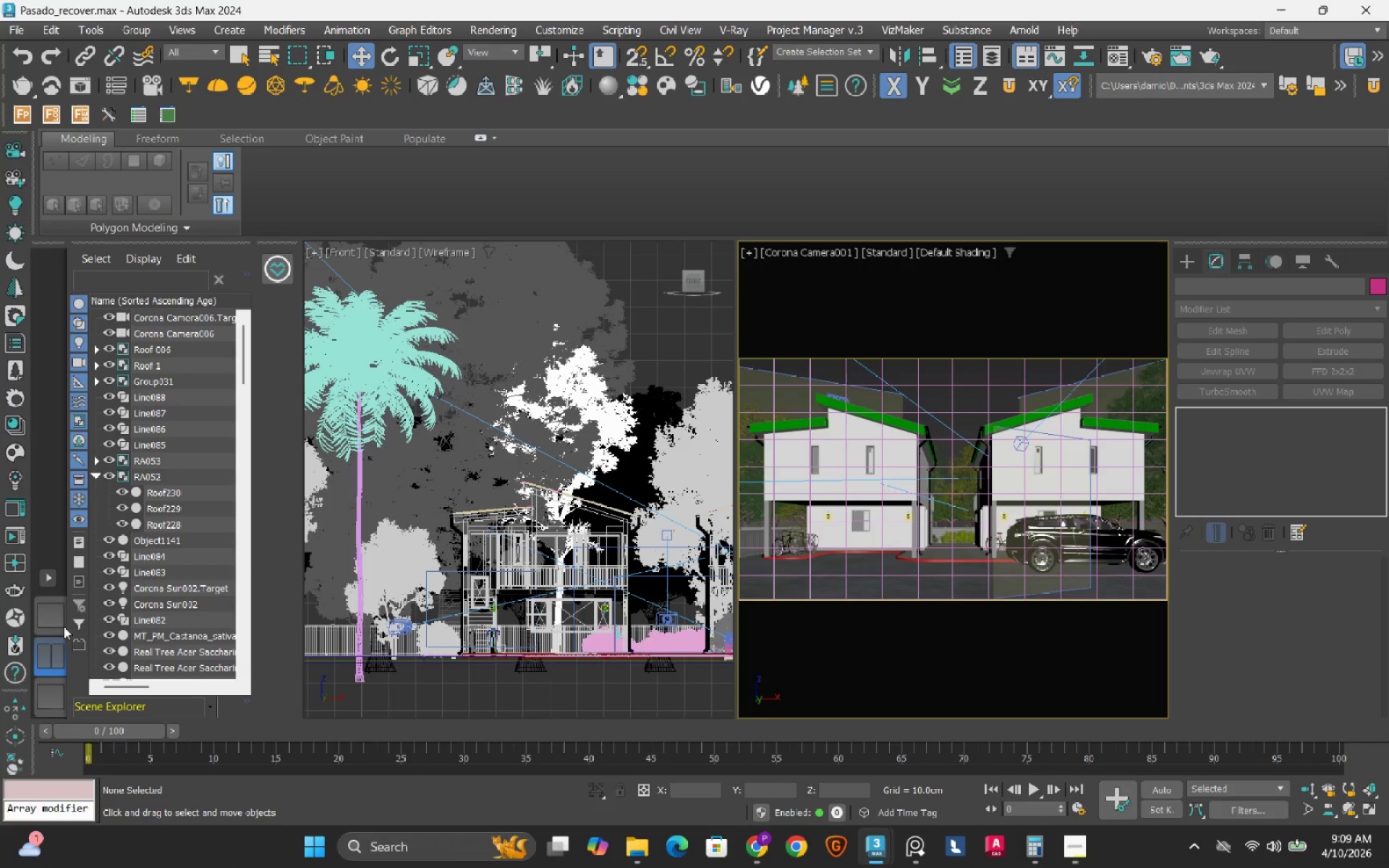 
left_click([62, 608])
 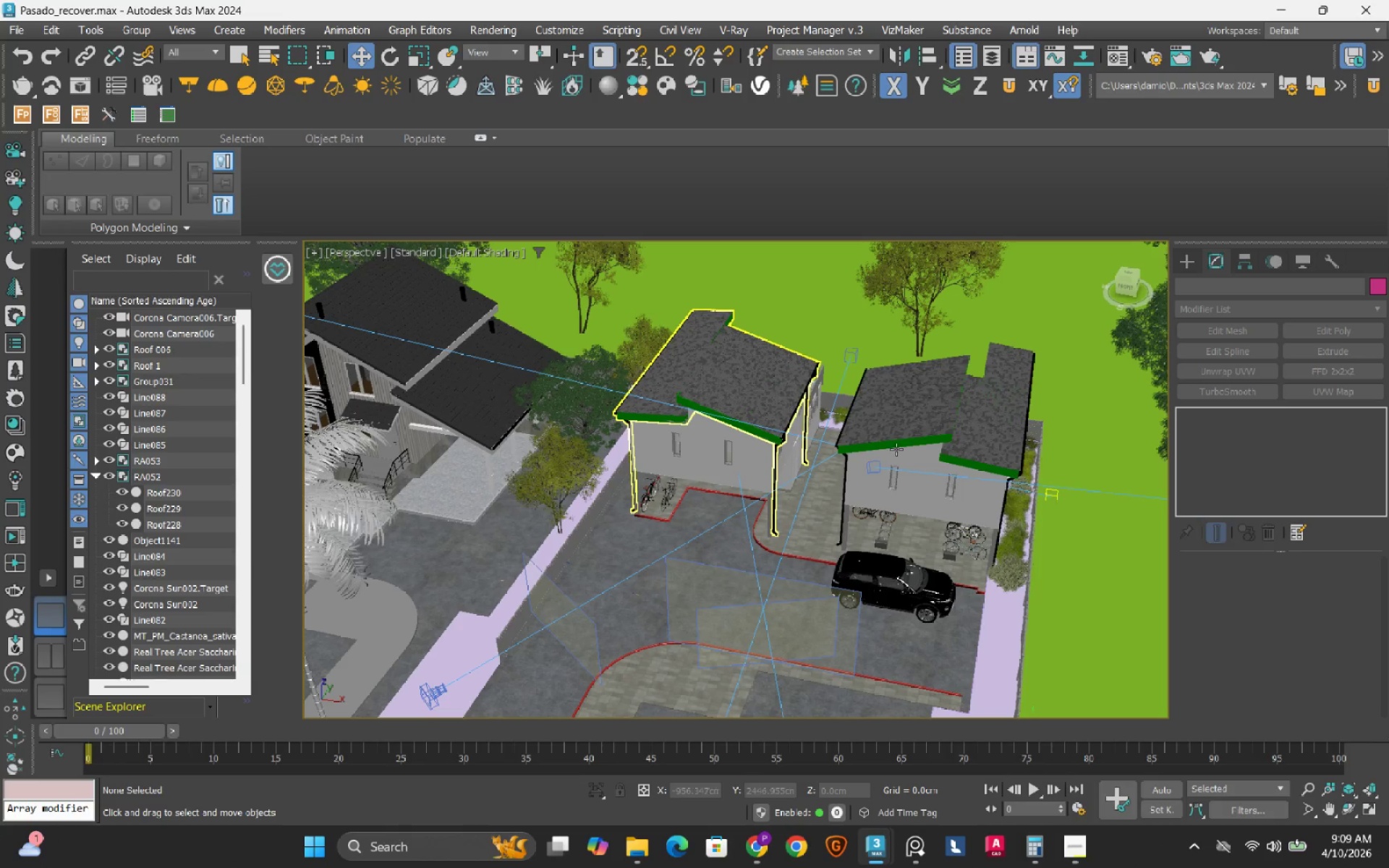 
hold_key(key=AltLeft, duration=1.0)
 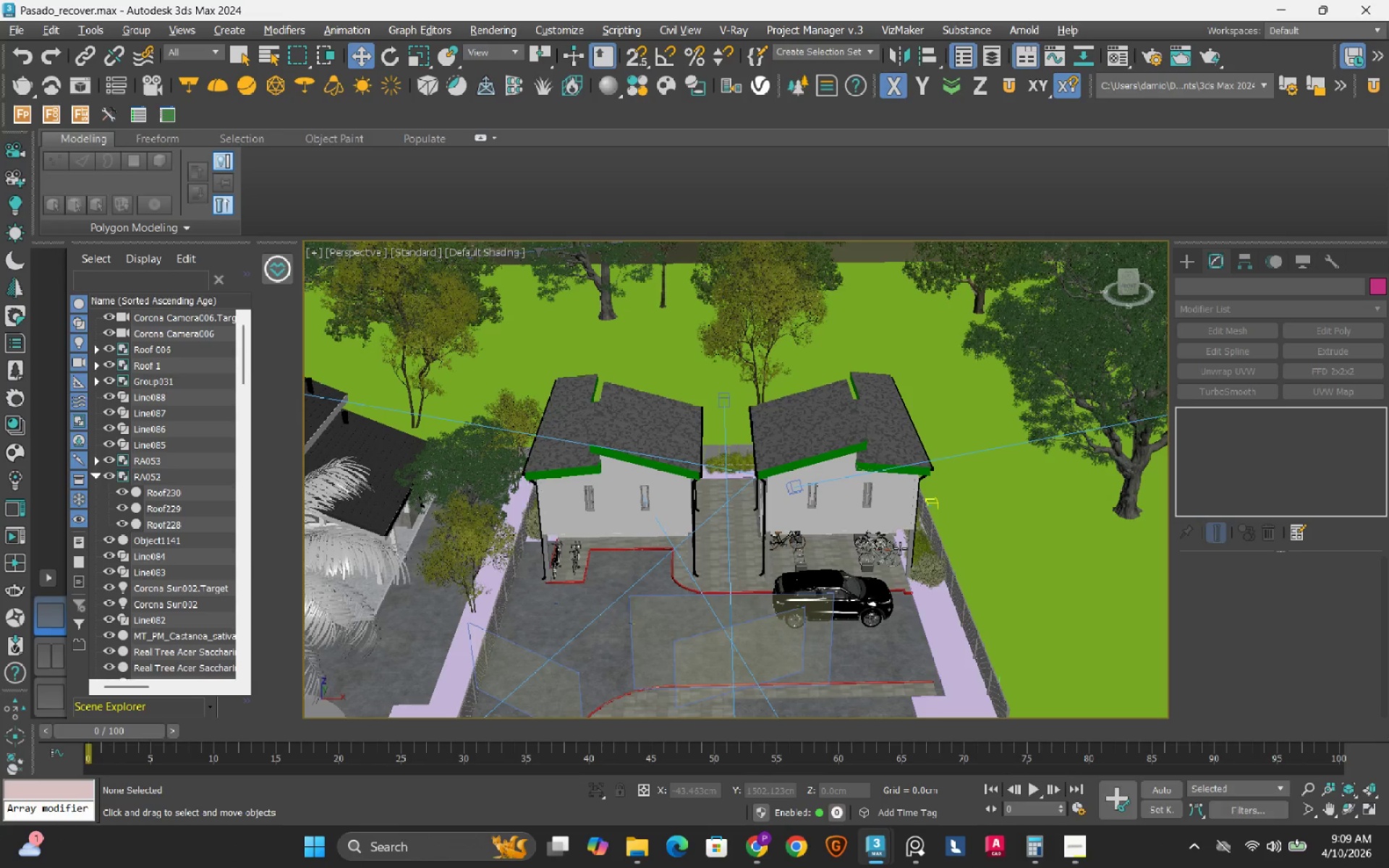 
scroll: coordinate [885, 552], scroll_direction: up, amount: 8.0
 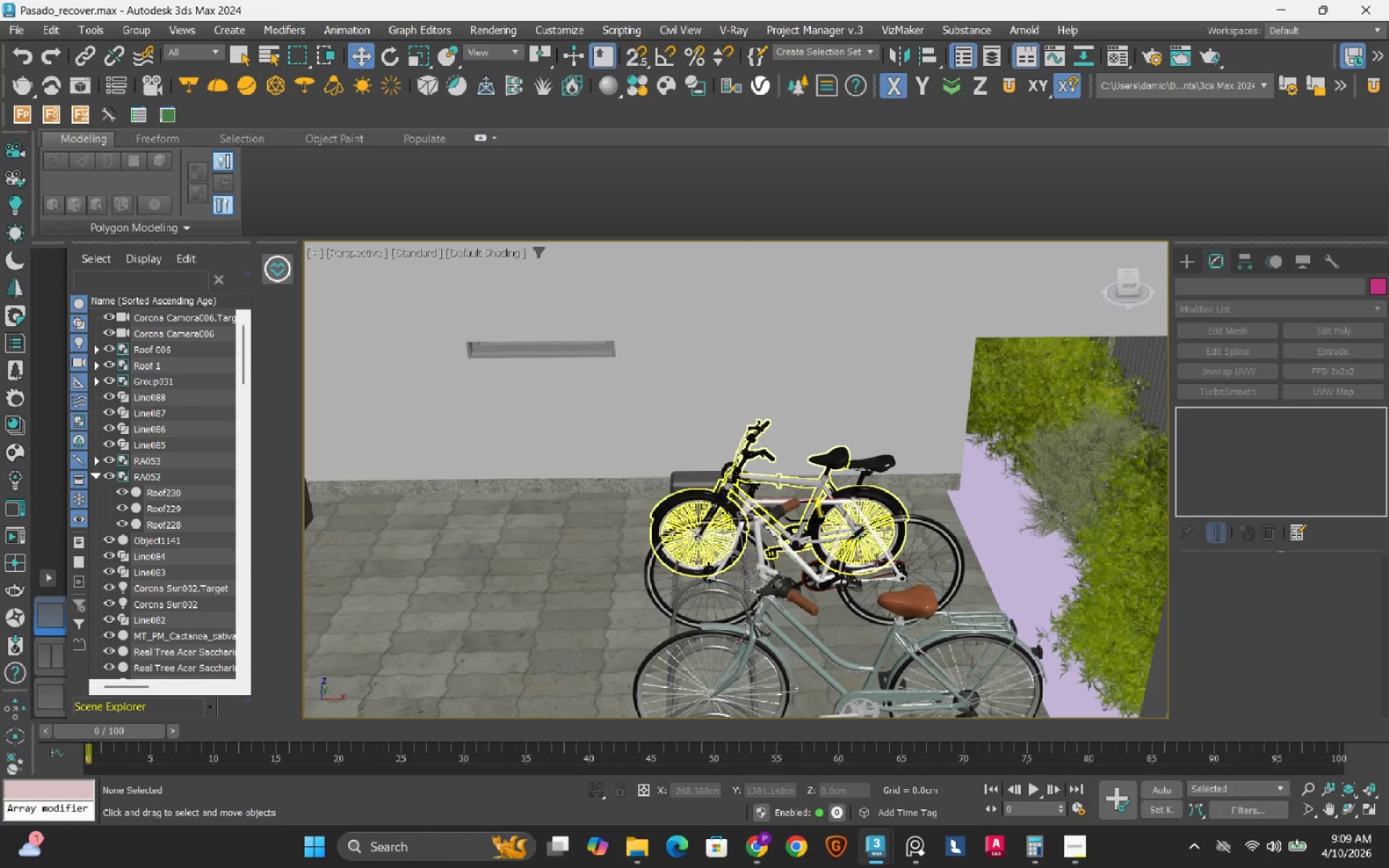 
left_click([877, 561])
 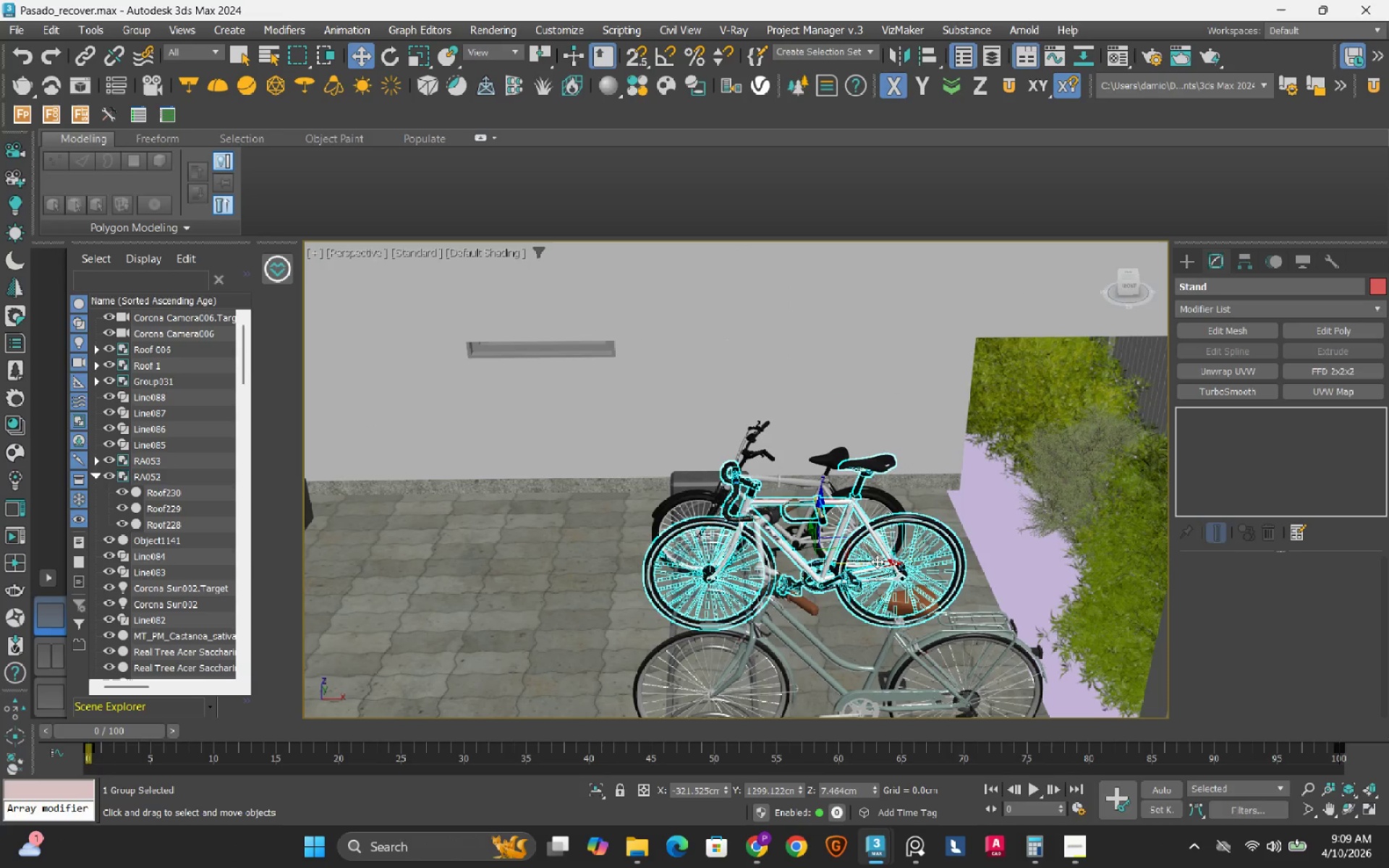 
key(Delete)
 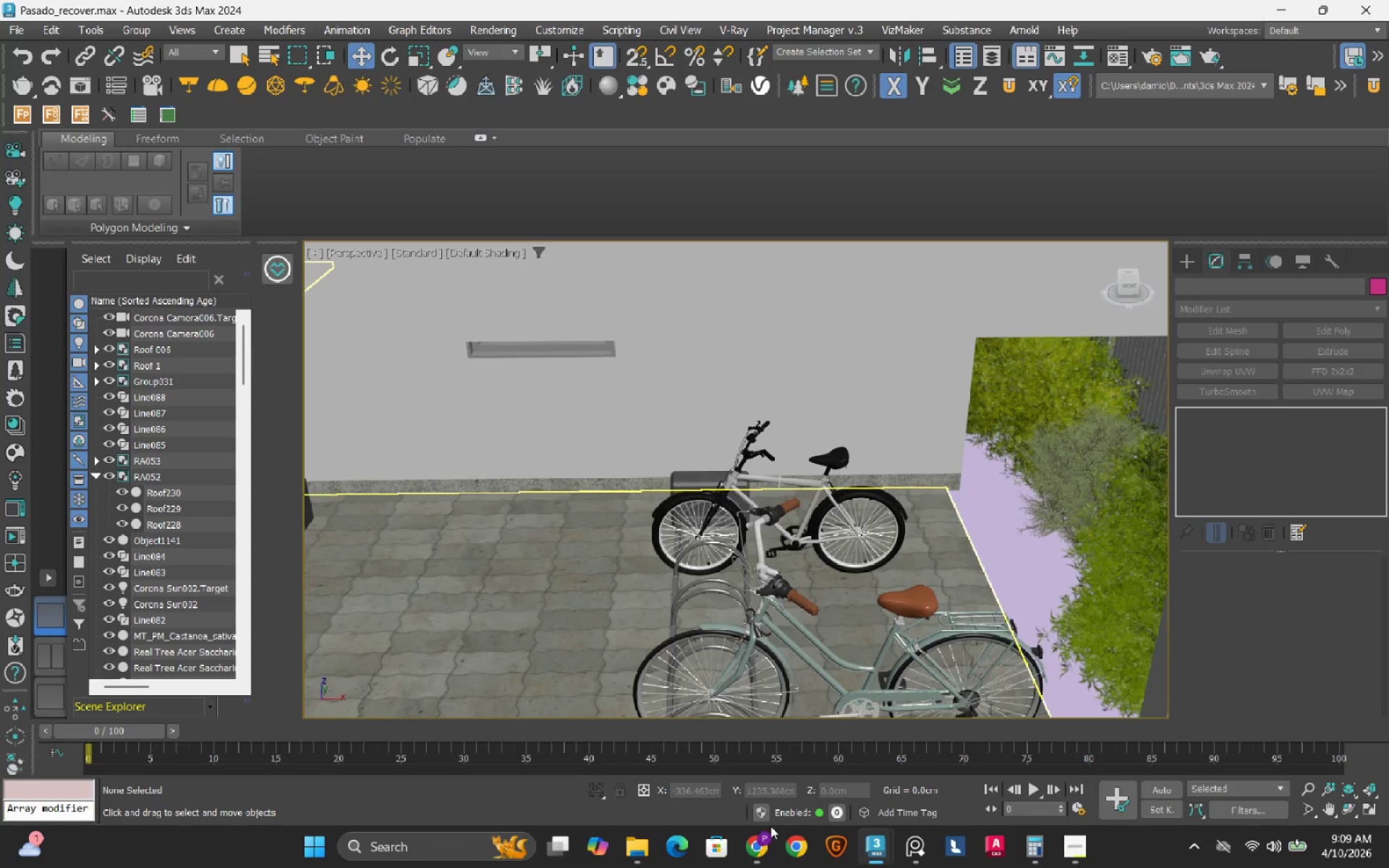 
left_click([757, 864])
 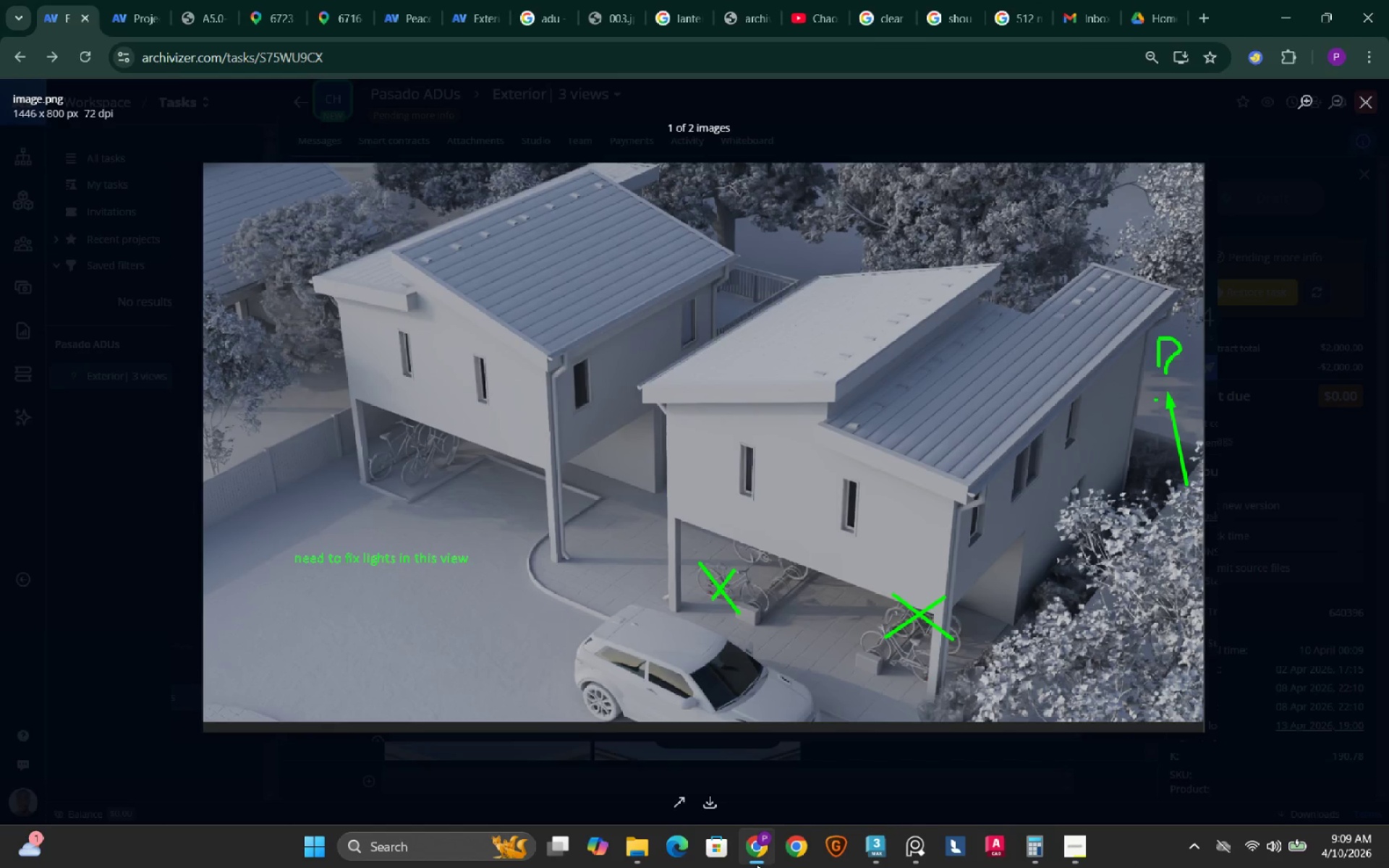 
left_click([757, 864])
 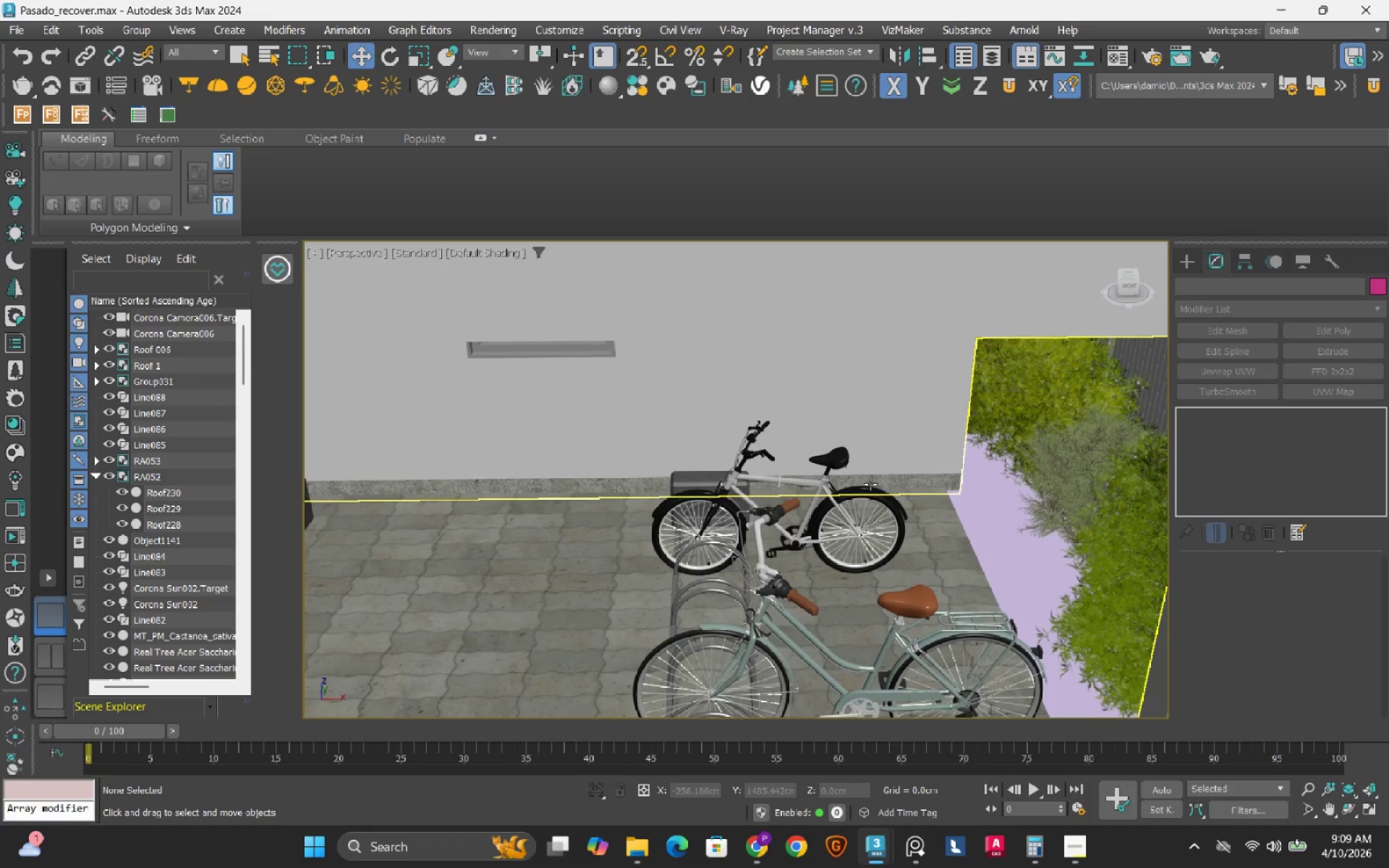 
left_click([849, 490])
 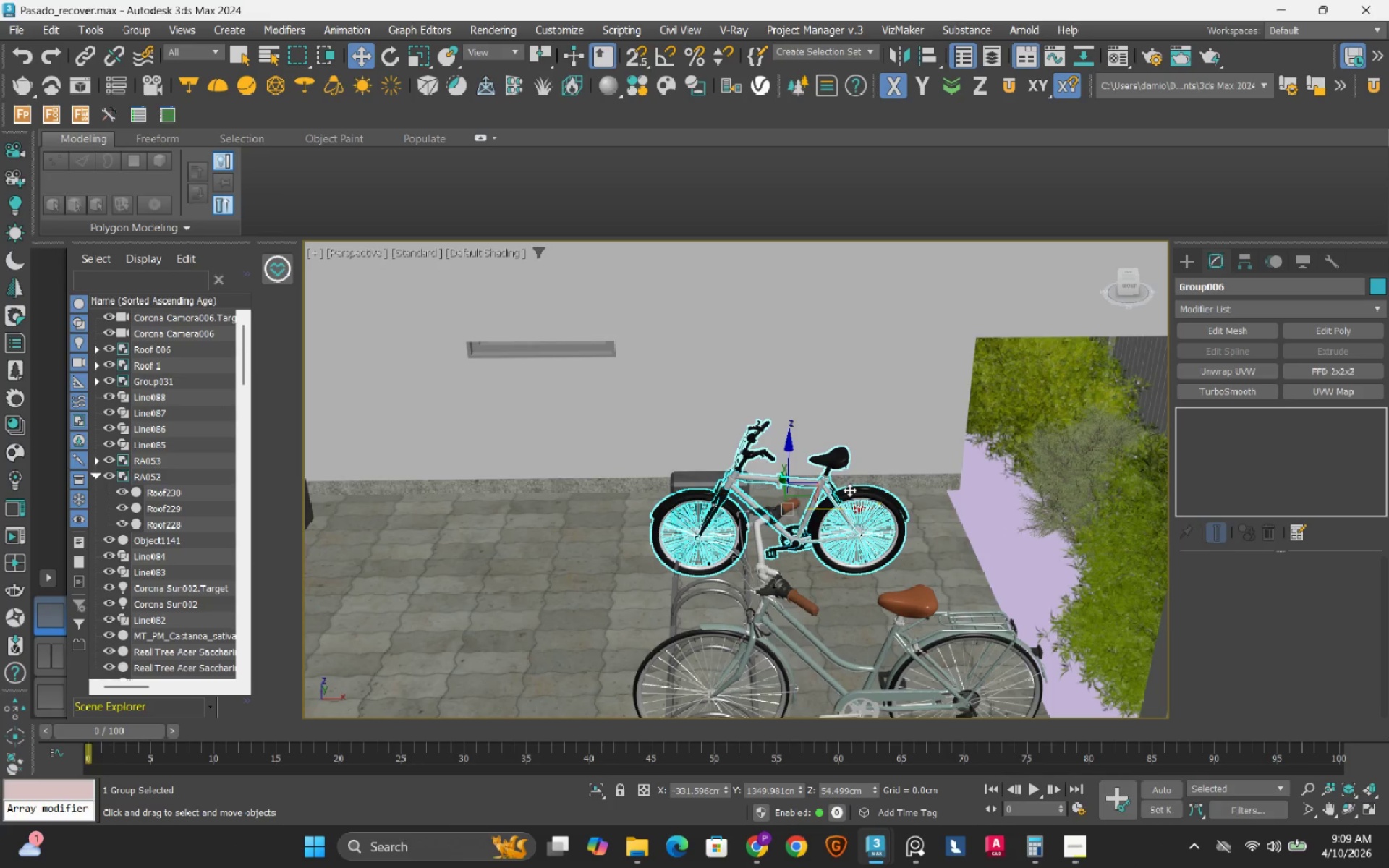 
key(Delete)
 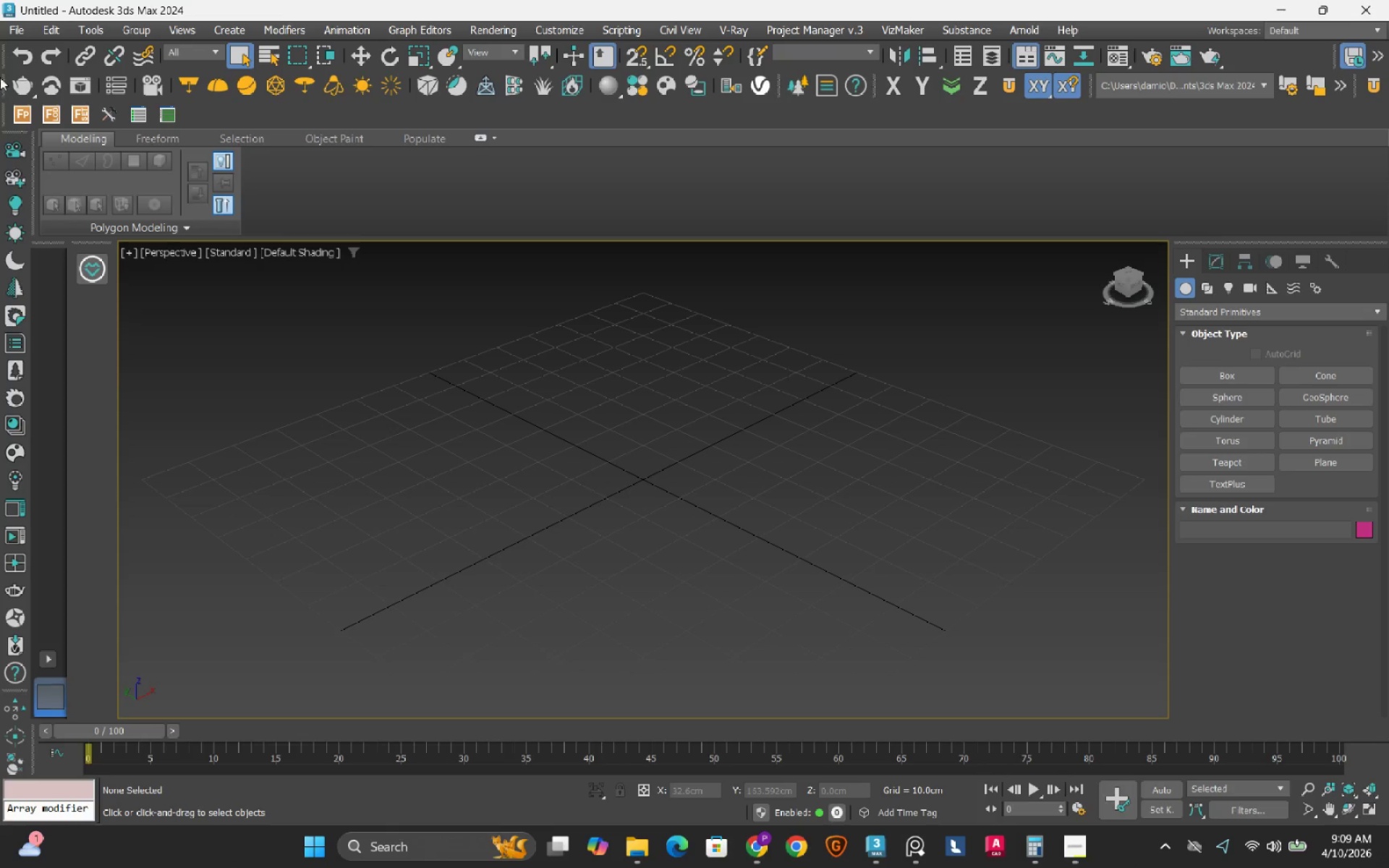 
left_click([8, 27])
 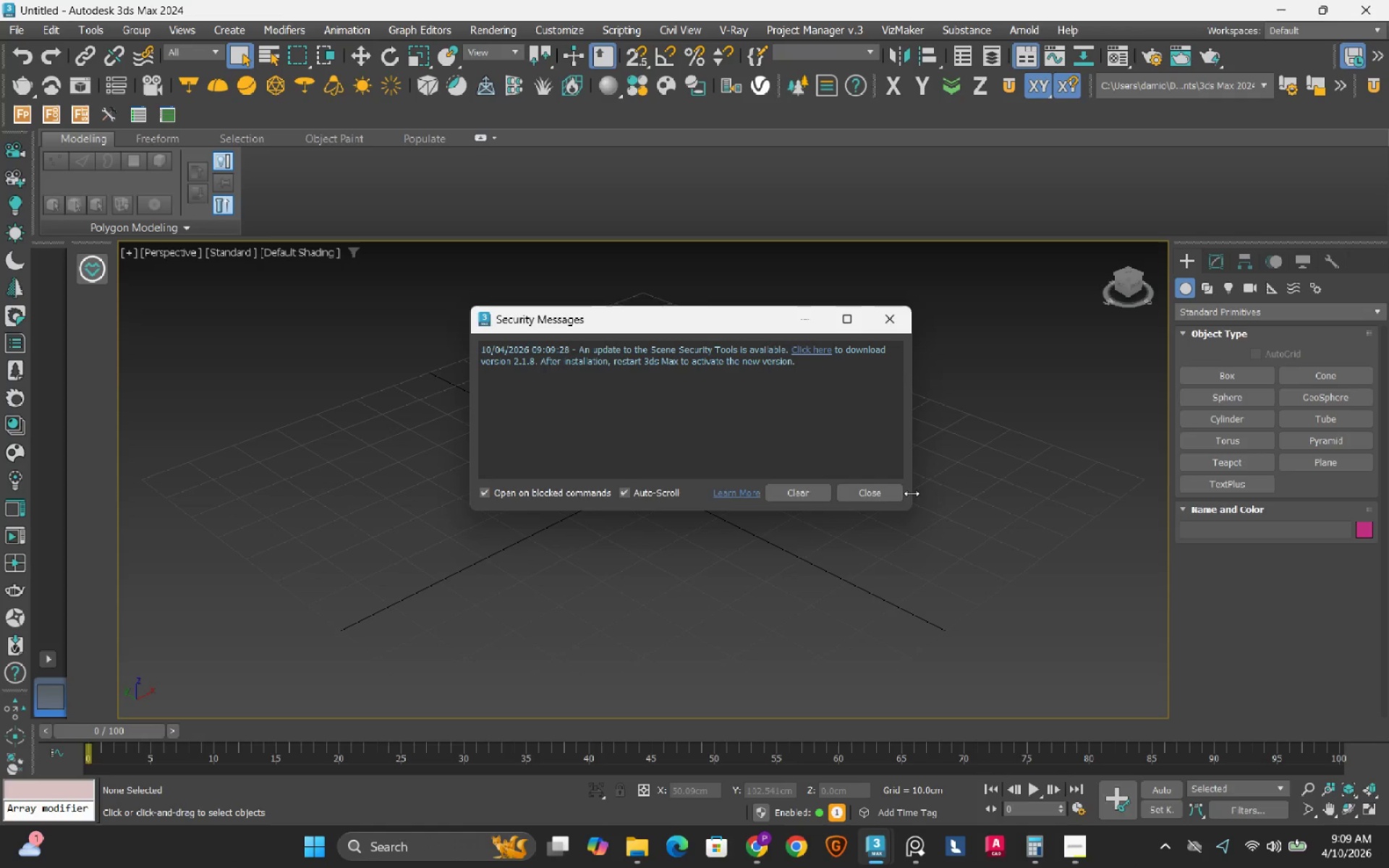 
left_click([881, 495])
 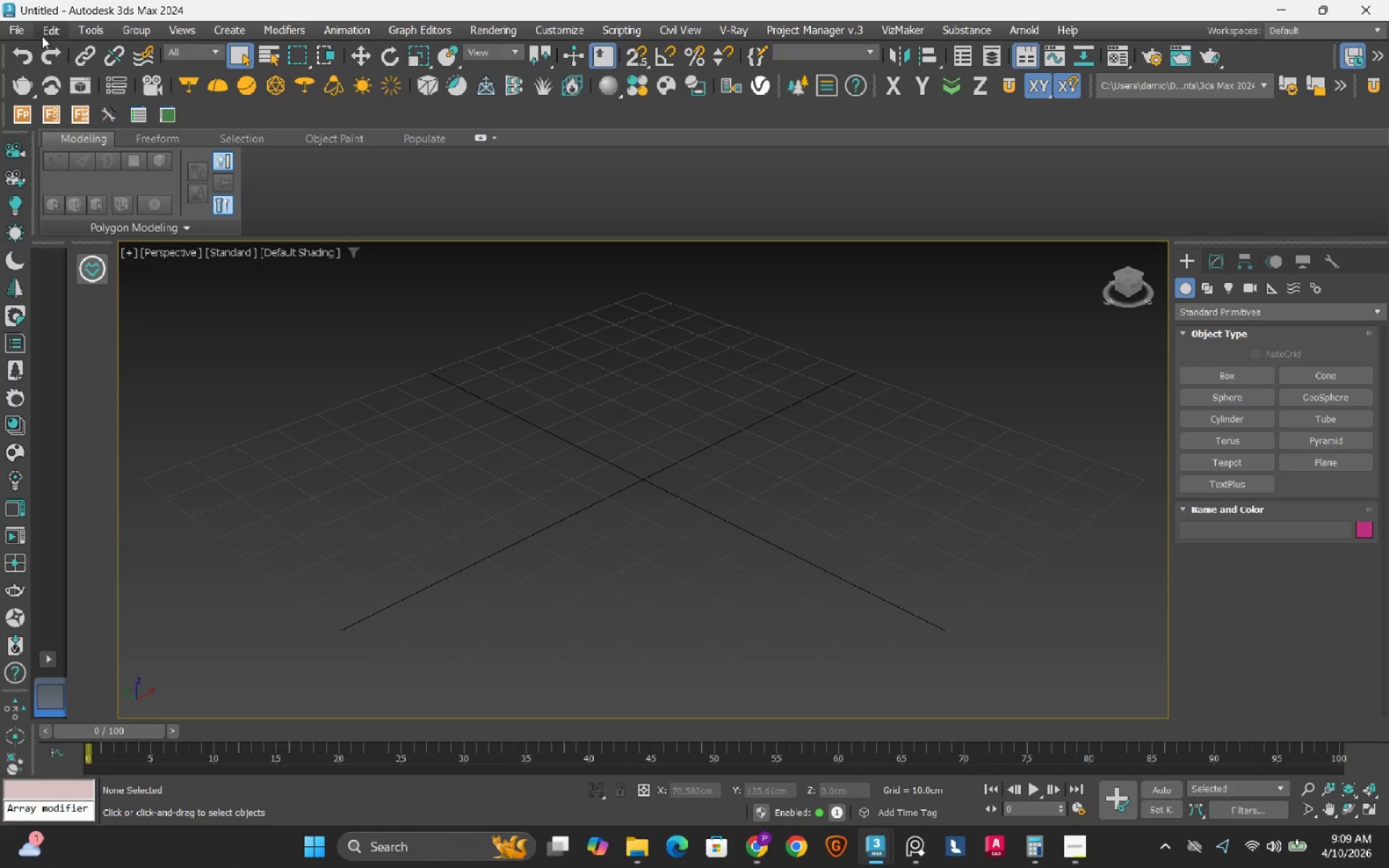 
left_click([3, 30])
 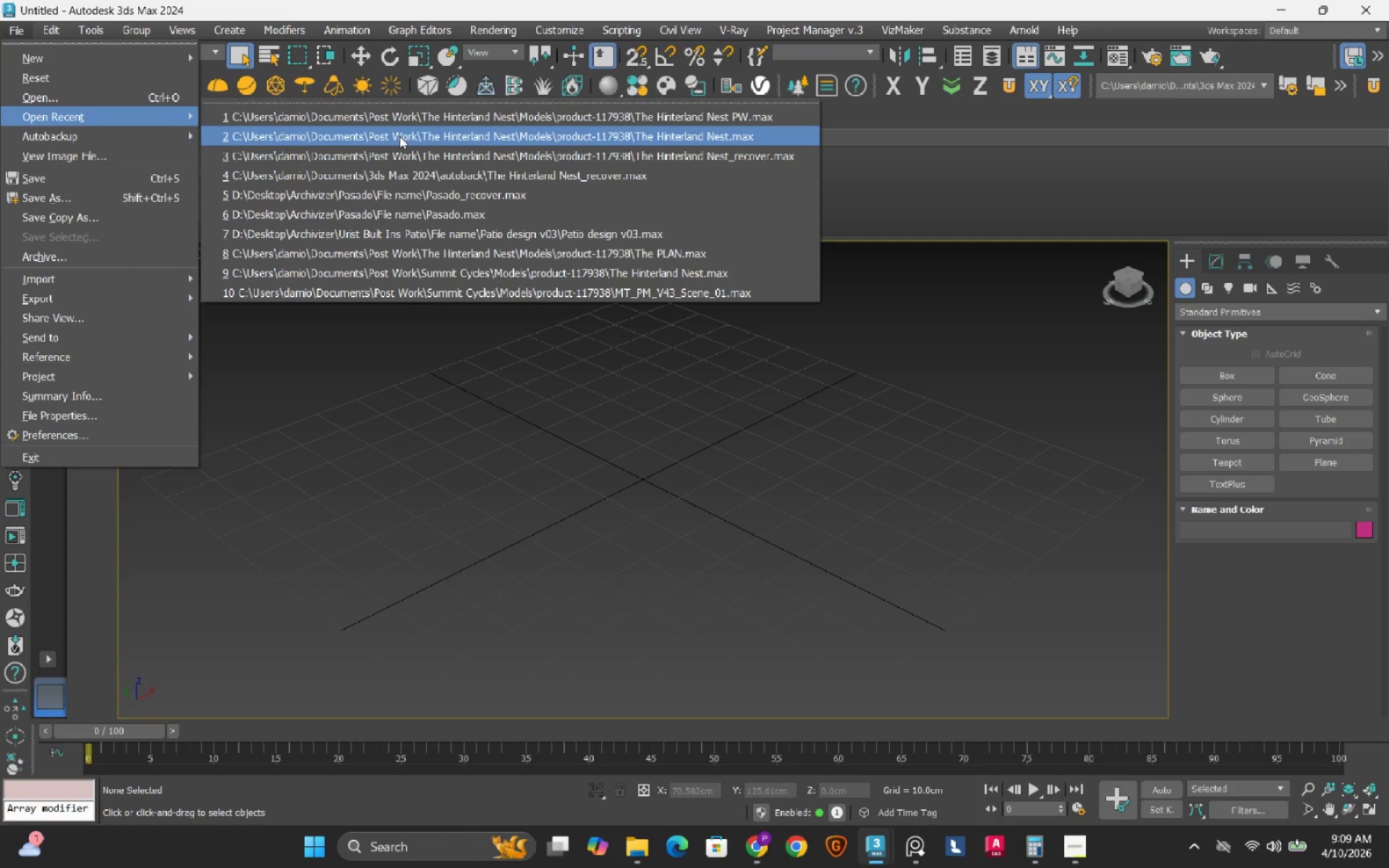 
left_click([463, 115])
 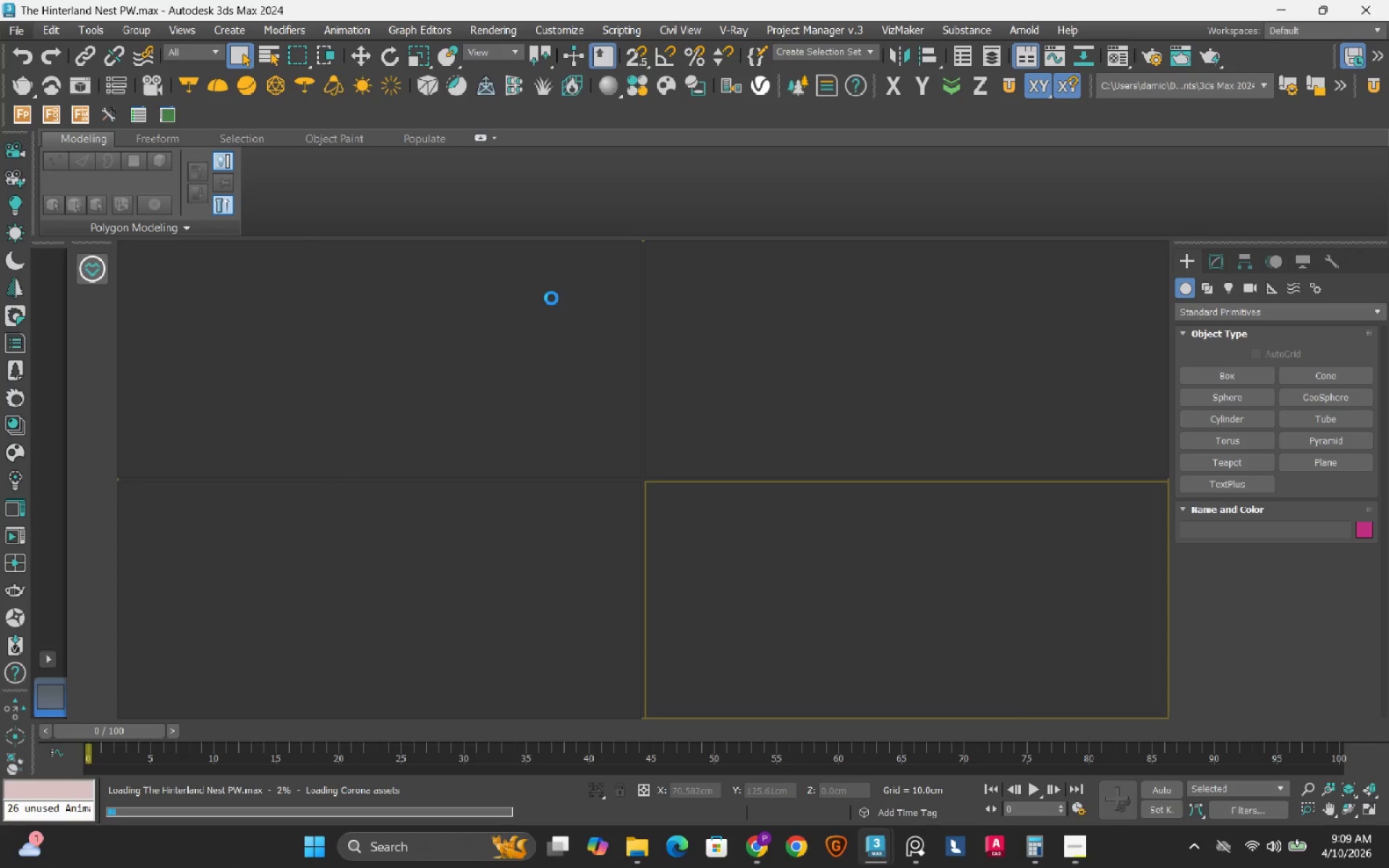 
wait(20.95)
 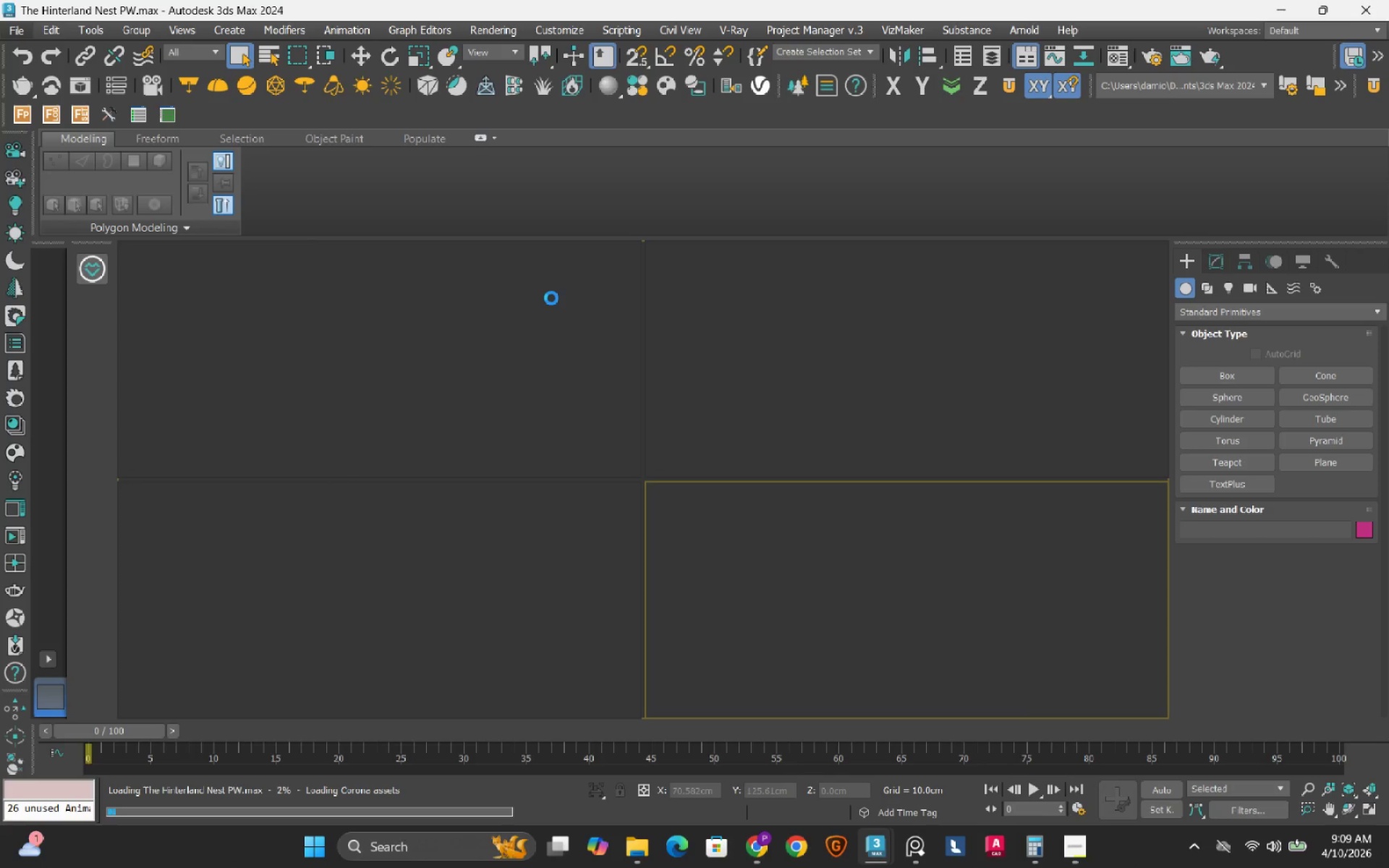 
left_click([823, 744])
 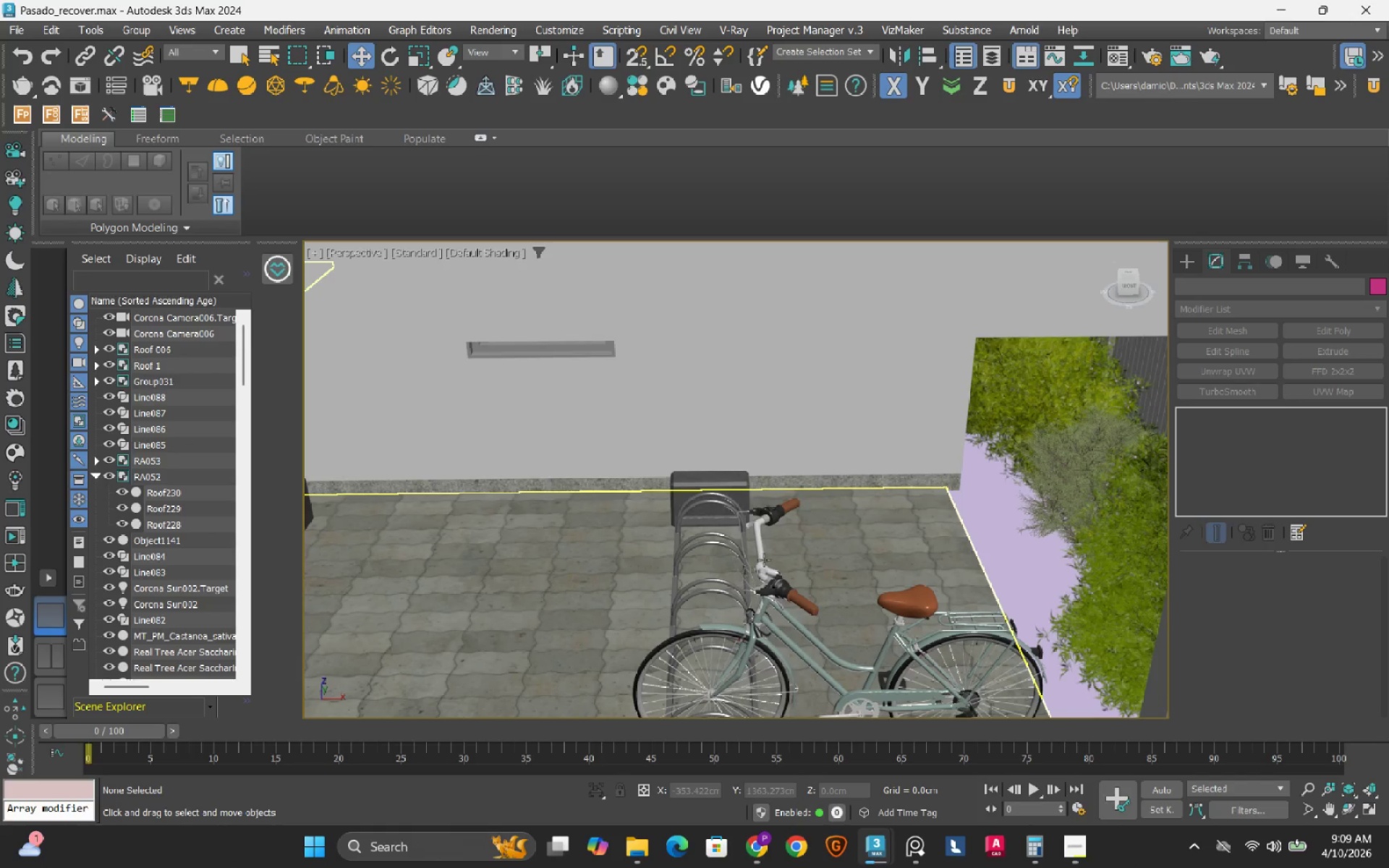 
scroll: coordinate [1008, 599], scroll_direction: down, amount: 7.0
 